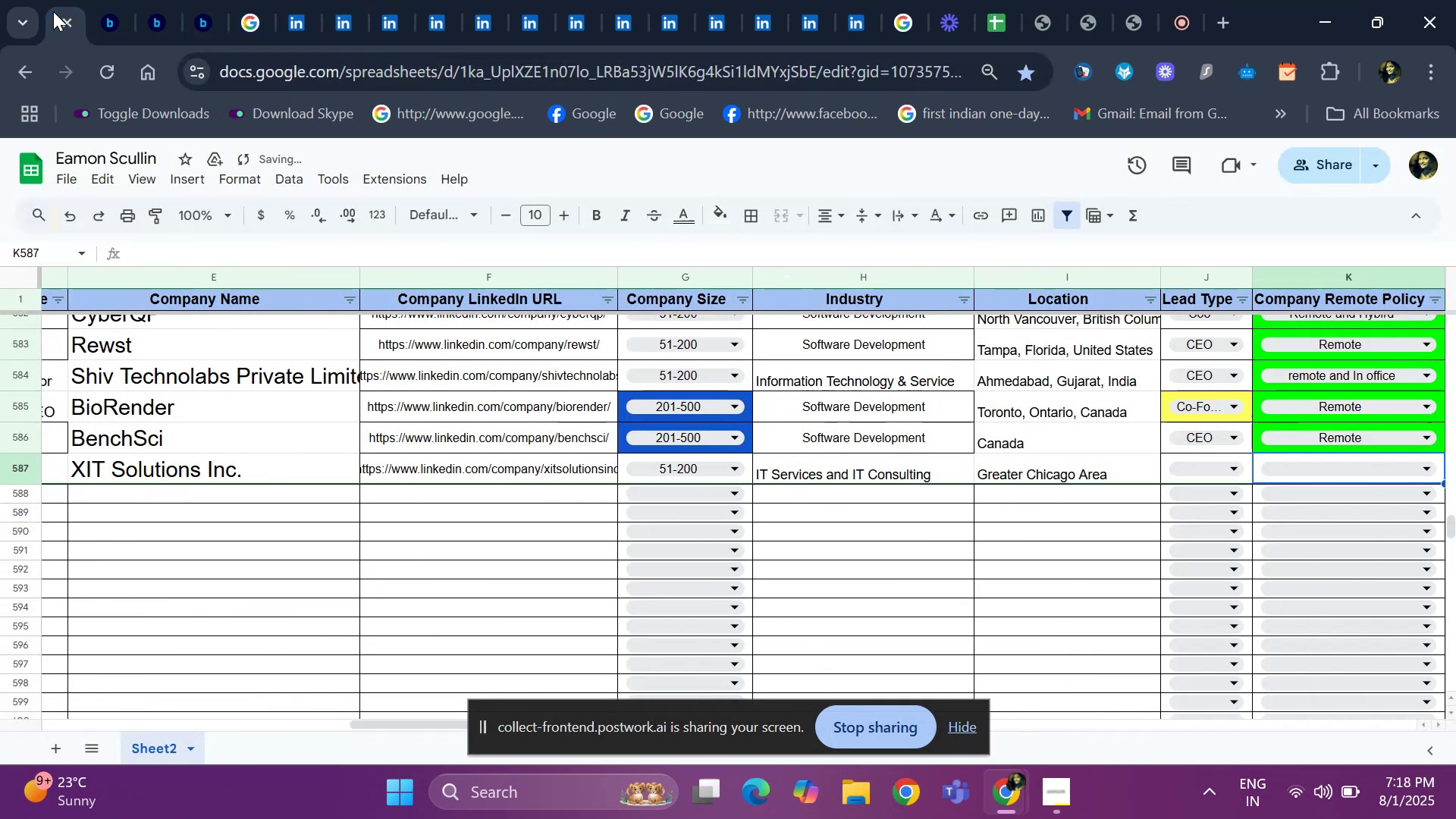 
key(ArrowRight)
 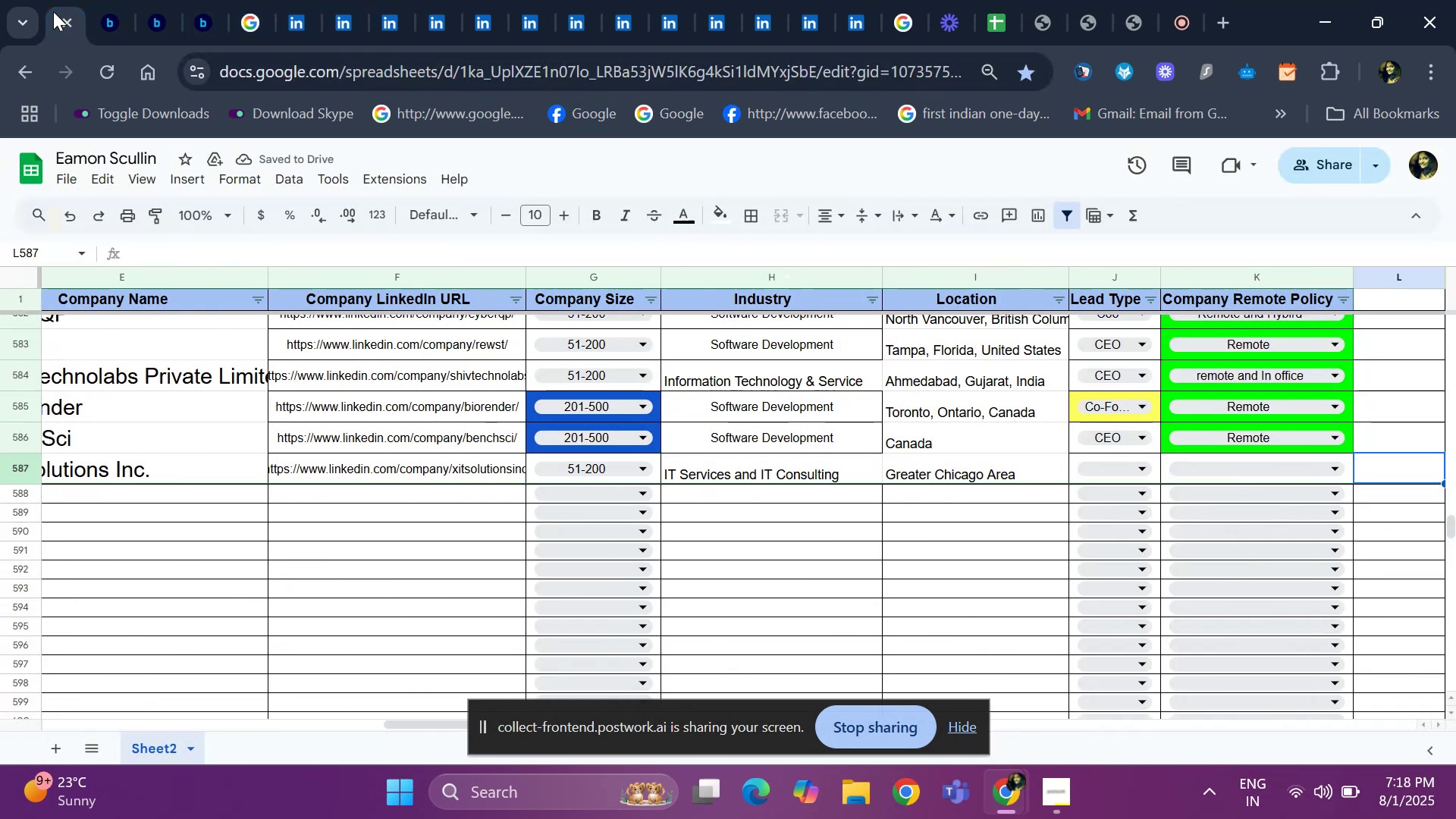 
key(ArrowLeft)
 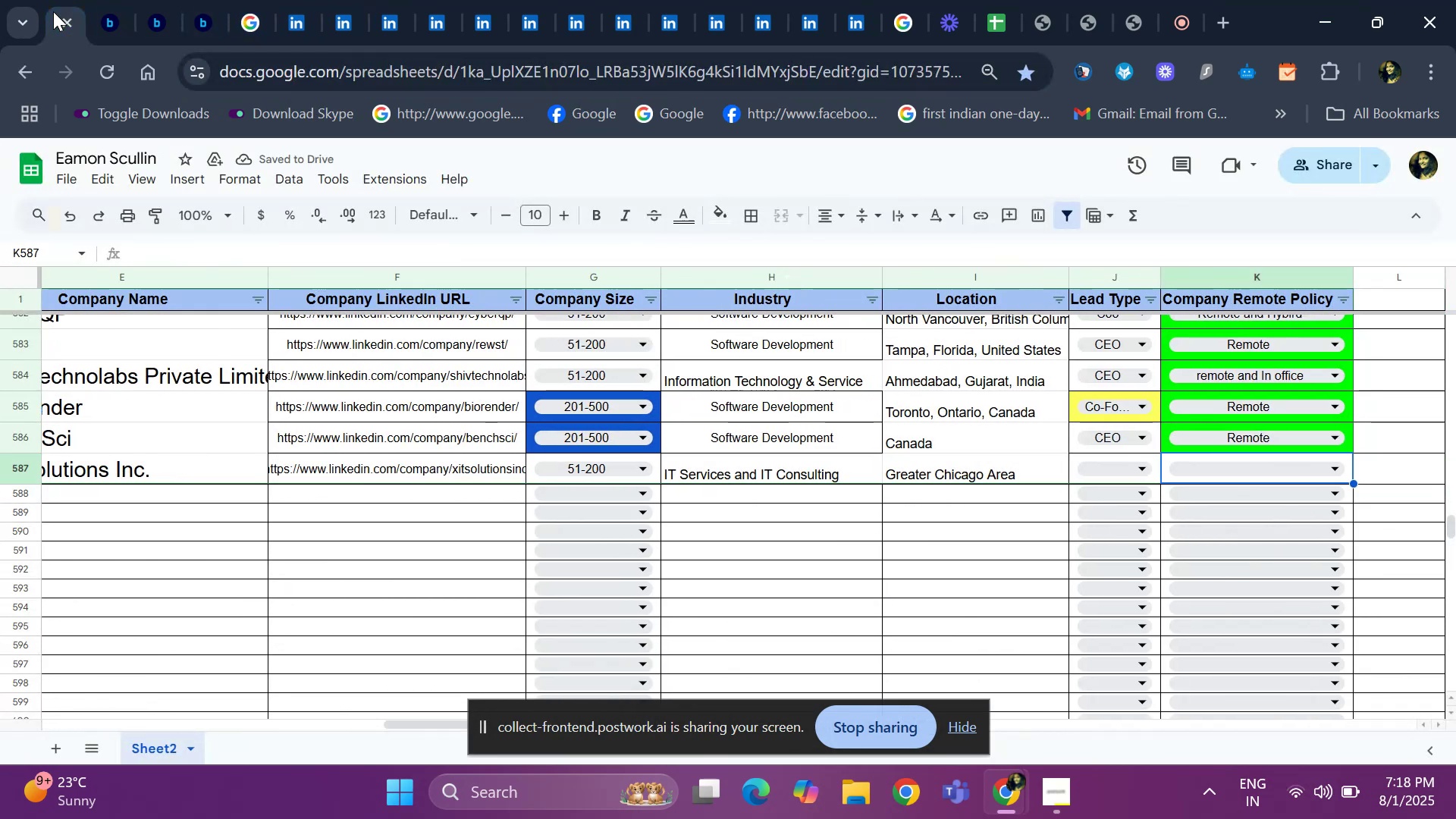 
key(ArrowLeft)
 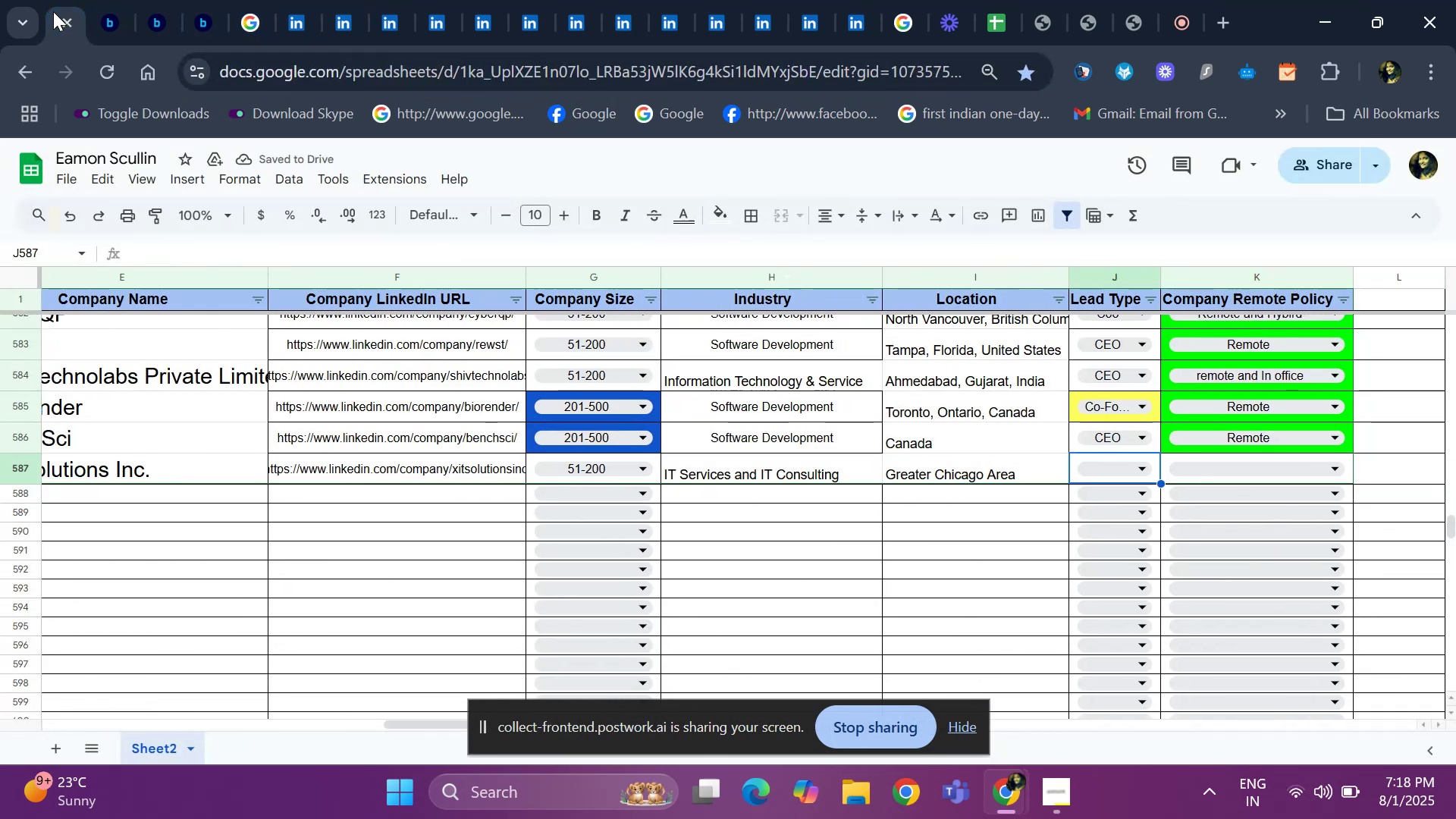 
hold_key(key=ArrowLeft, duration=0.38)
 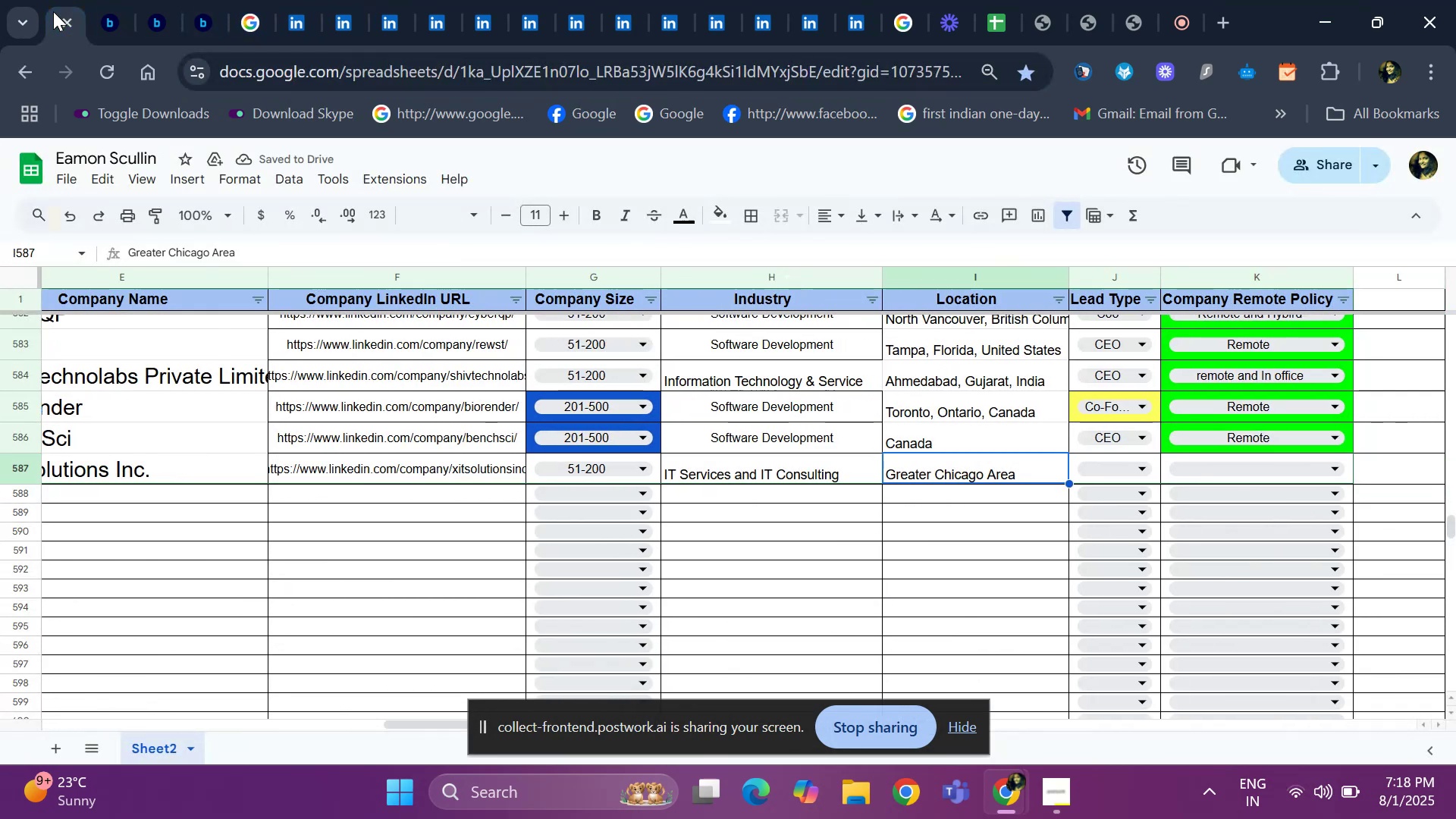 
key(ArrowRight)
 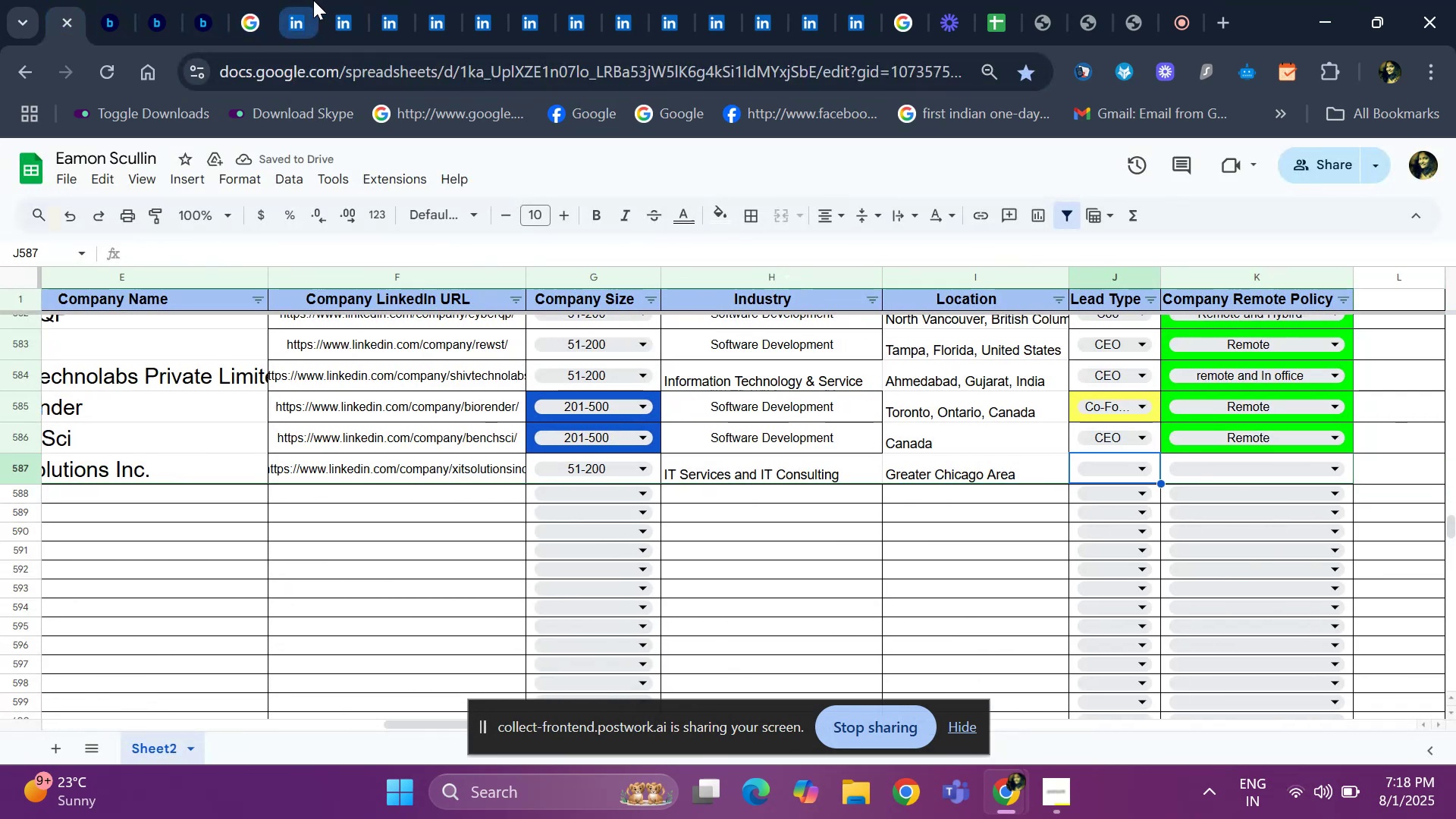 
left_click([300, 15])
 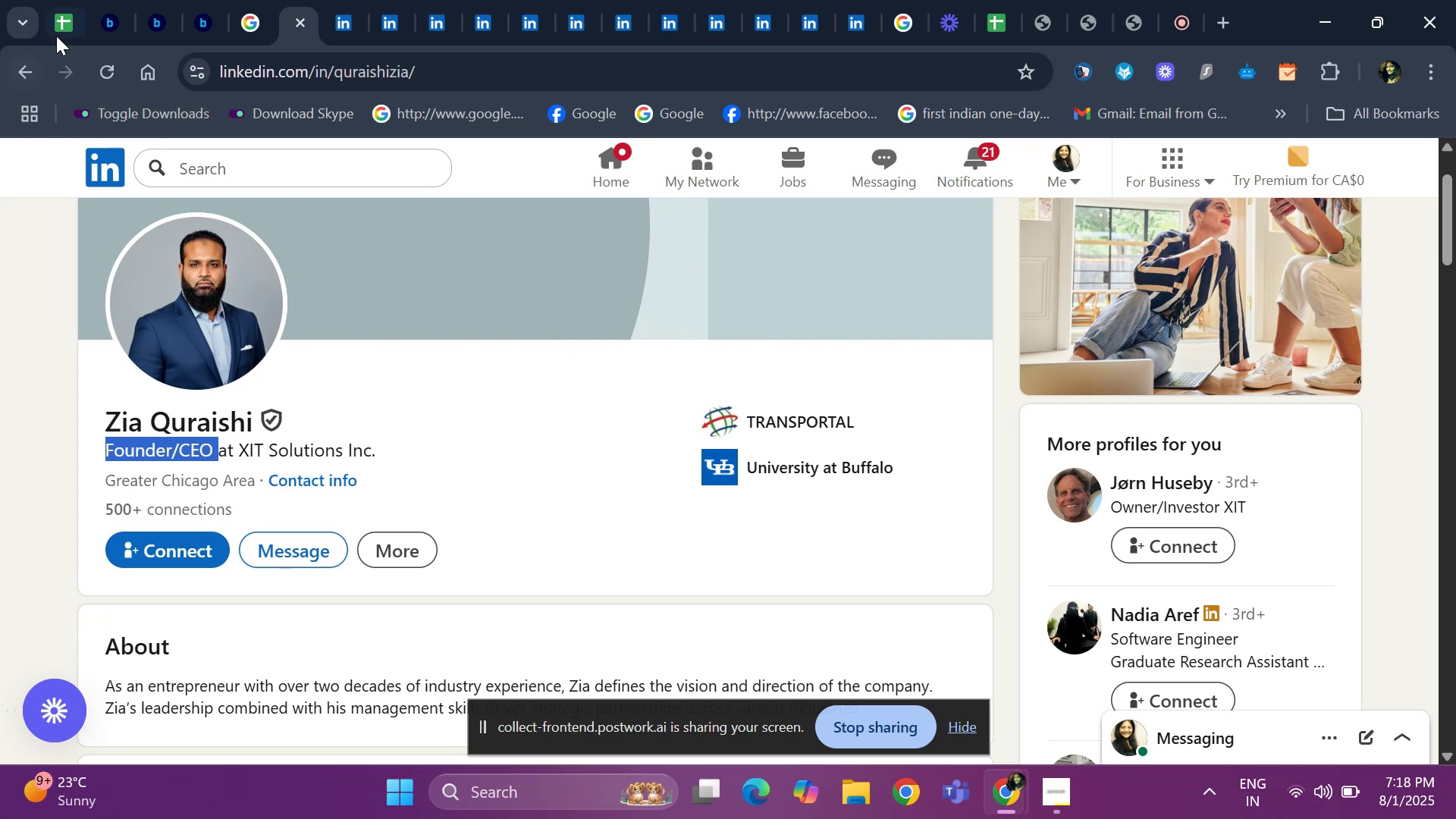 
left_click([63, 20])
 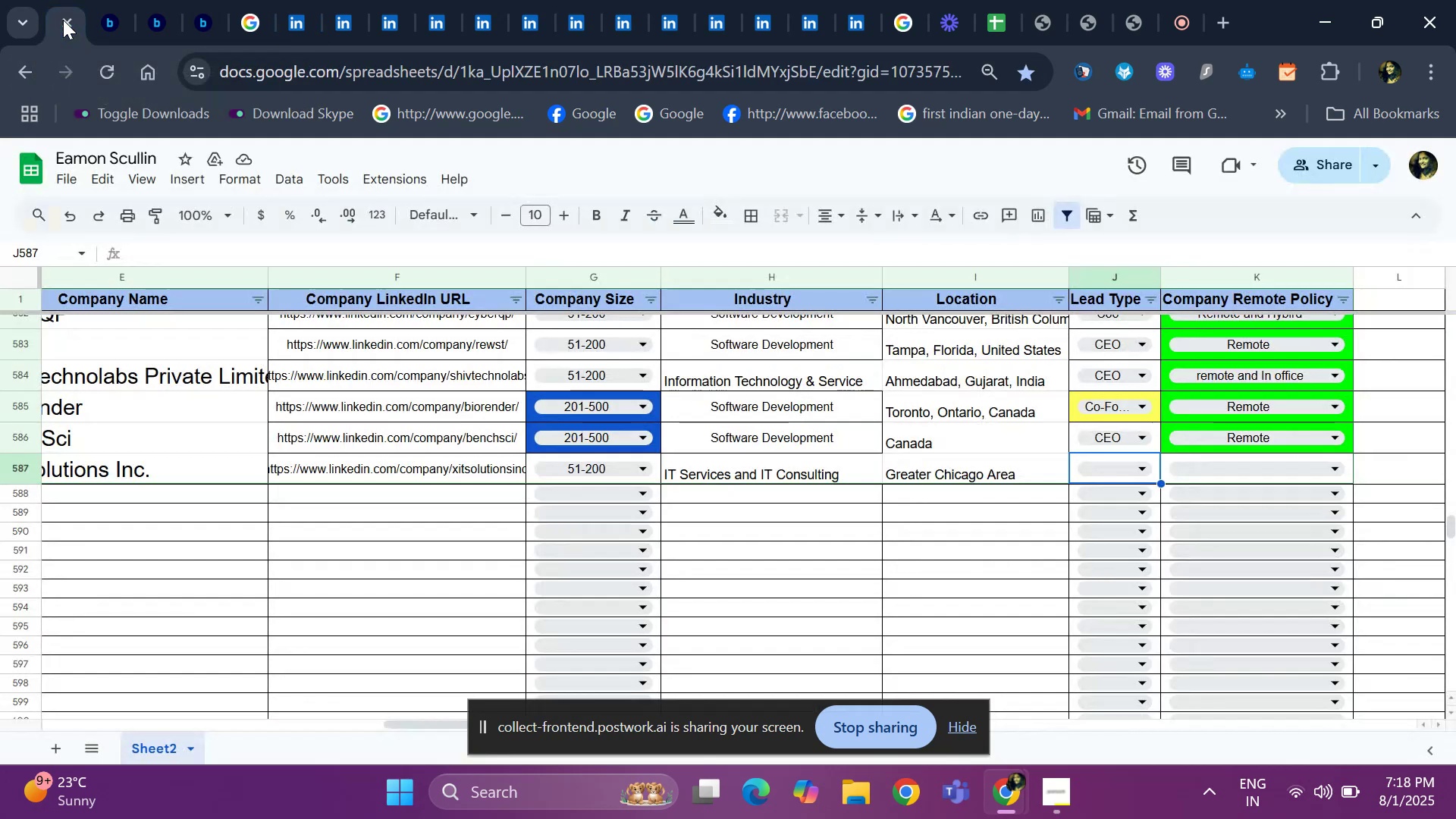 
key(Enter)
 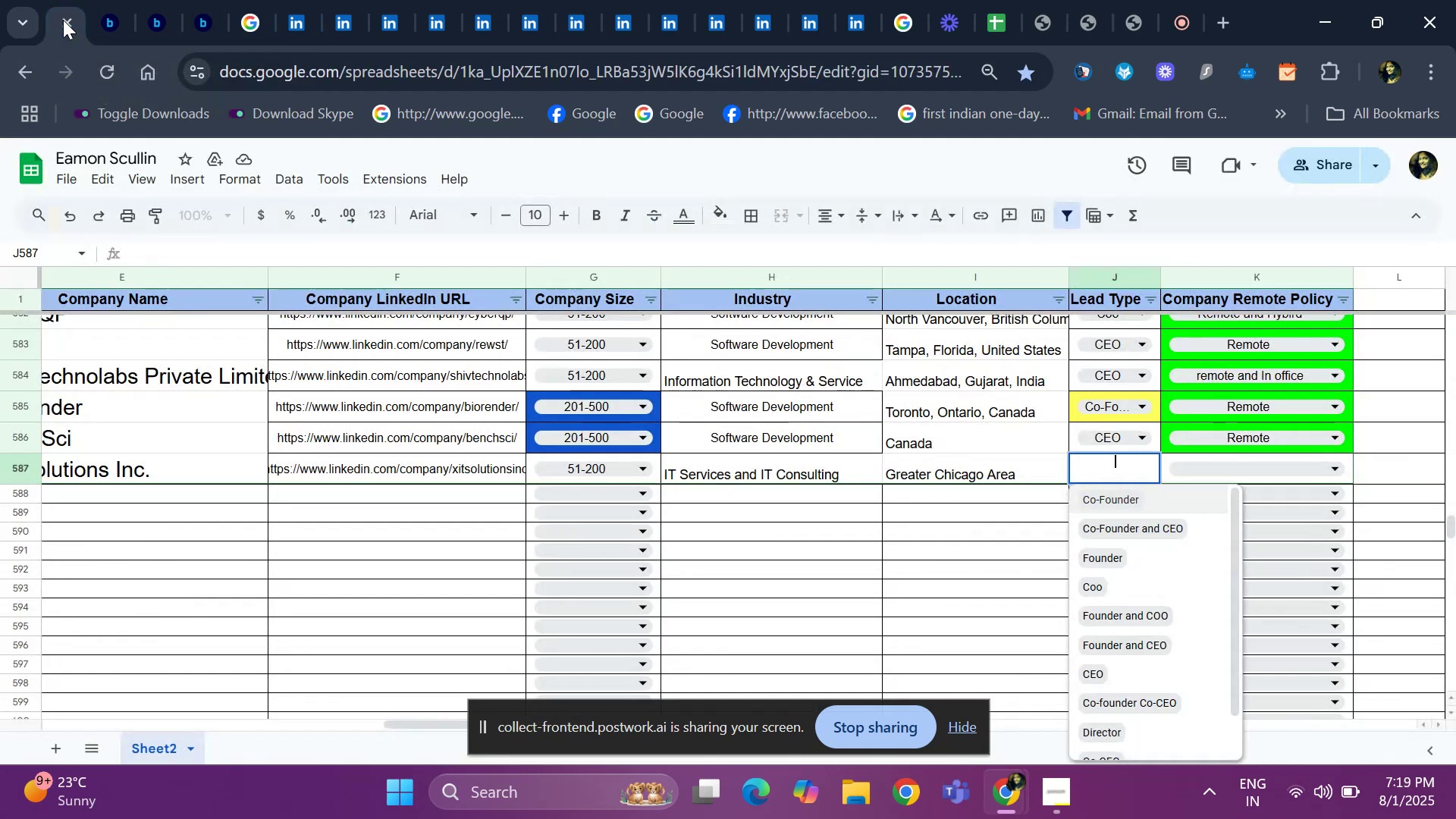 
key(ArrowDown)
 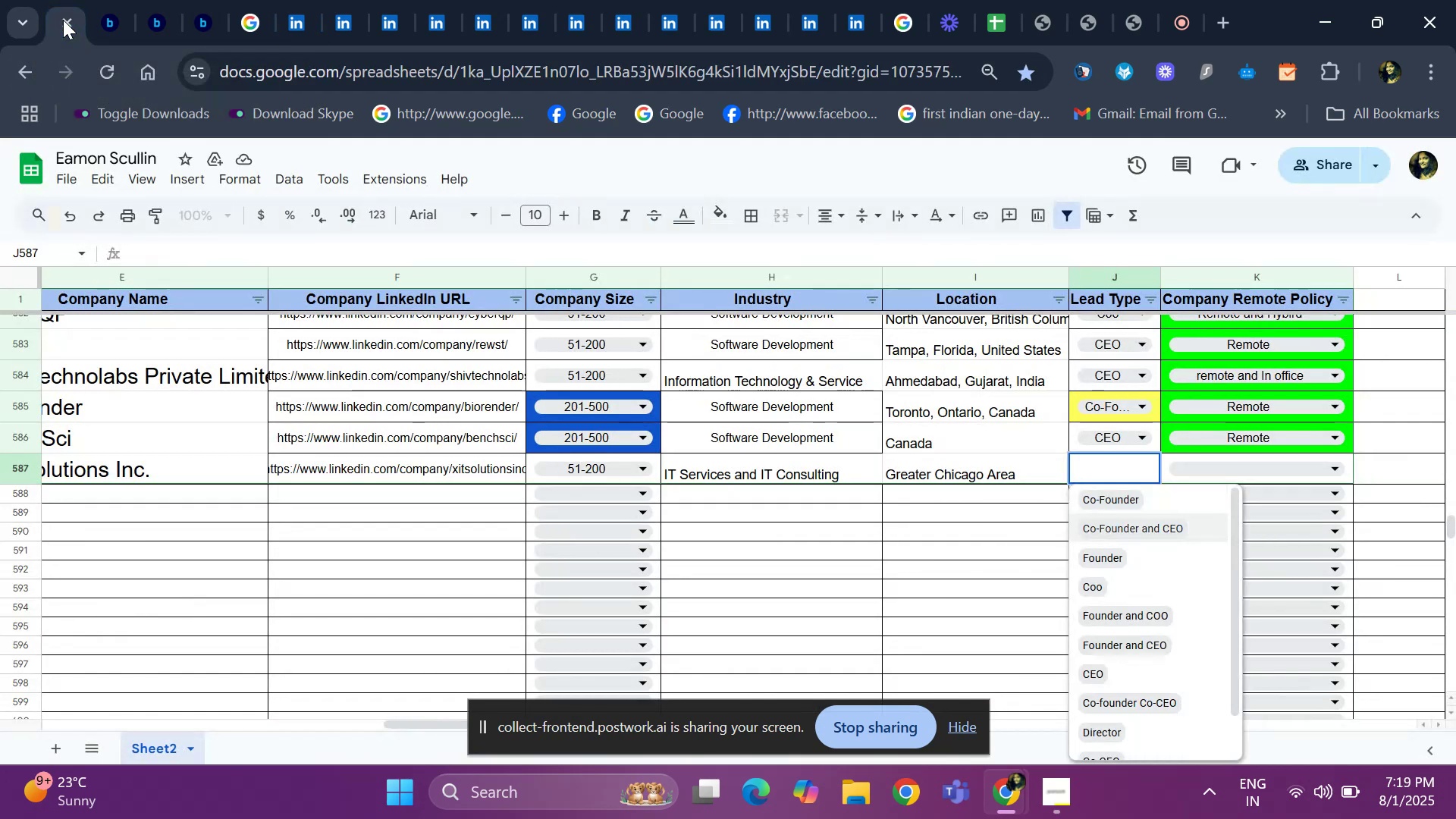 
key(ArrowDown)
 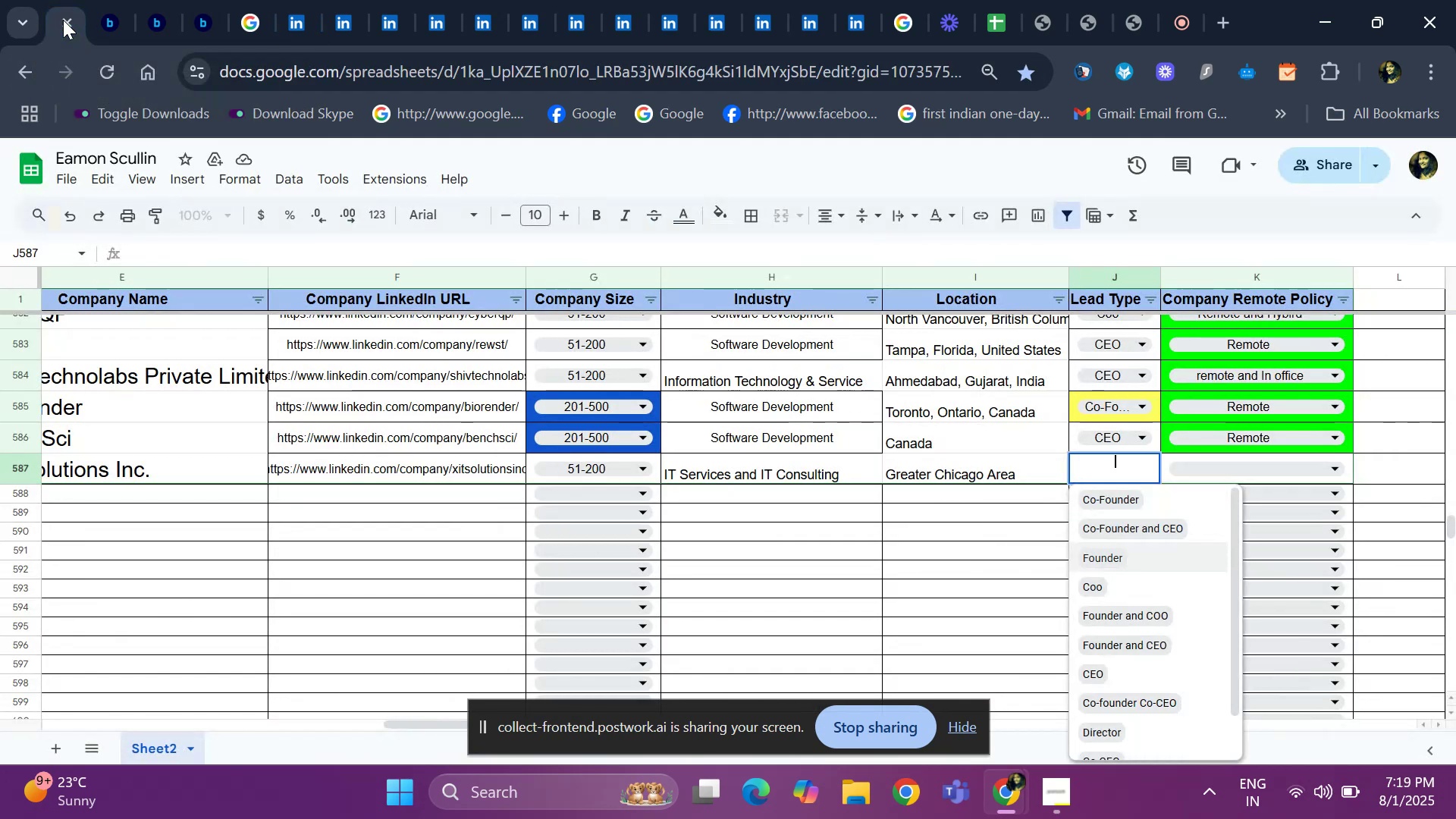 
key(Enter)
 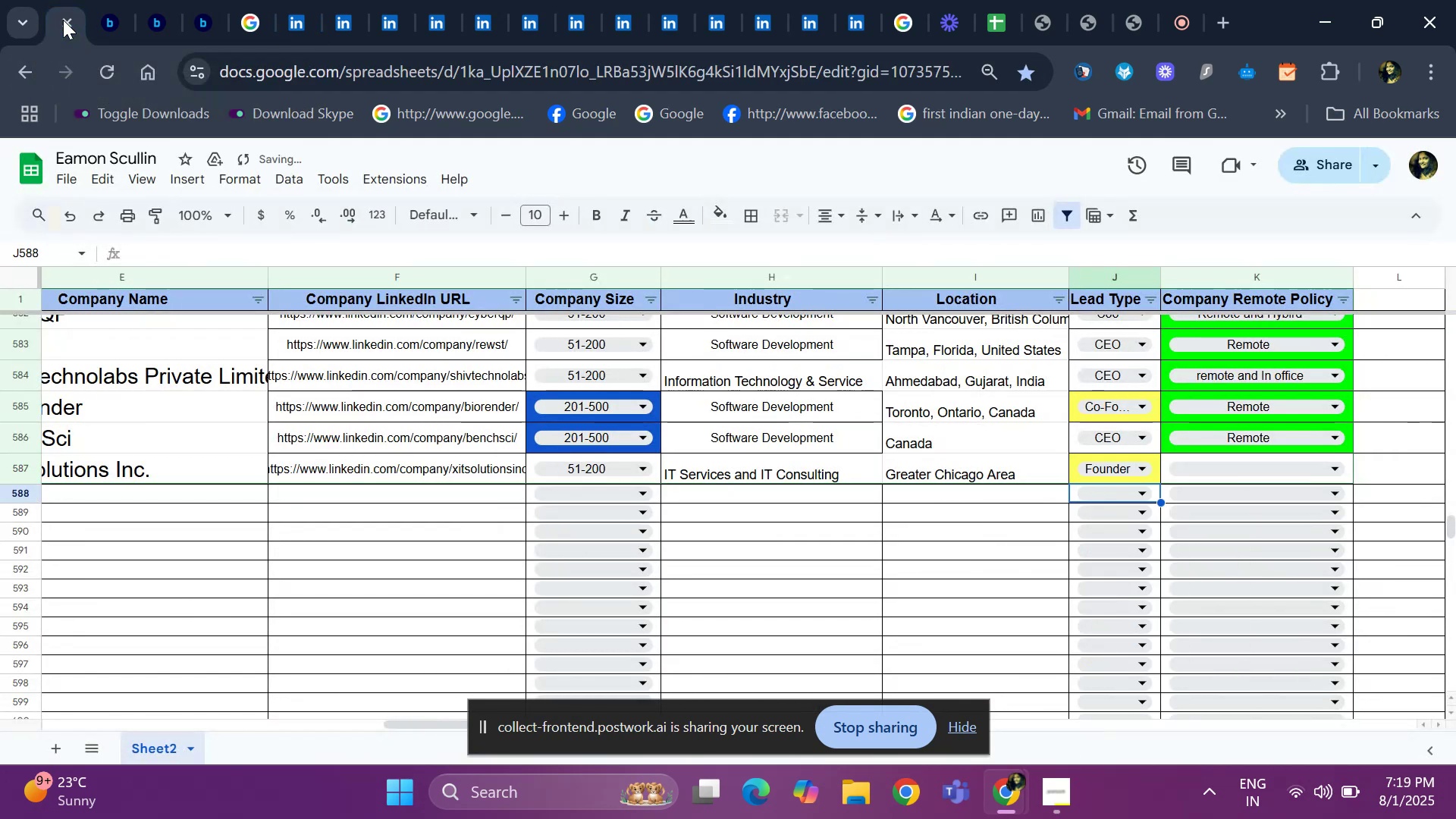 
key(ArrowLeft)
 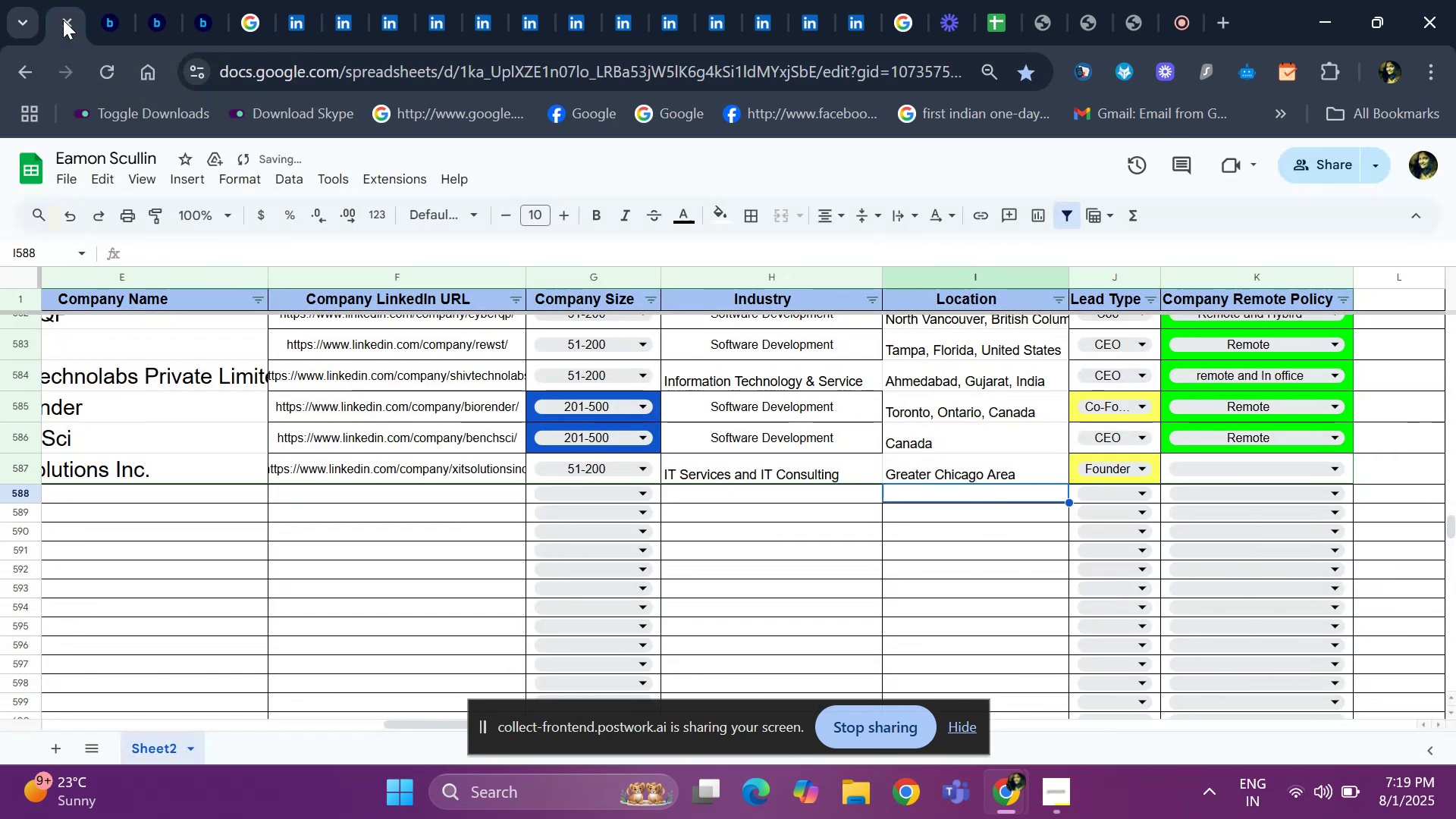 
key(ArrowLeft)
 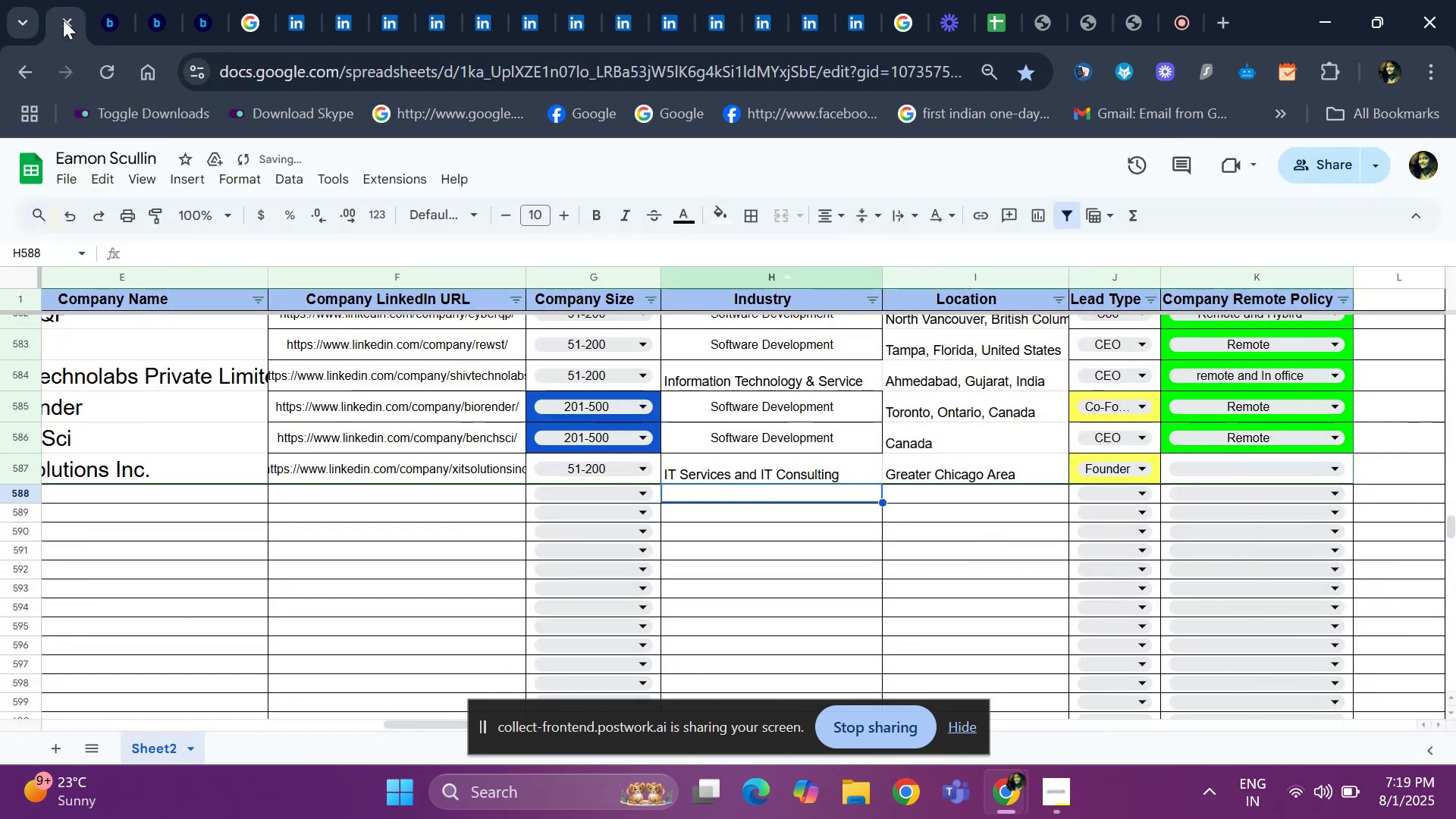 
key(ArrowLeft)
 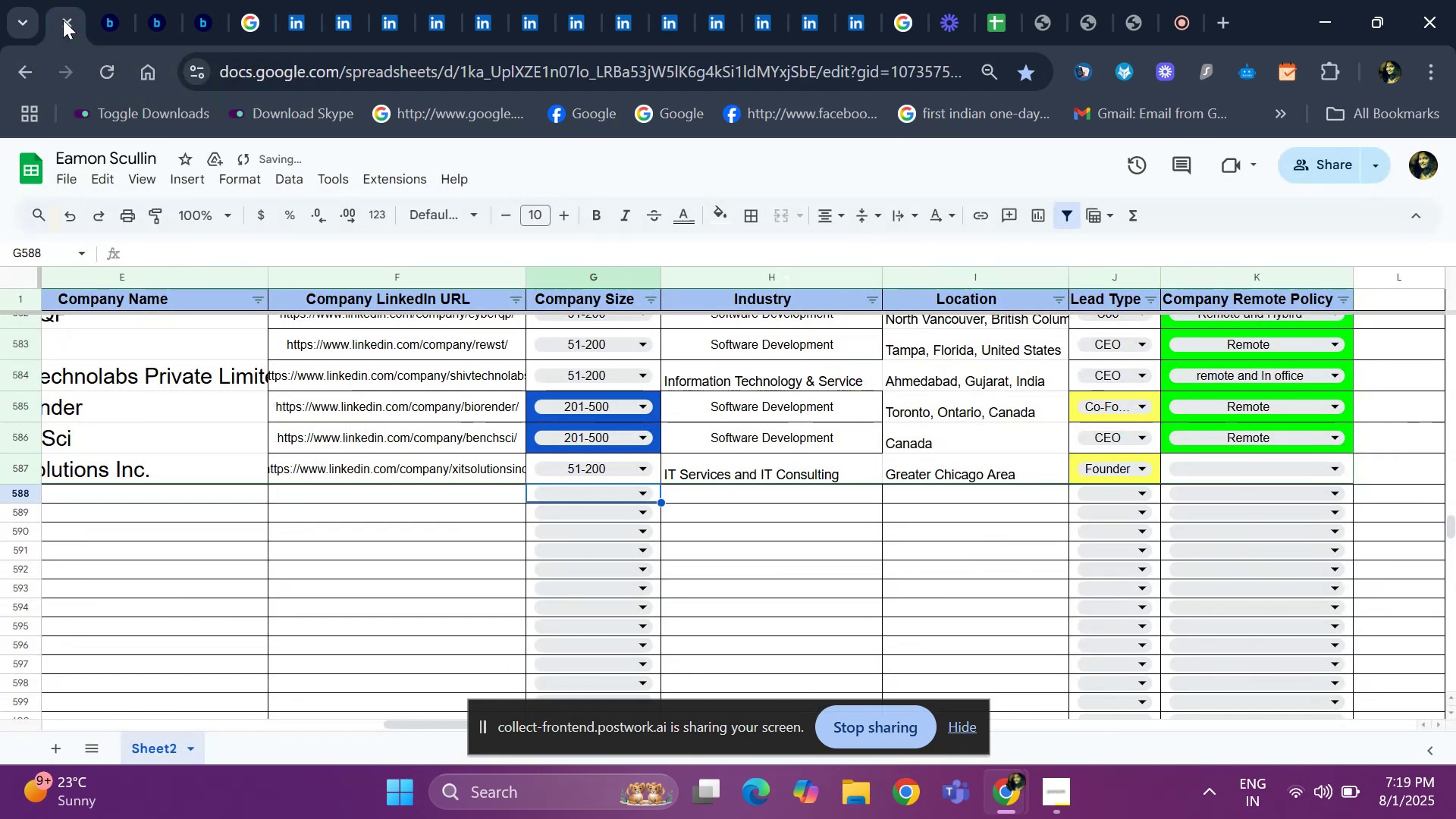 
key(ArrowLeft)
 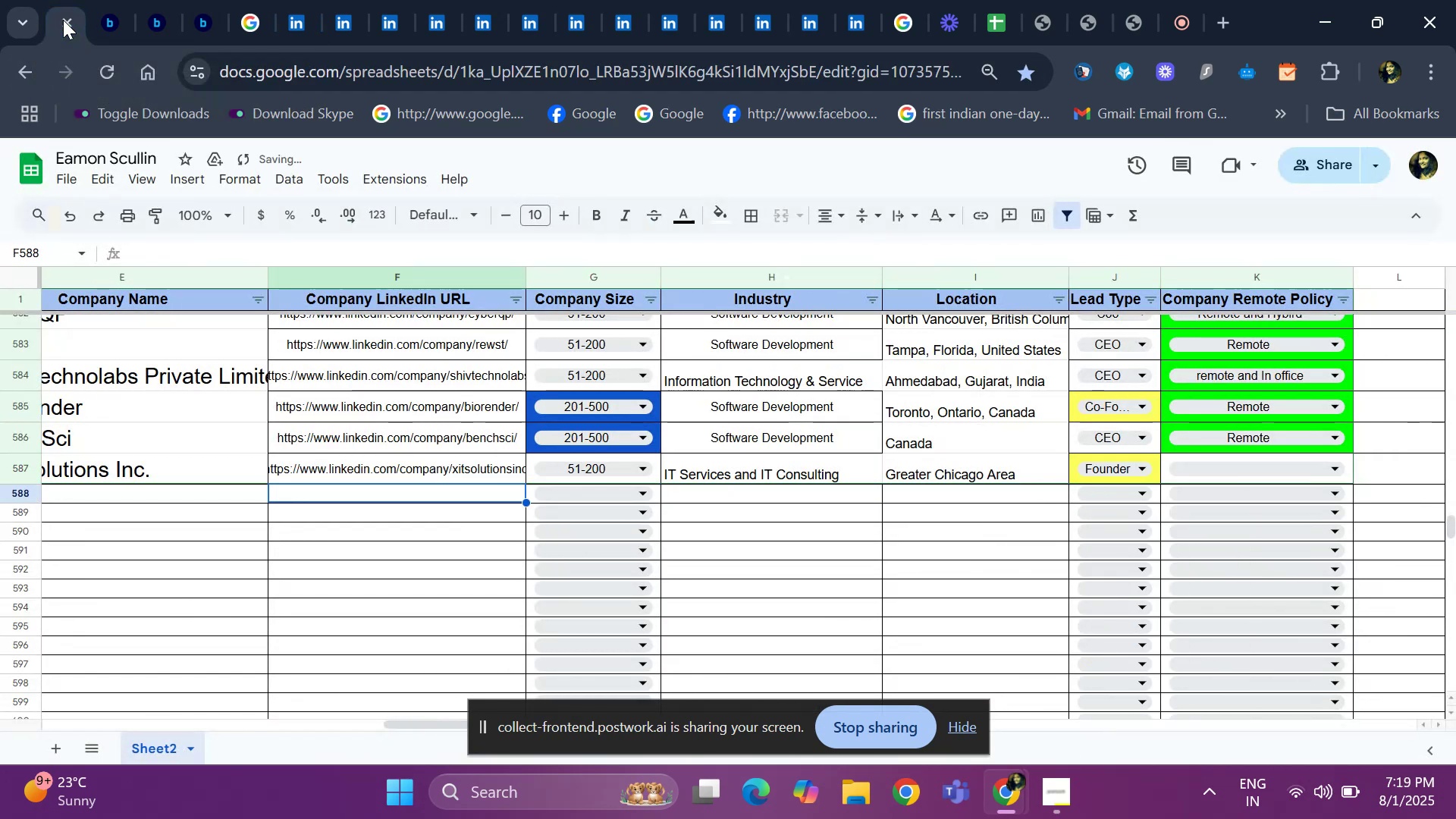 
key(ArrowLeft)
 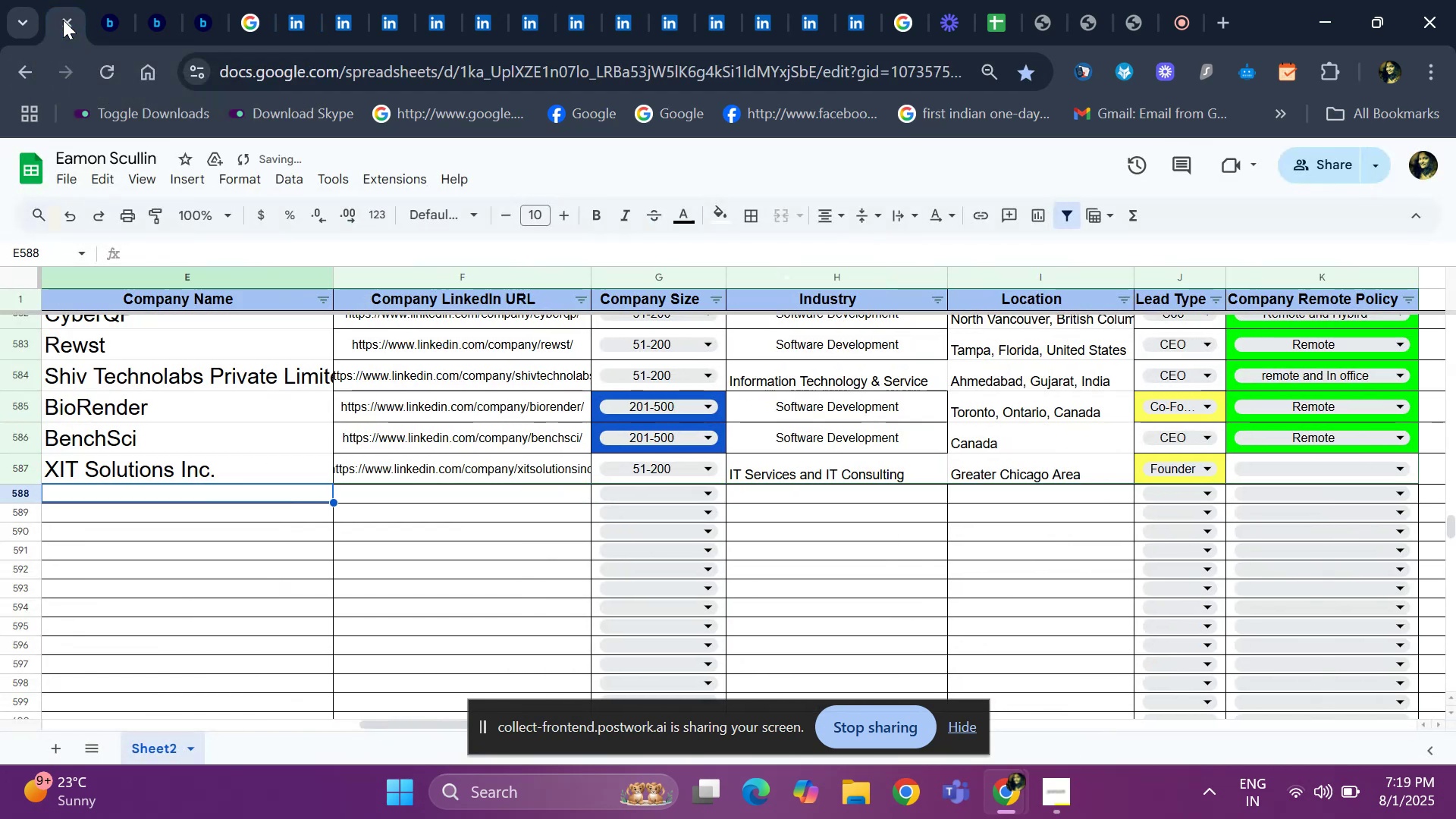 
key(ArrowUp)
 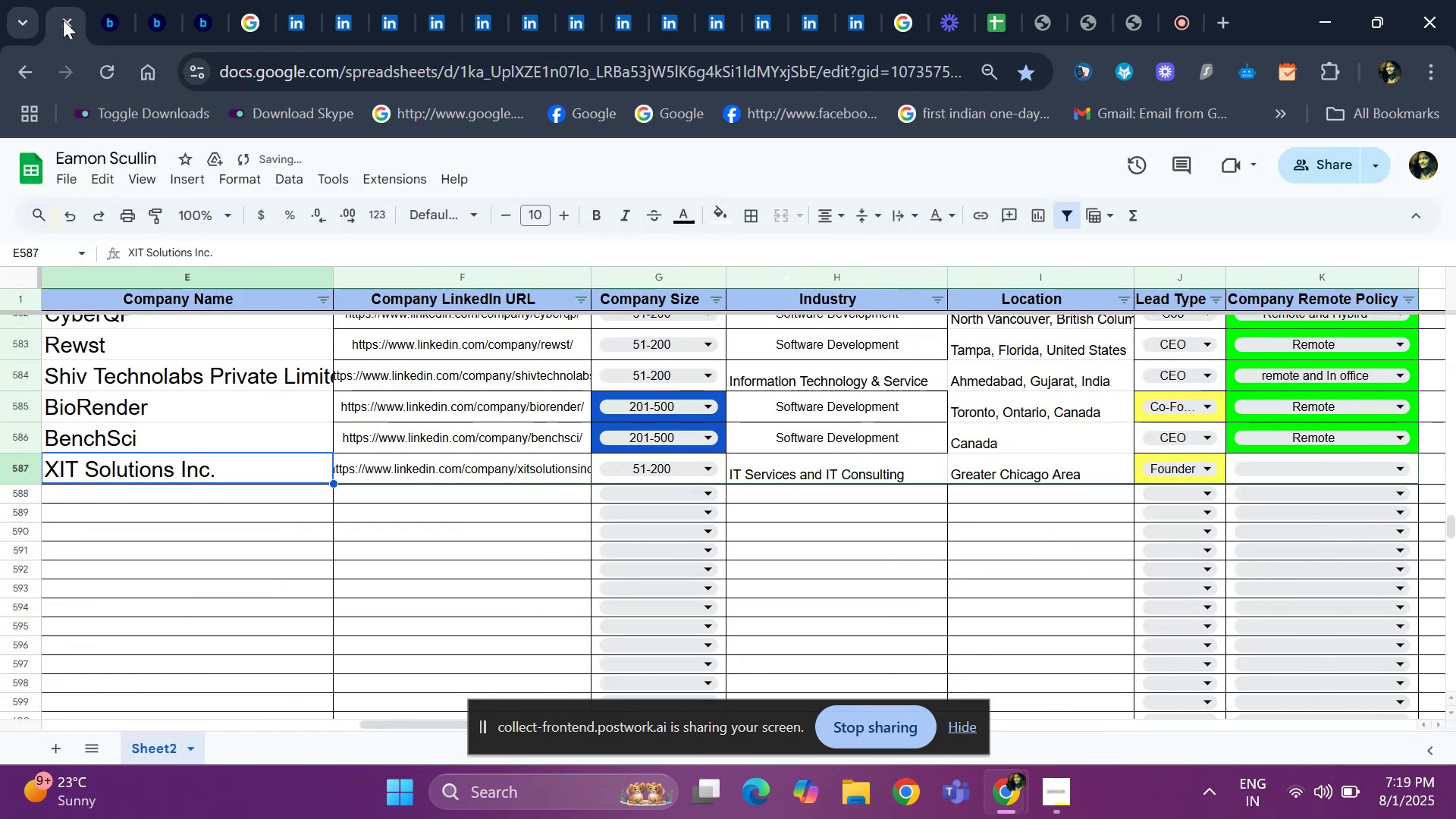 
key(Control+C)
 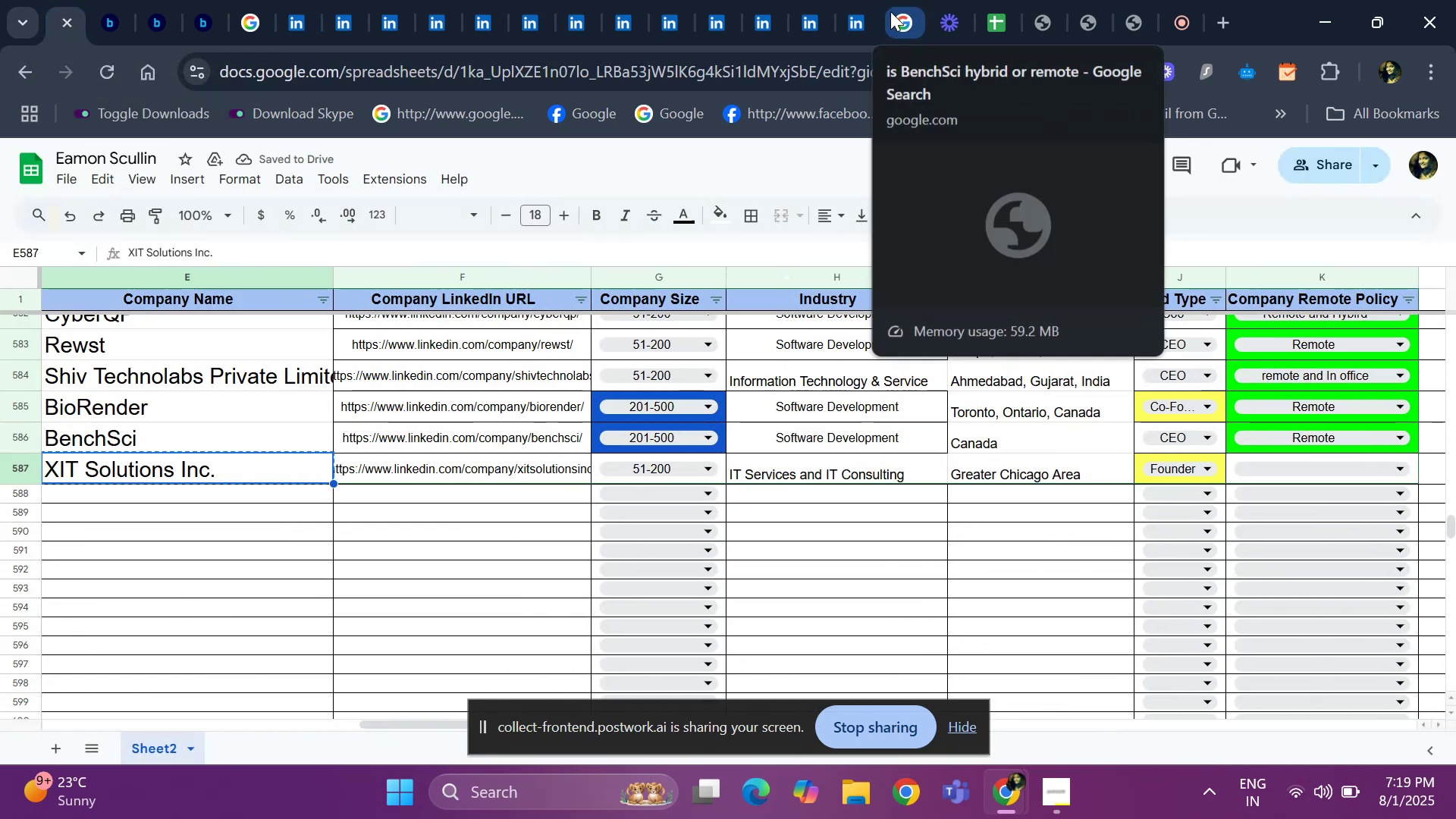 
left_click([890, 11])
 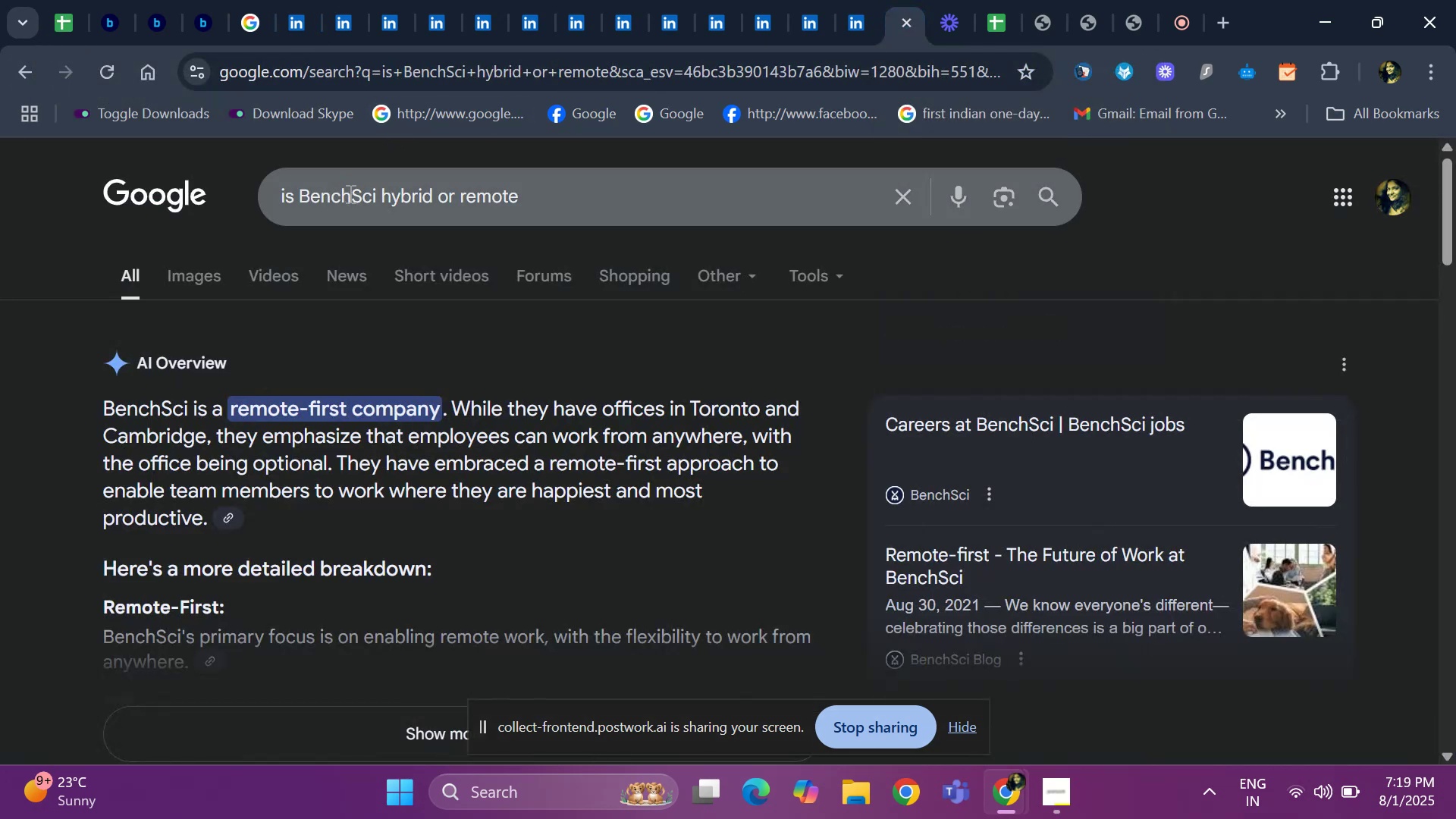 
key(ArrowRight)
 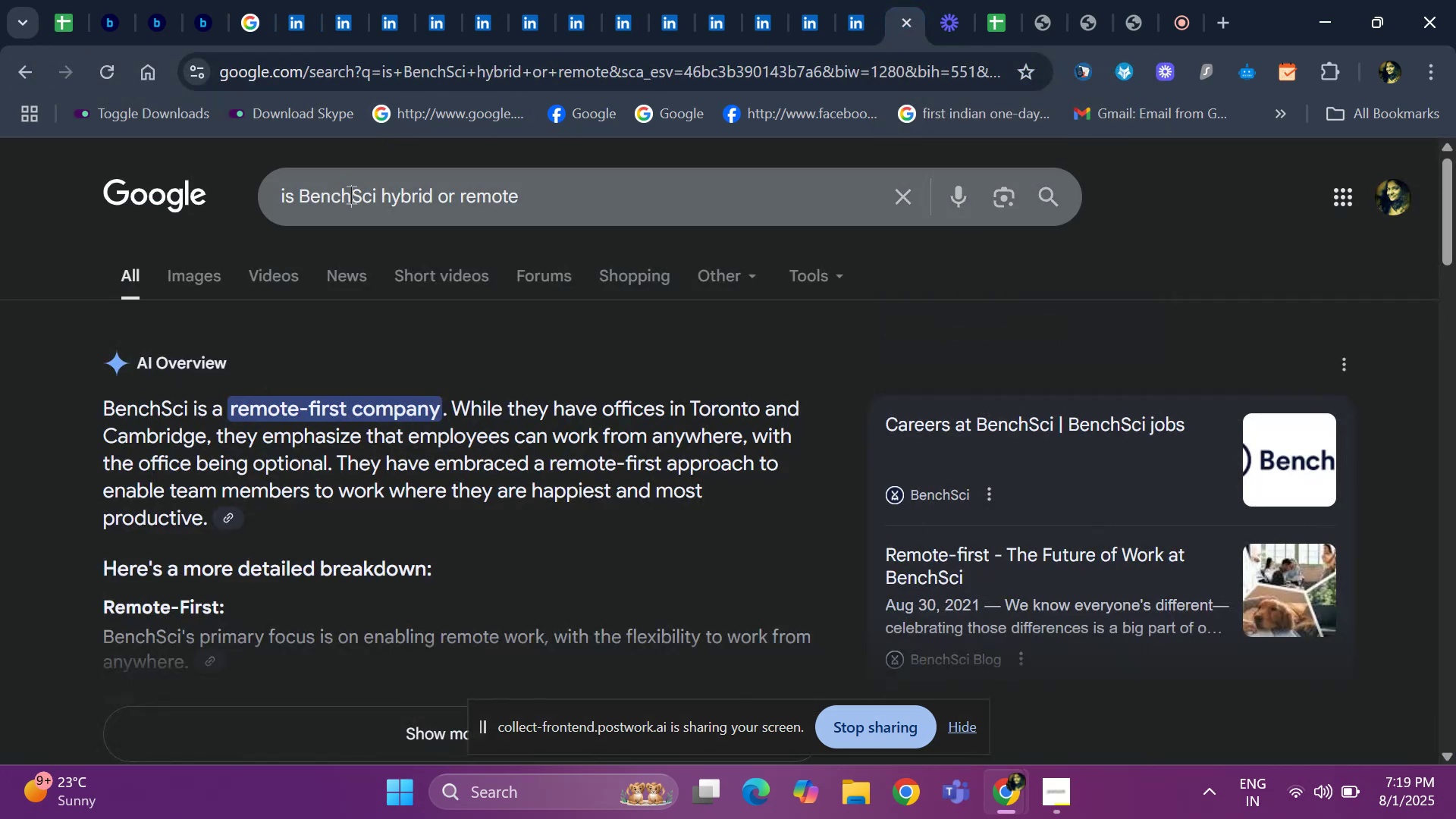 
left_click([350, 194])
 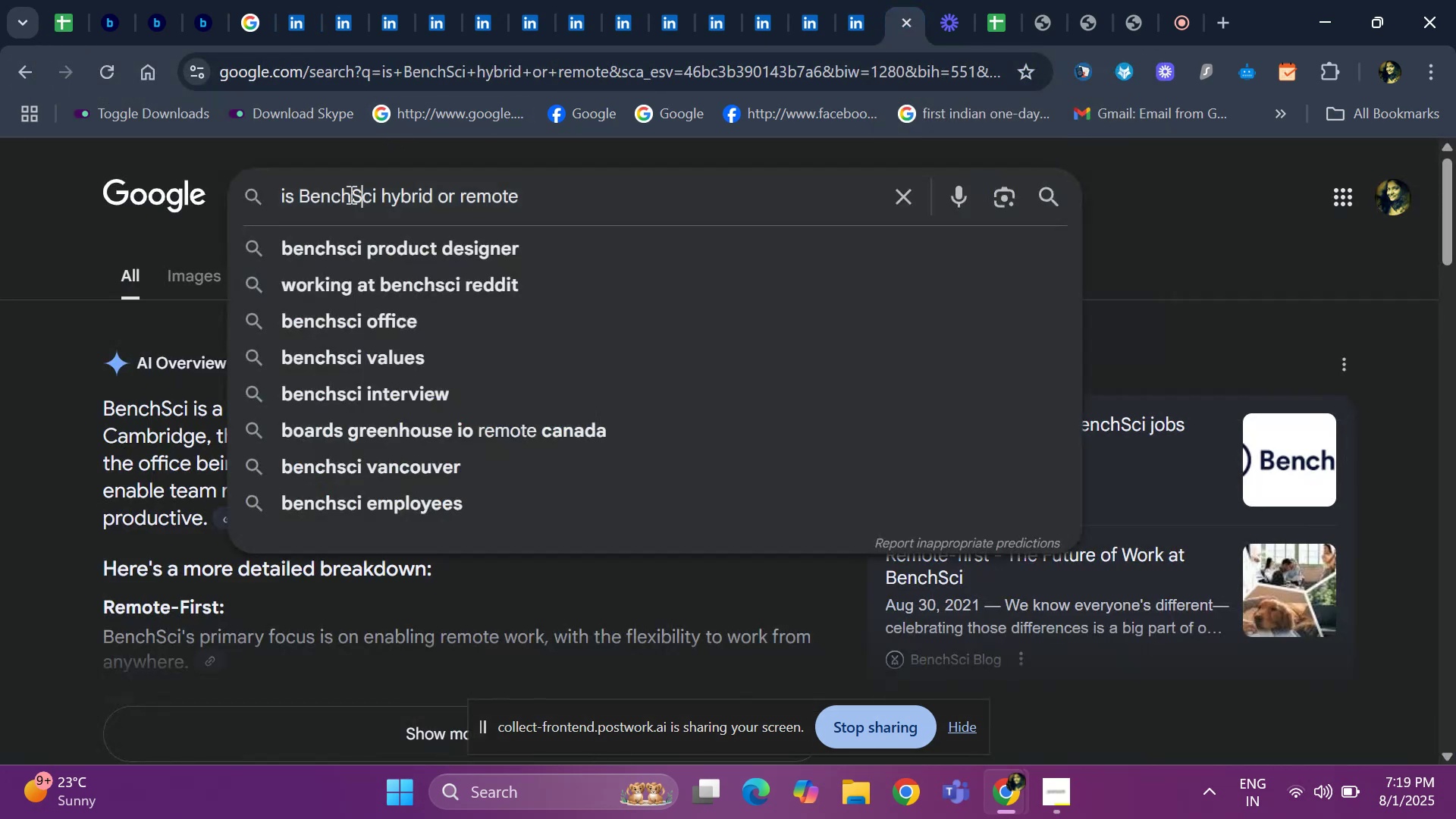 
key(ArrowRight)
 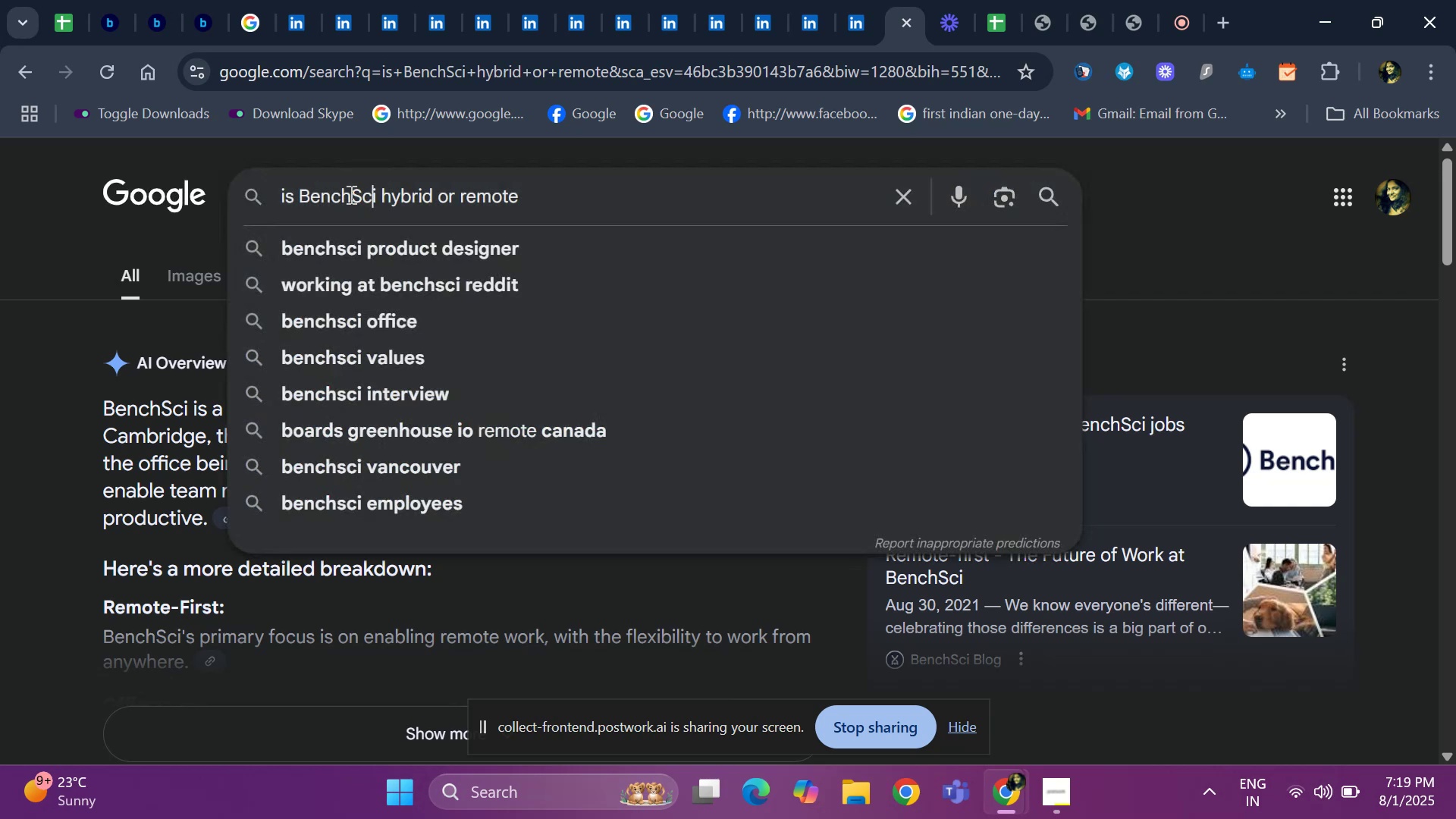 
key(ArrowRight)
 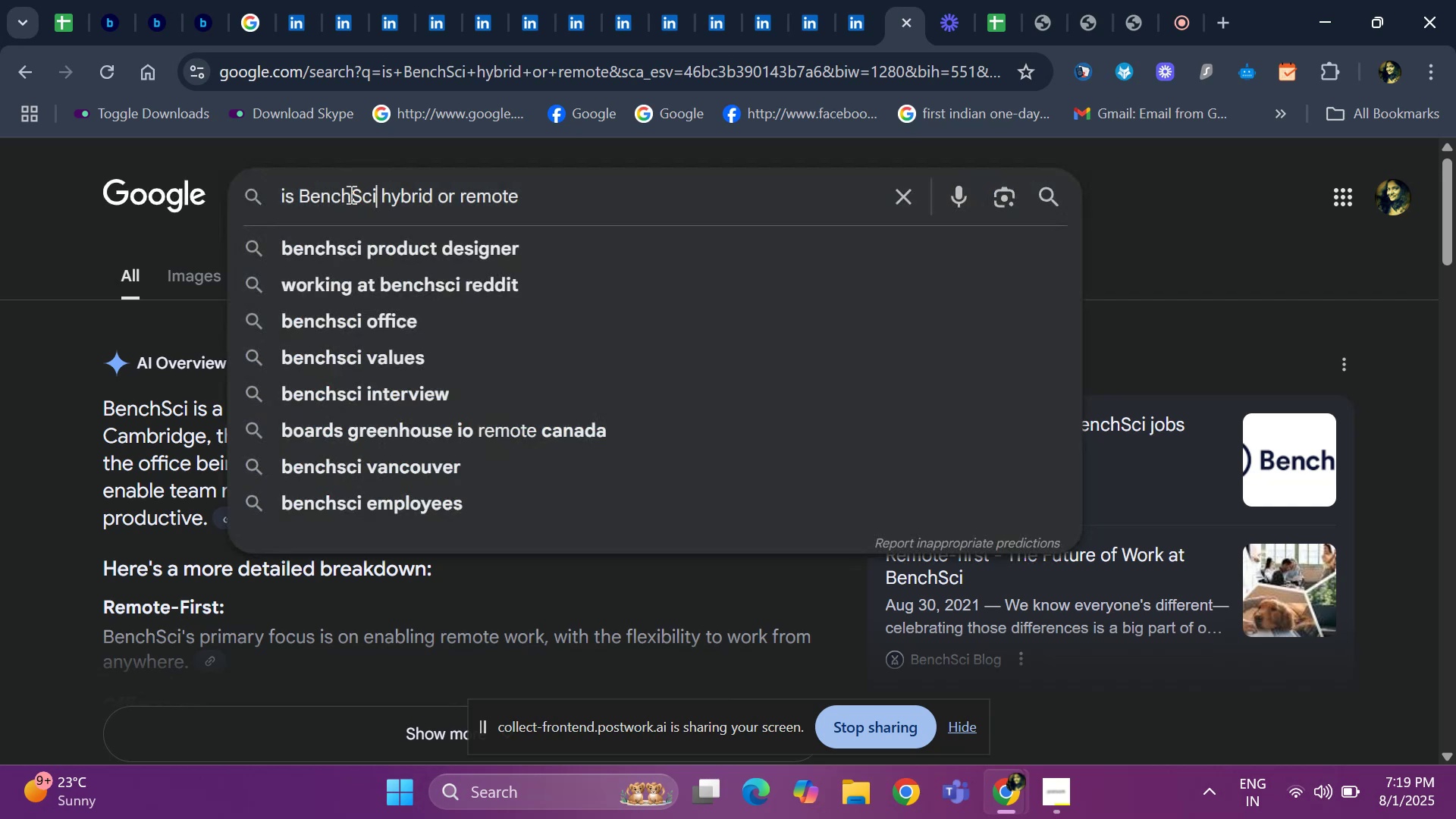 
key(Backspace)
 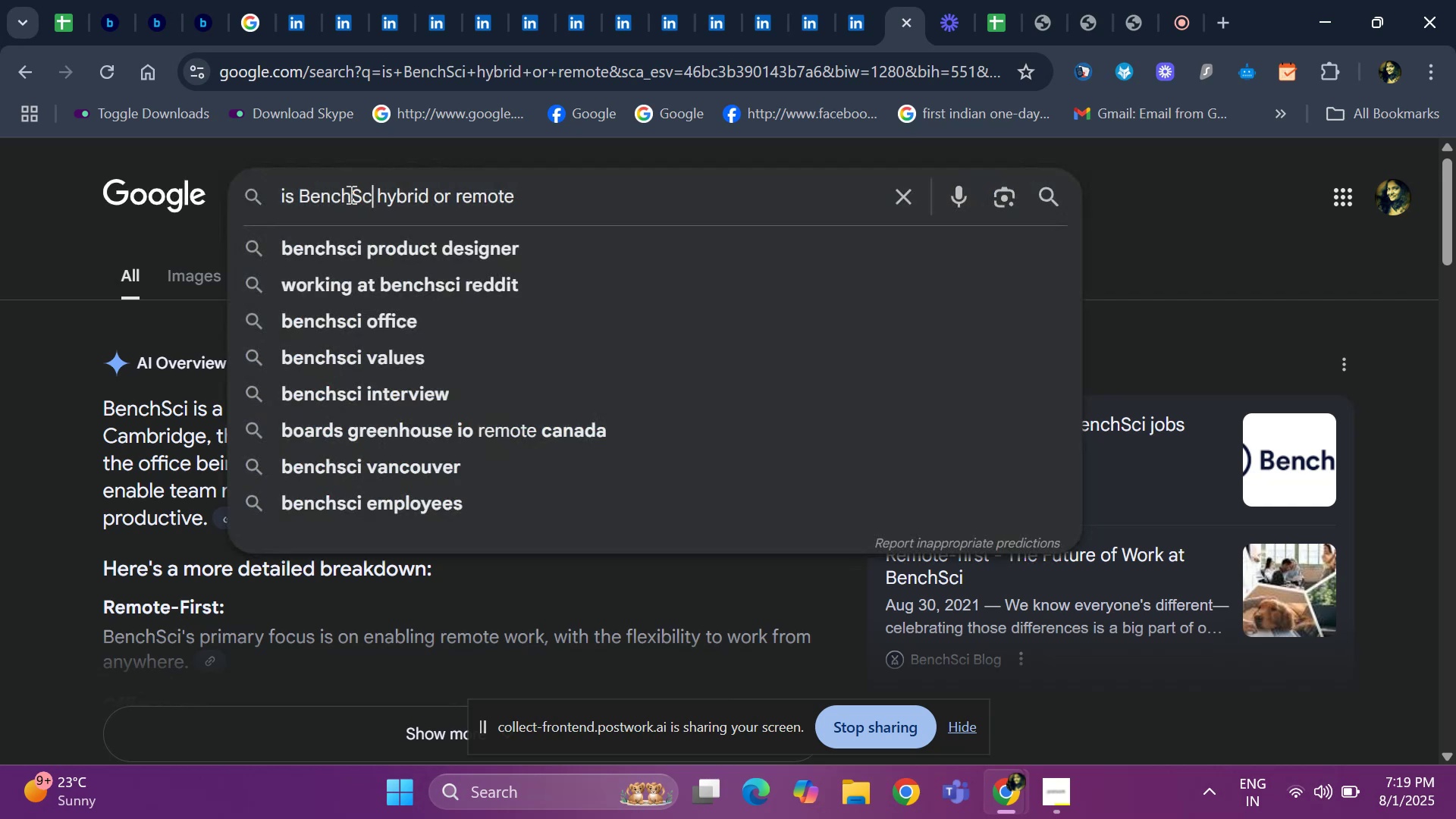 
key(Backspace)
 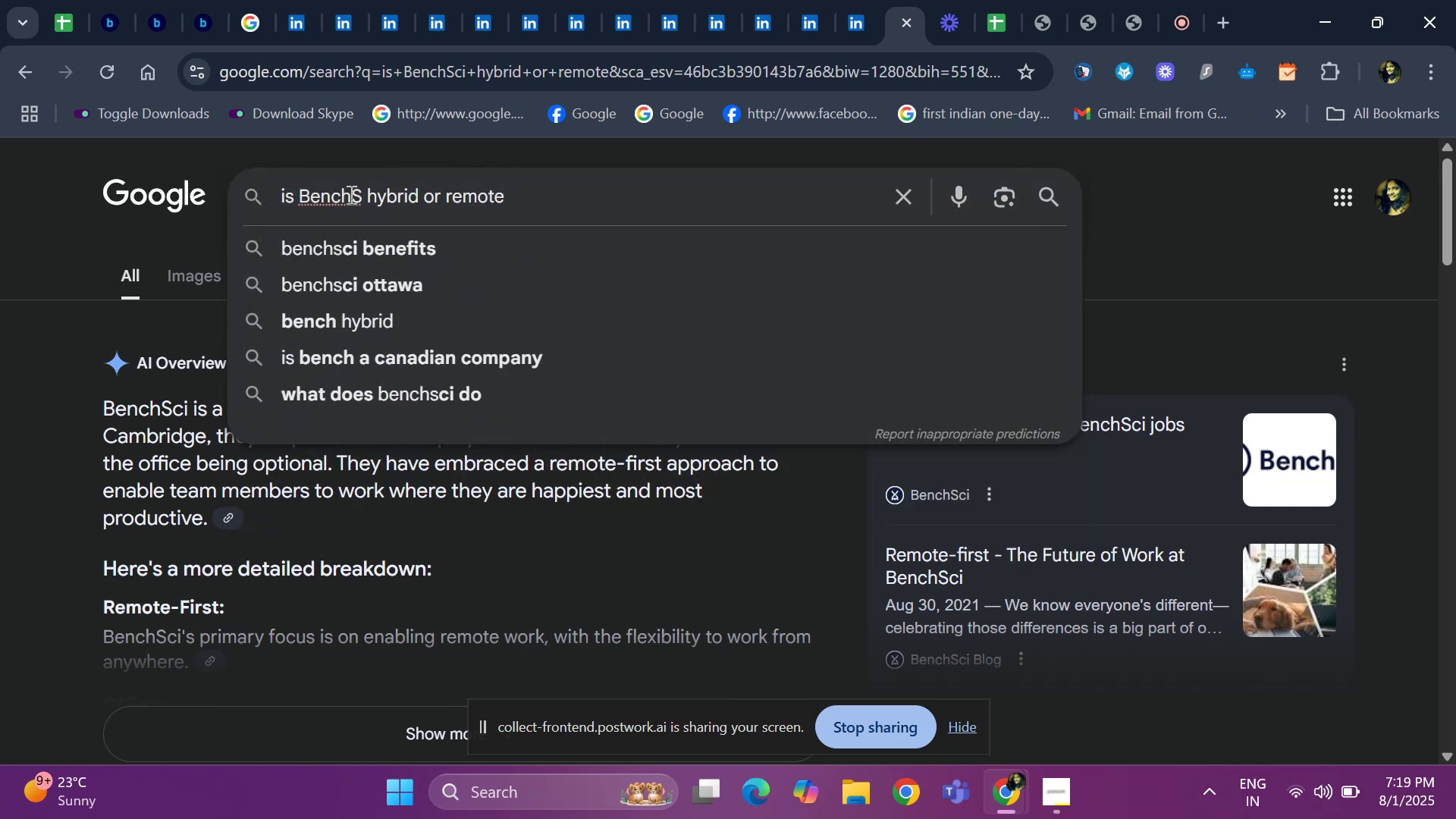 
key(Backspace)
 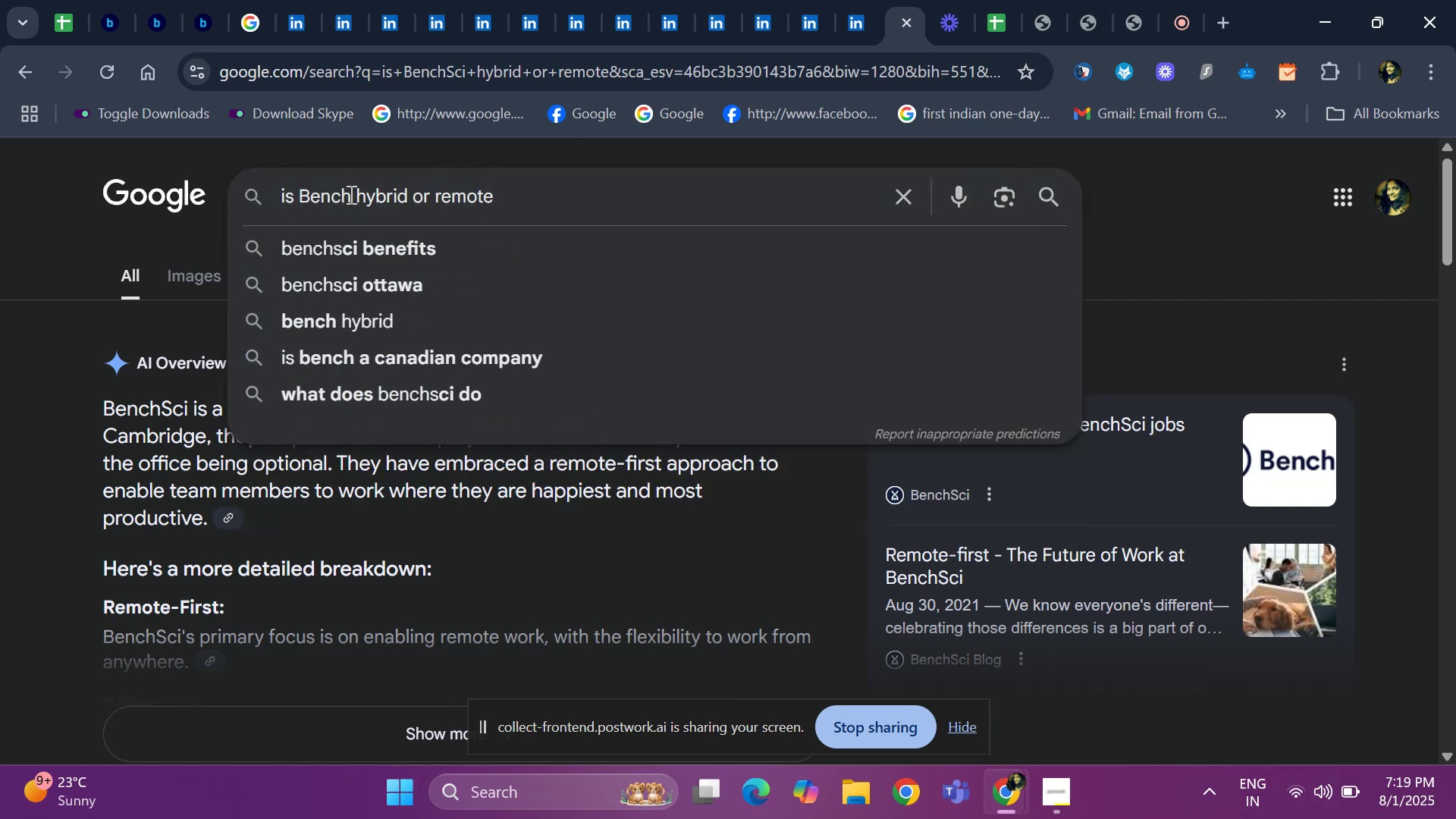 
key(Backspace)
 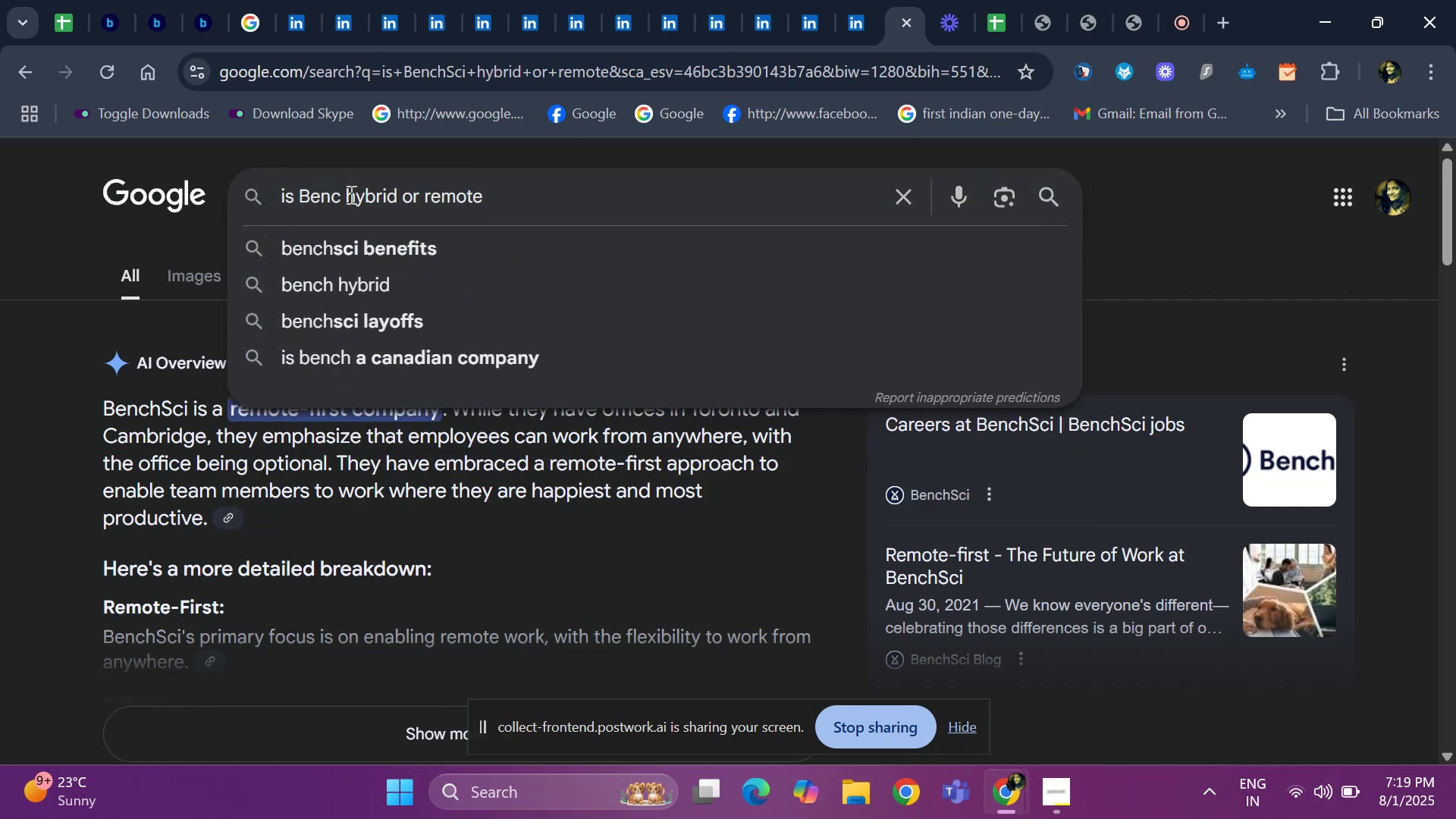 
key(Backspace)
 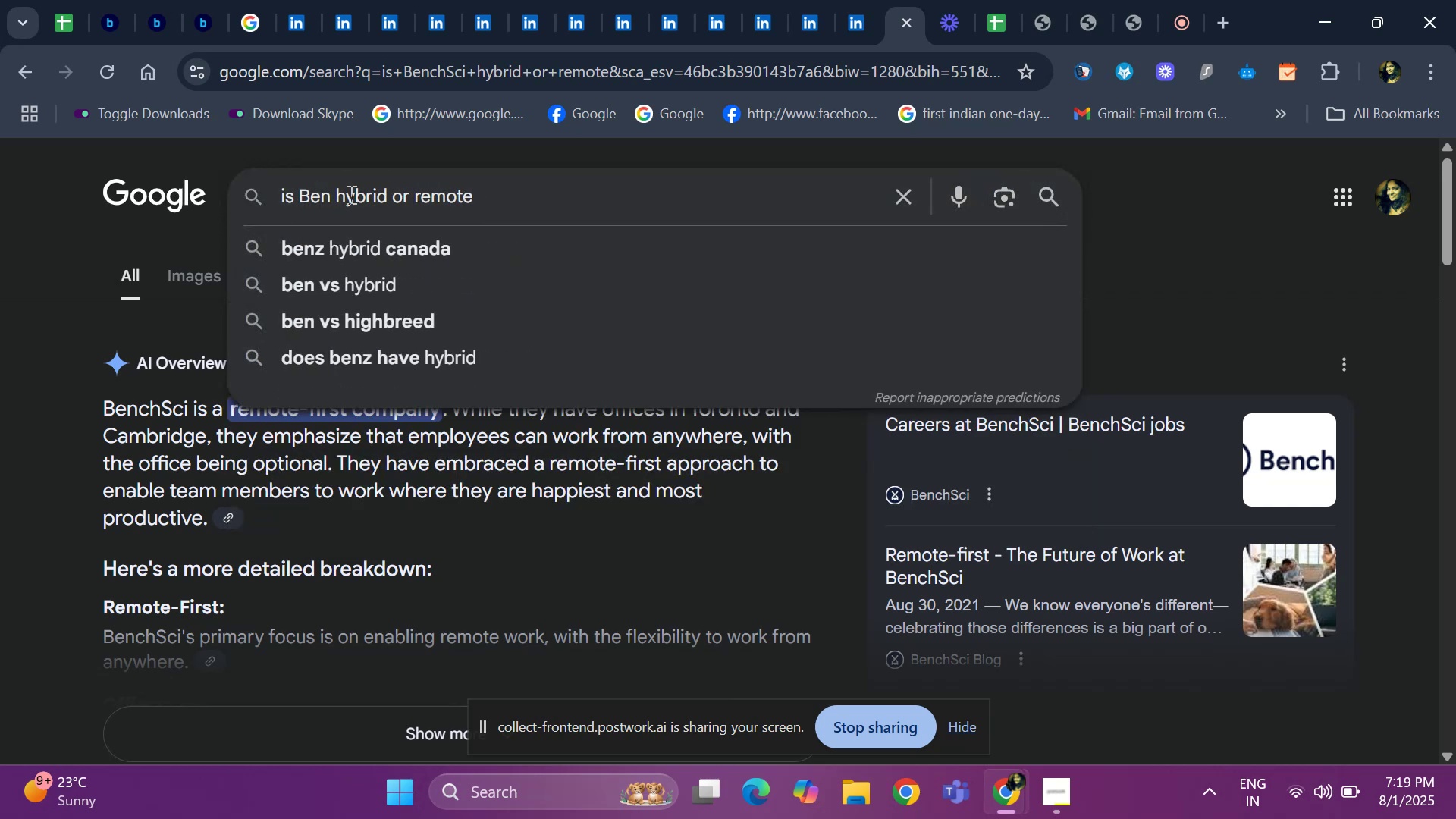 
key(Backspace)
 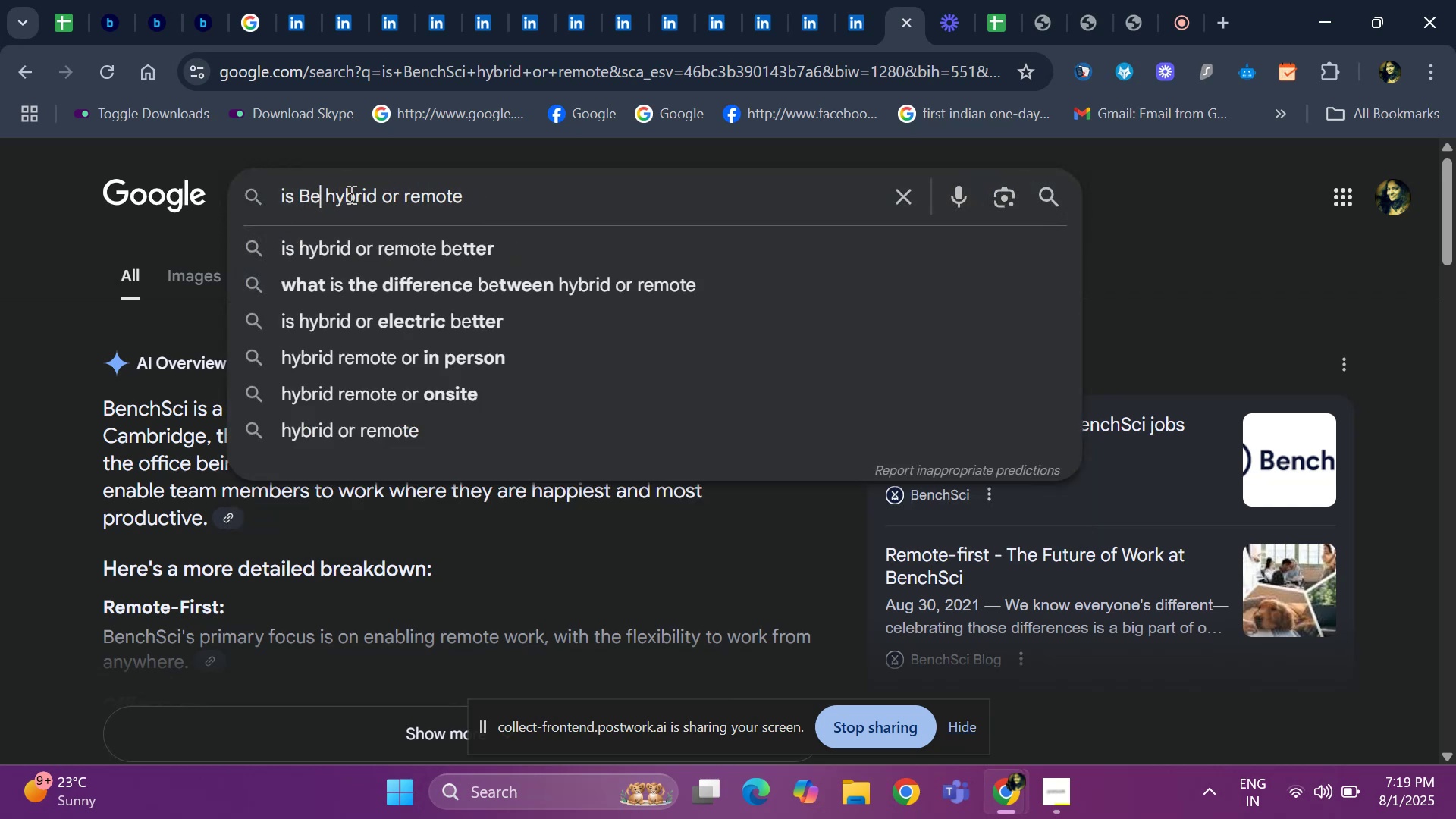 
key(Backspace)
 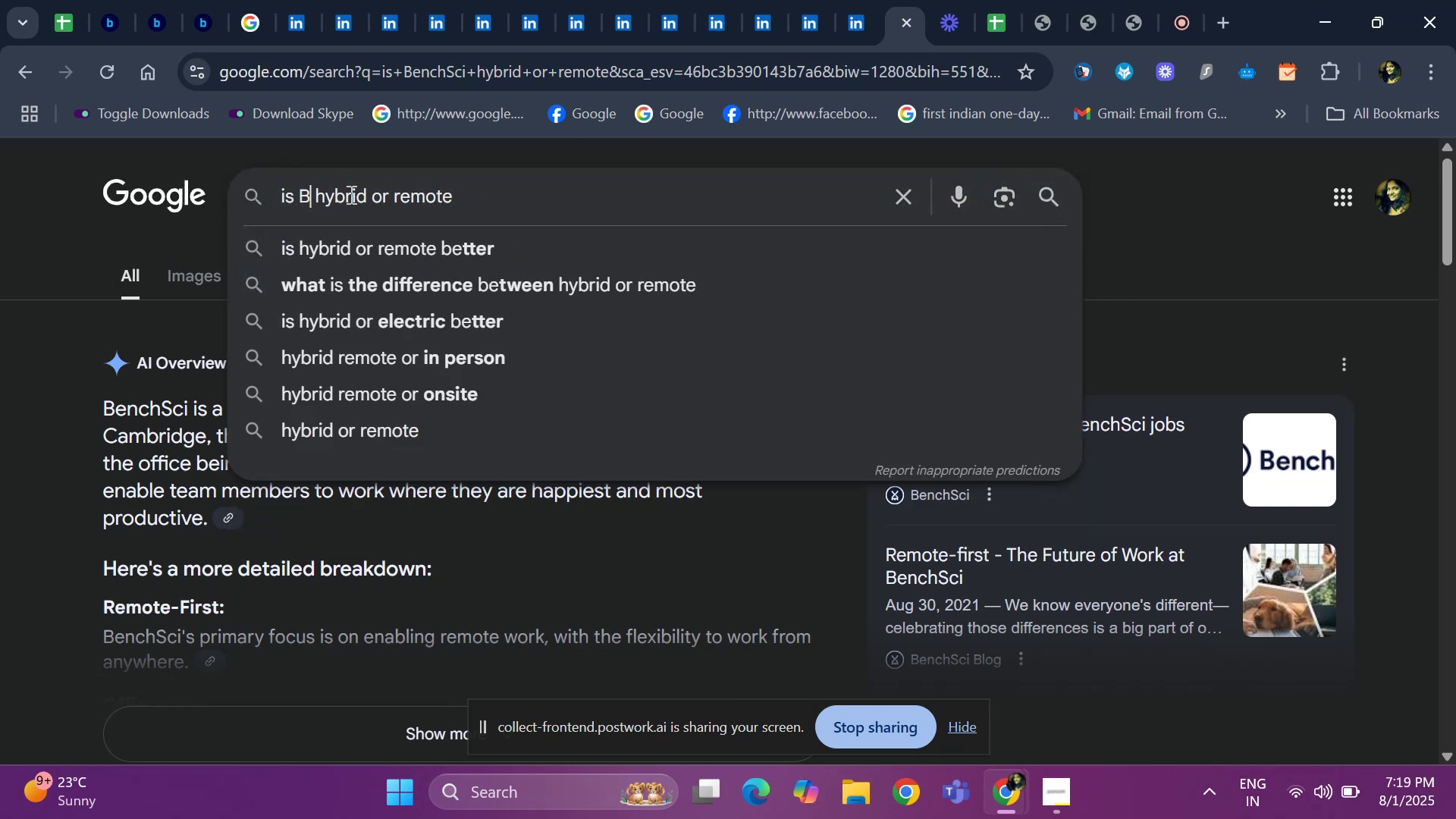 
key(Backspace)
 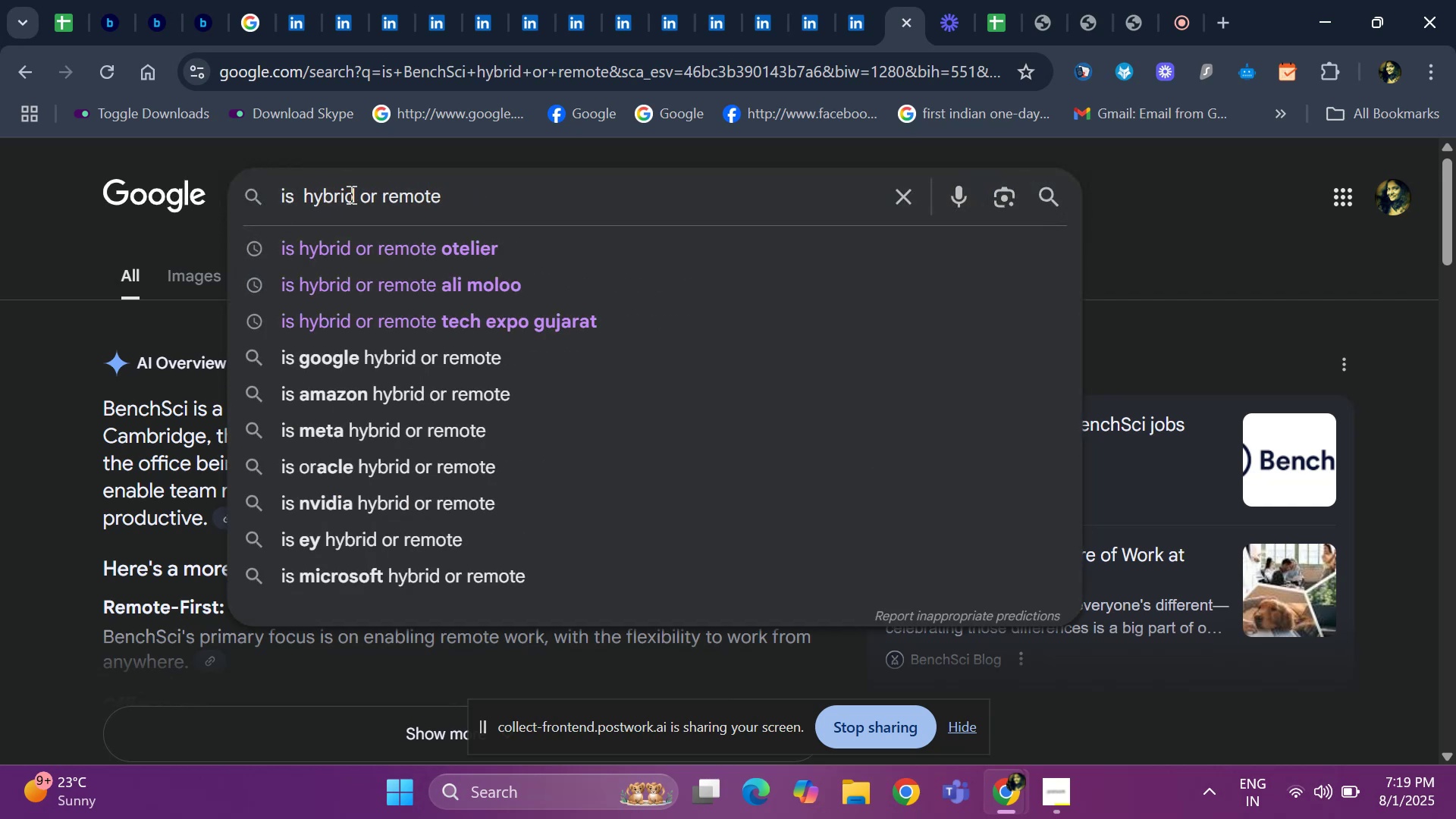 
key(Control+ControlLeft)
 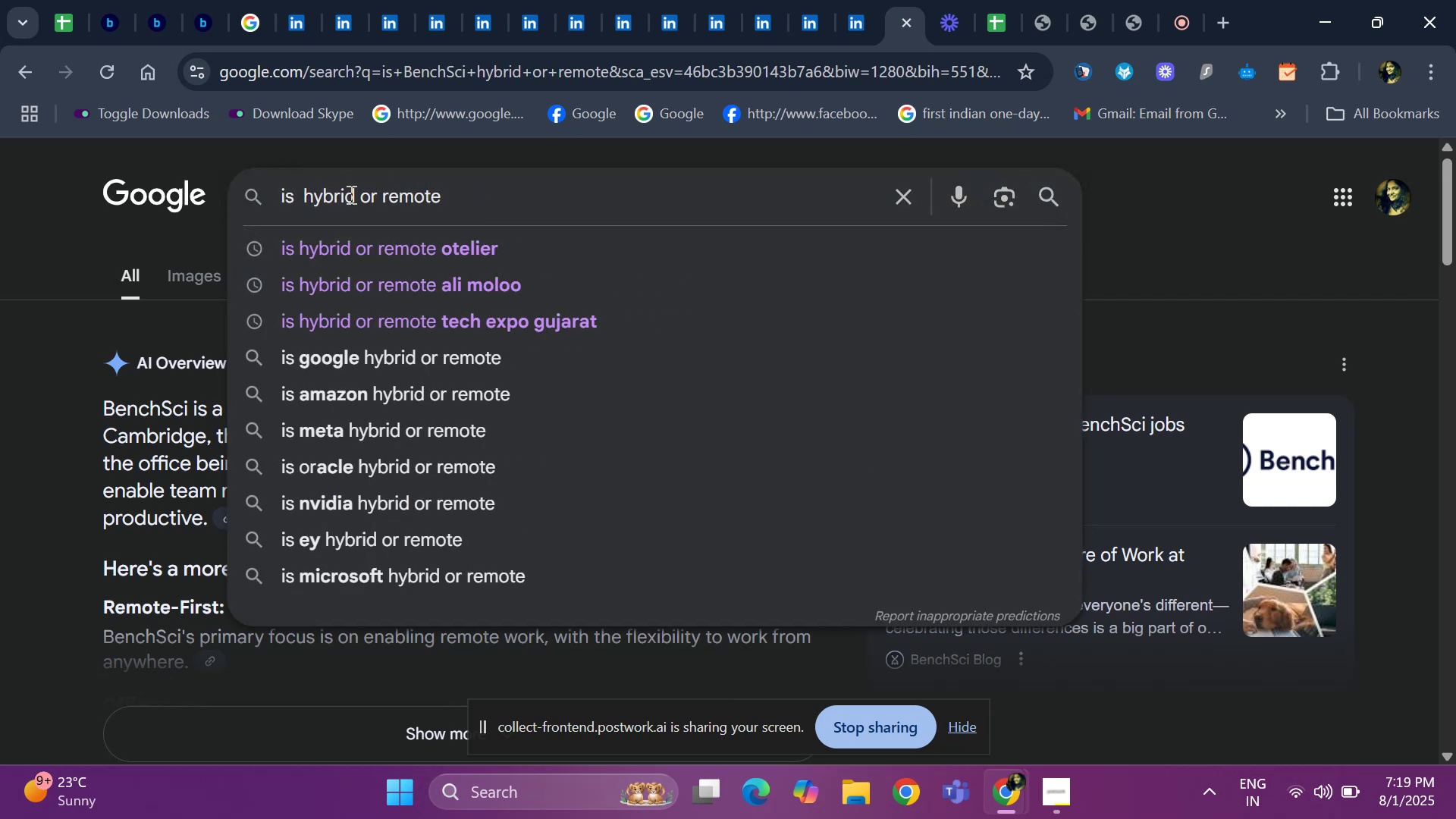 
key(Control+V)
 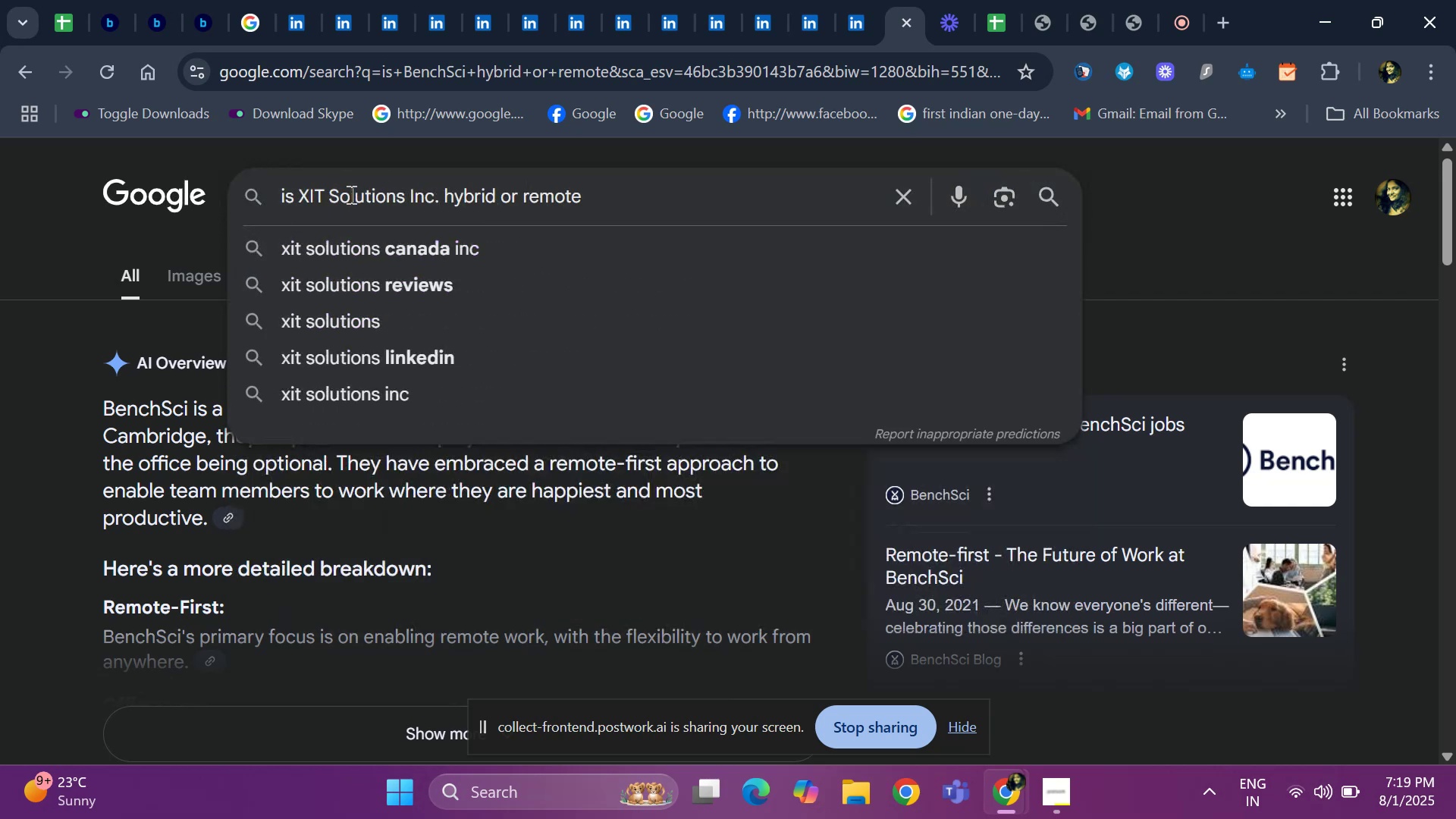 
key(Enter)
 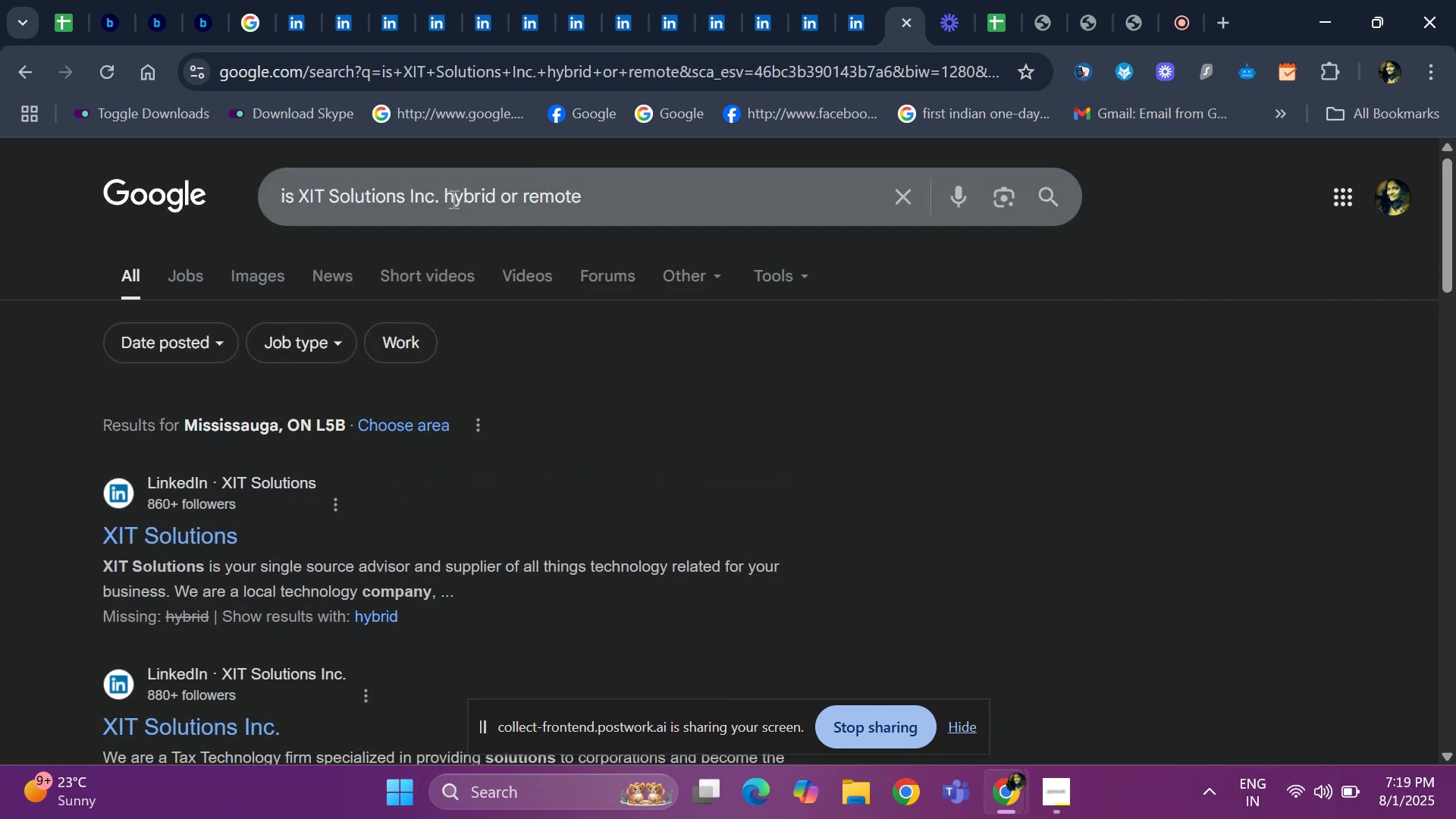 
left_click([644, 186])
 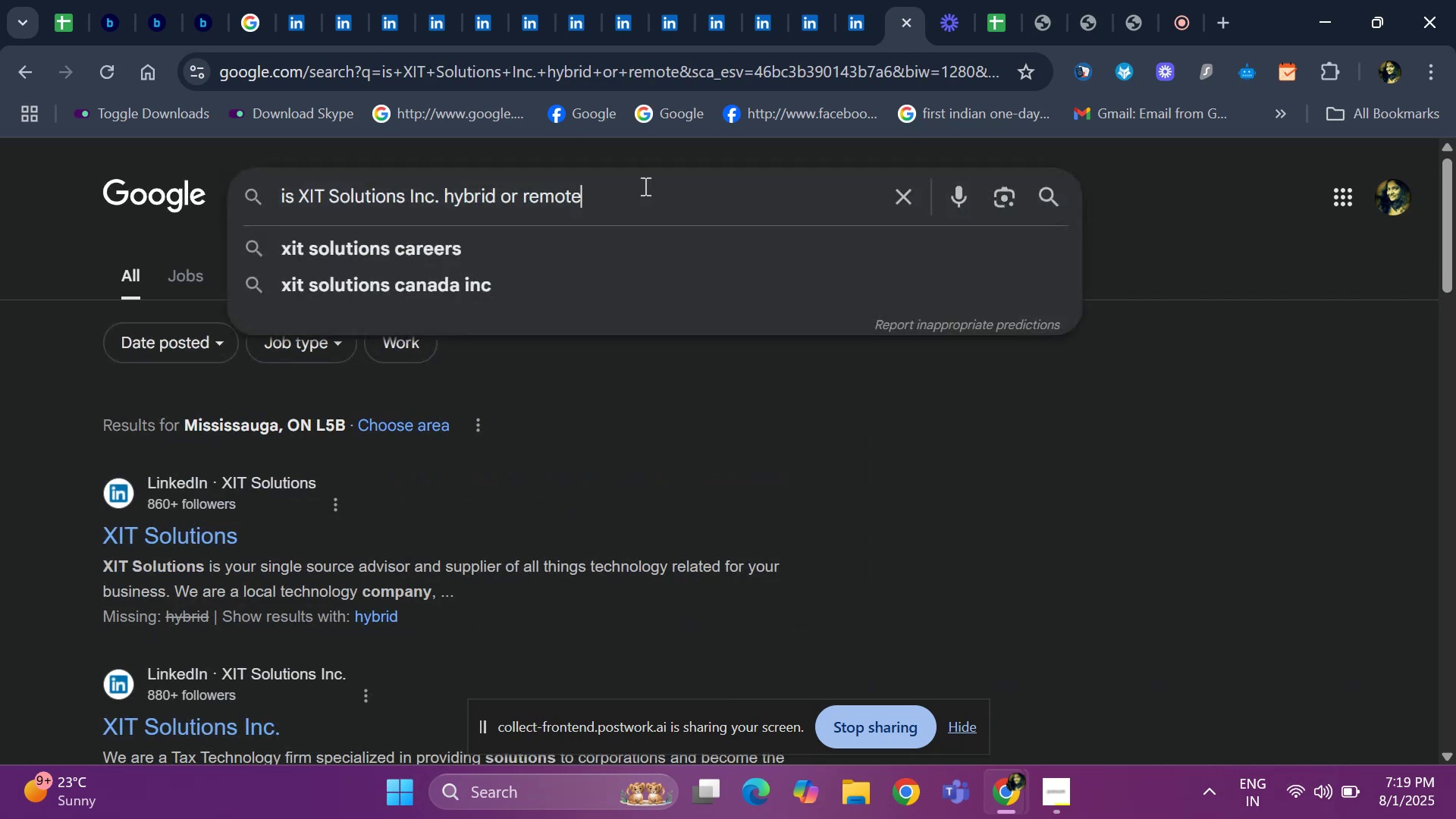 
key(Enter)
 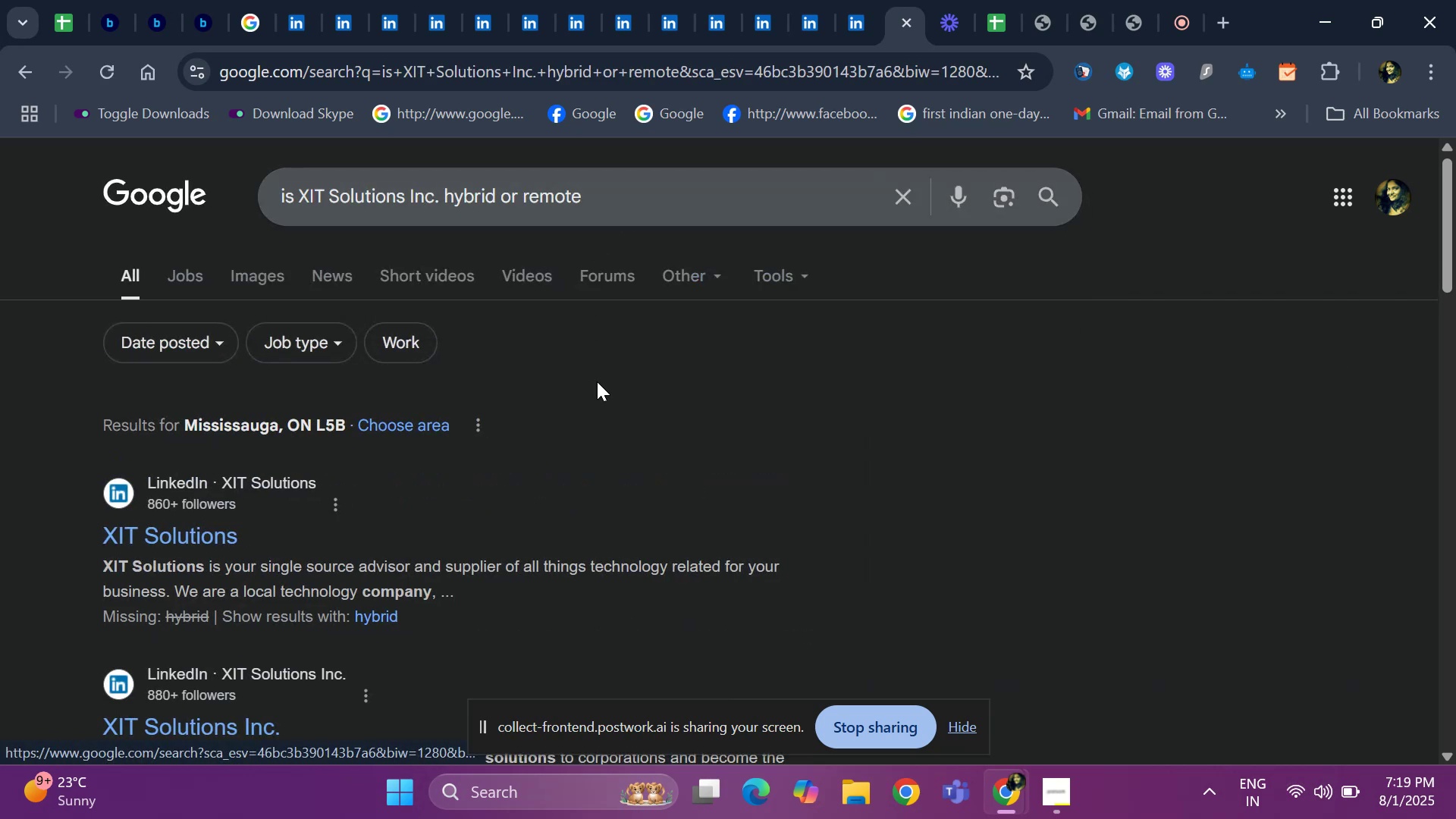 
scroll: coordinate [582, 474], scroll_direction: down, amount: 2.0
 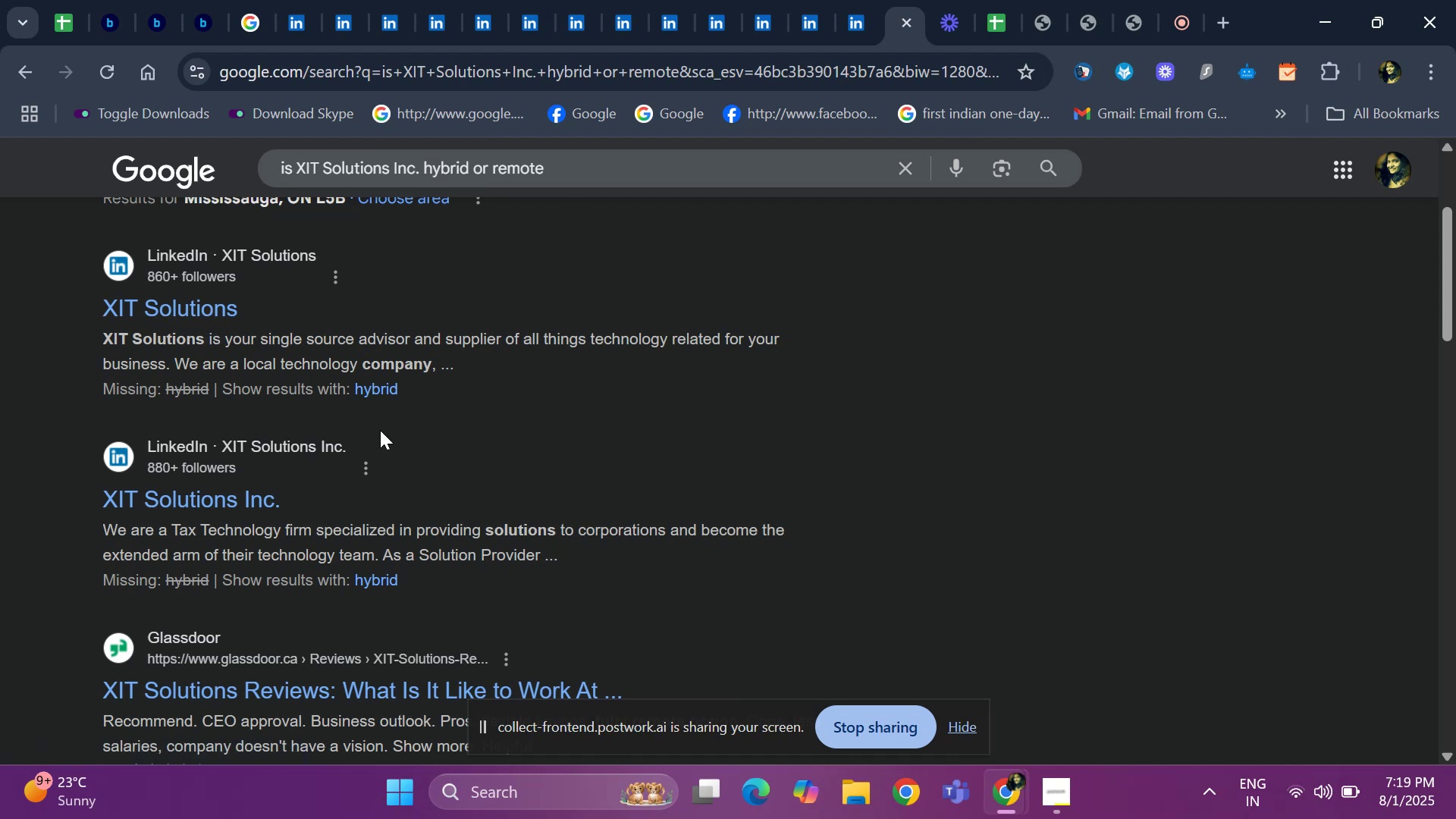 
wait(7.85)
 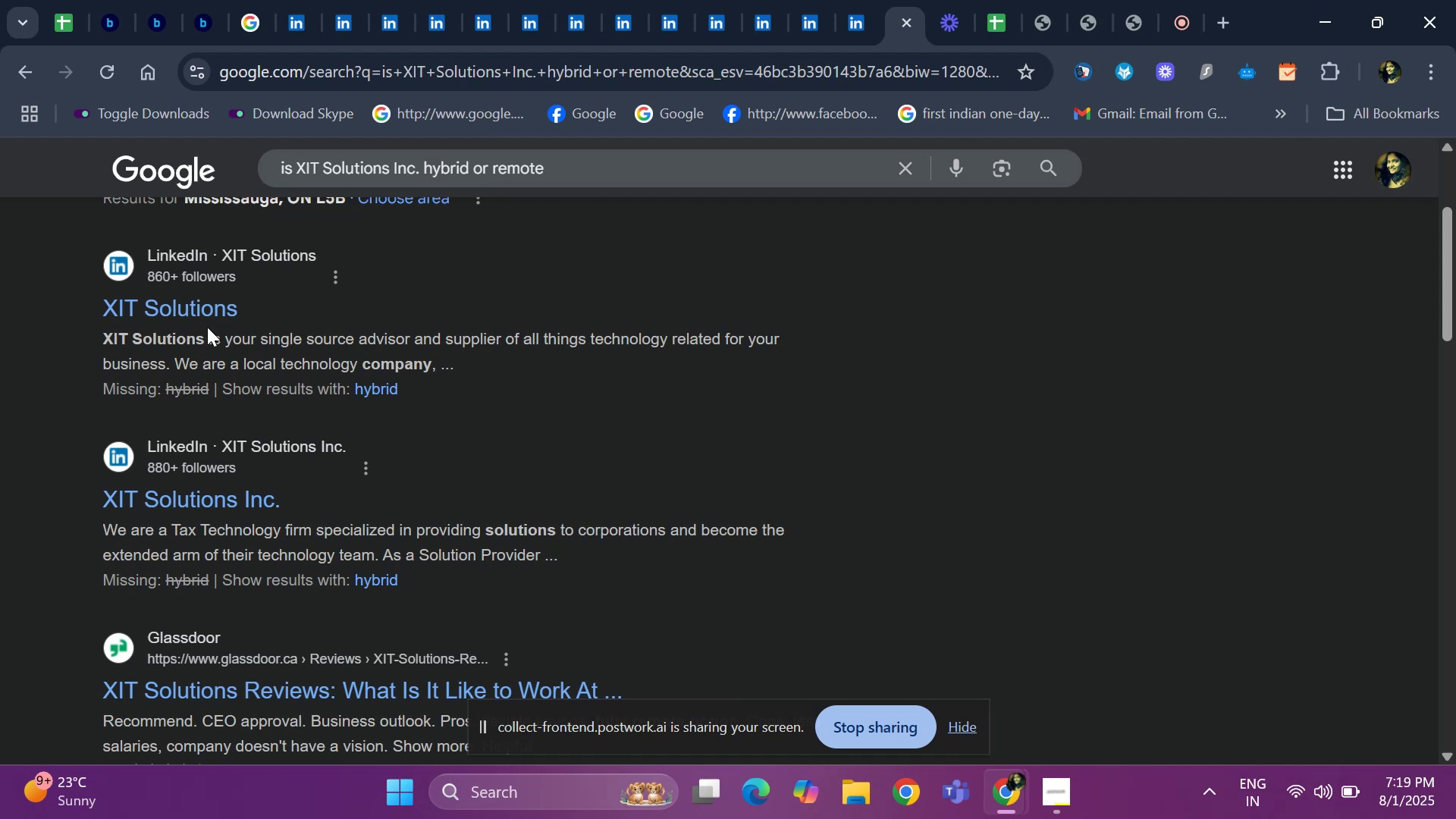 
scroll: coordinate [387, 525], scroll_direction: down, amount: 4.0
 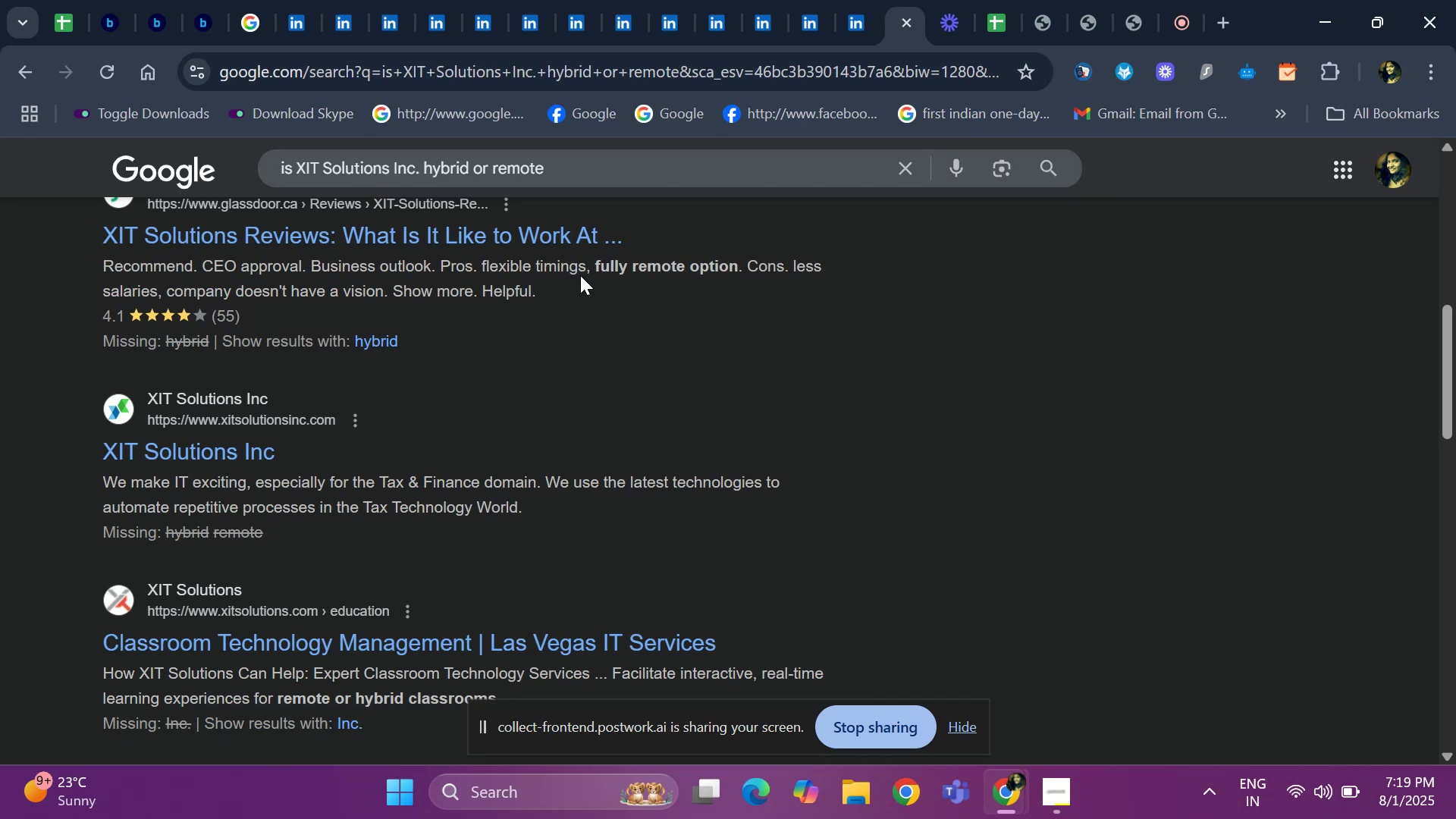 
wait(12.62)
 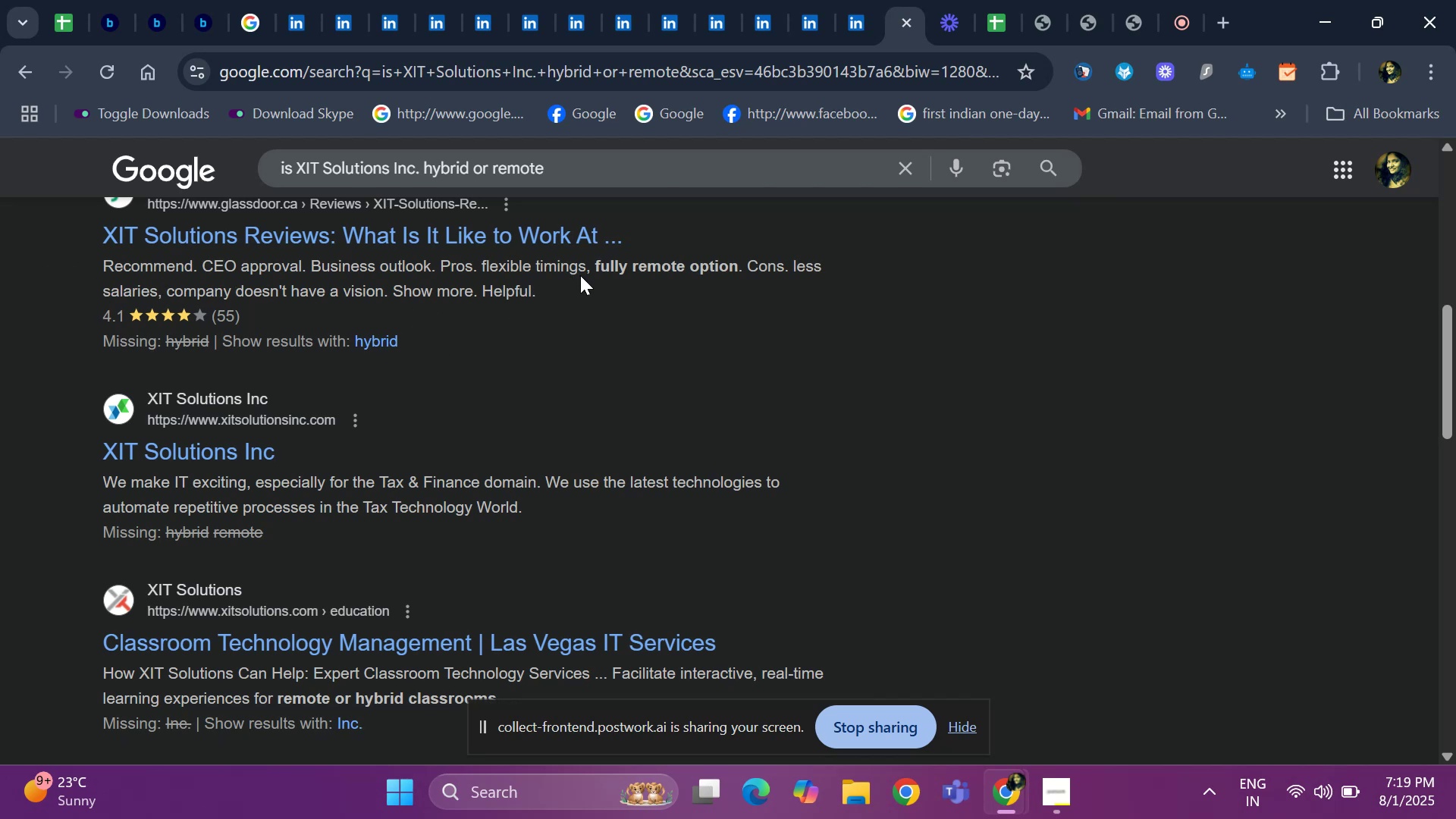 
left_click([67, 23])
 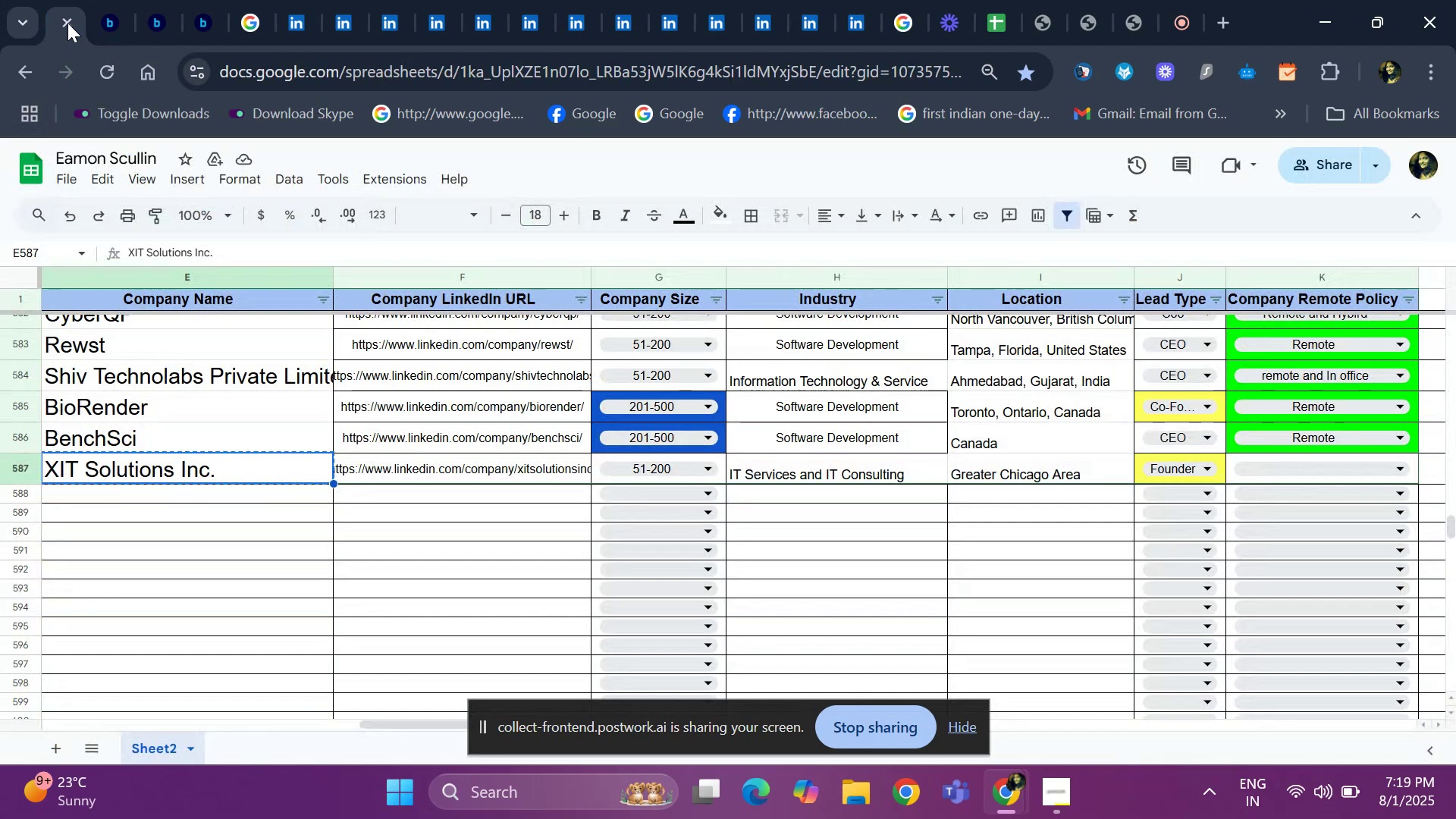 
key(ArrowRight)
 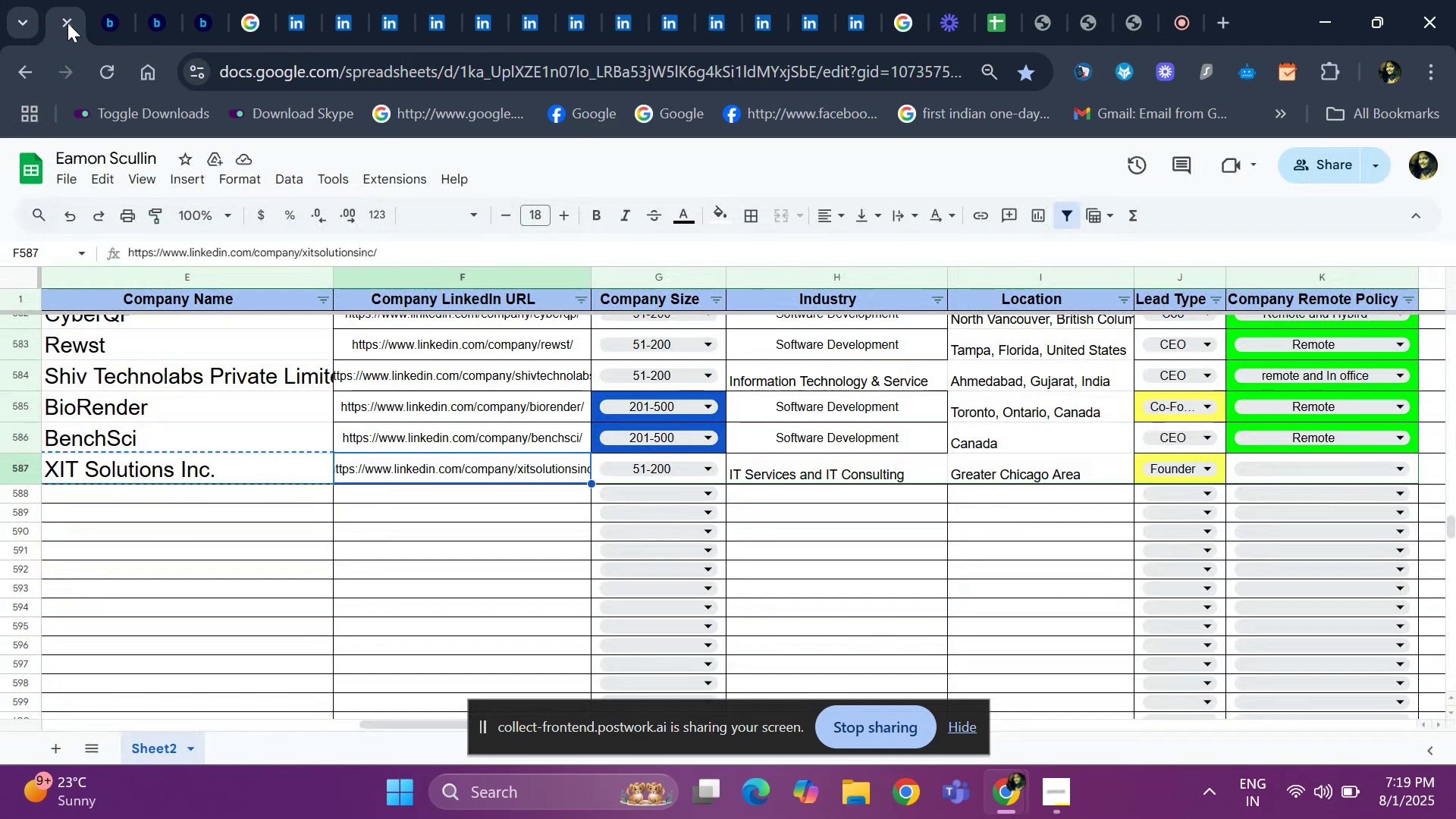 
key(ArrowRight)
 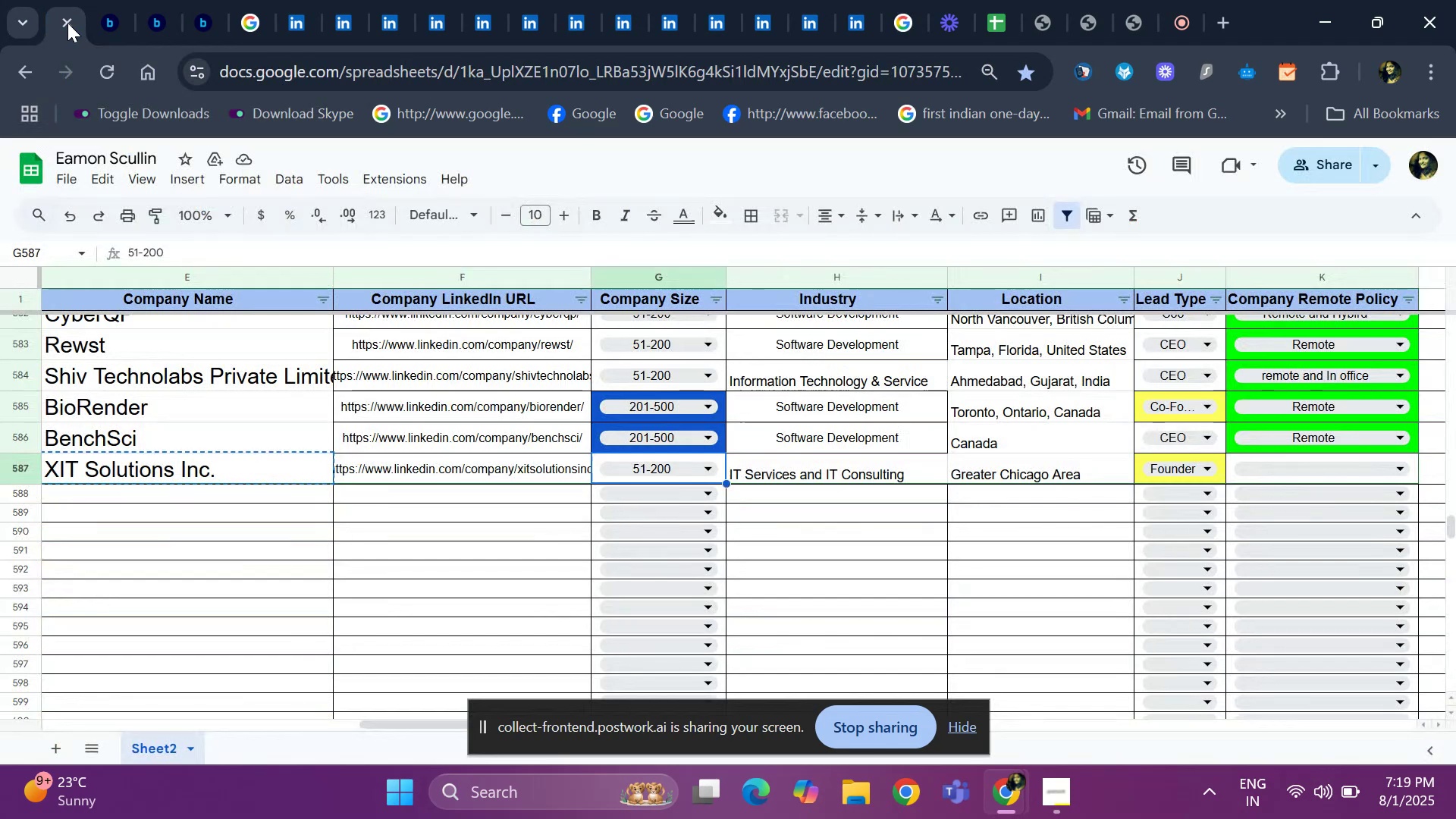 
key(ArrowRight)
 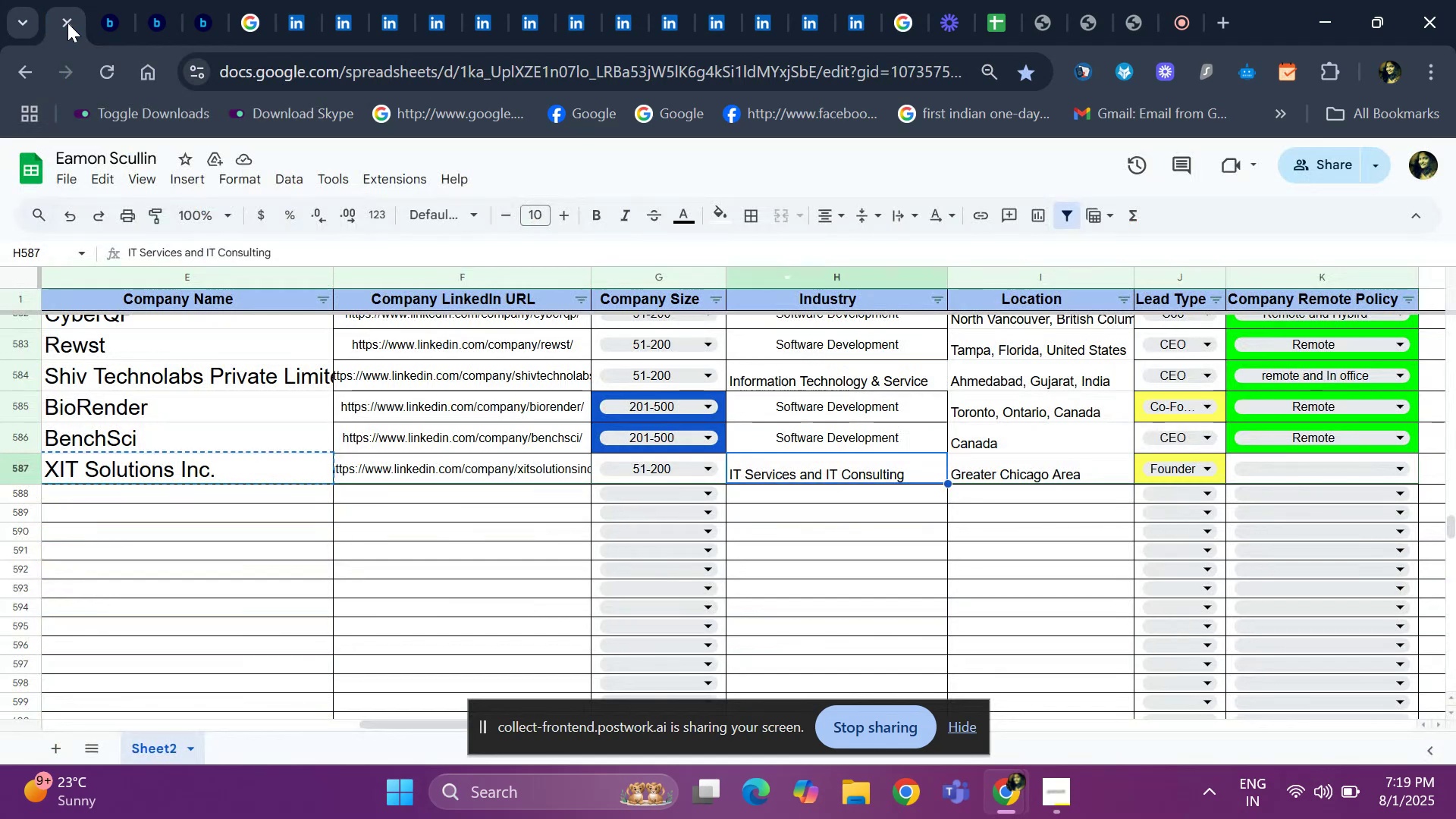 
key(ArrowRight)
 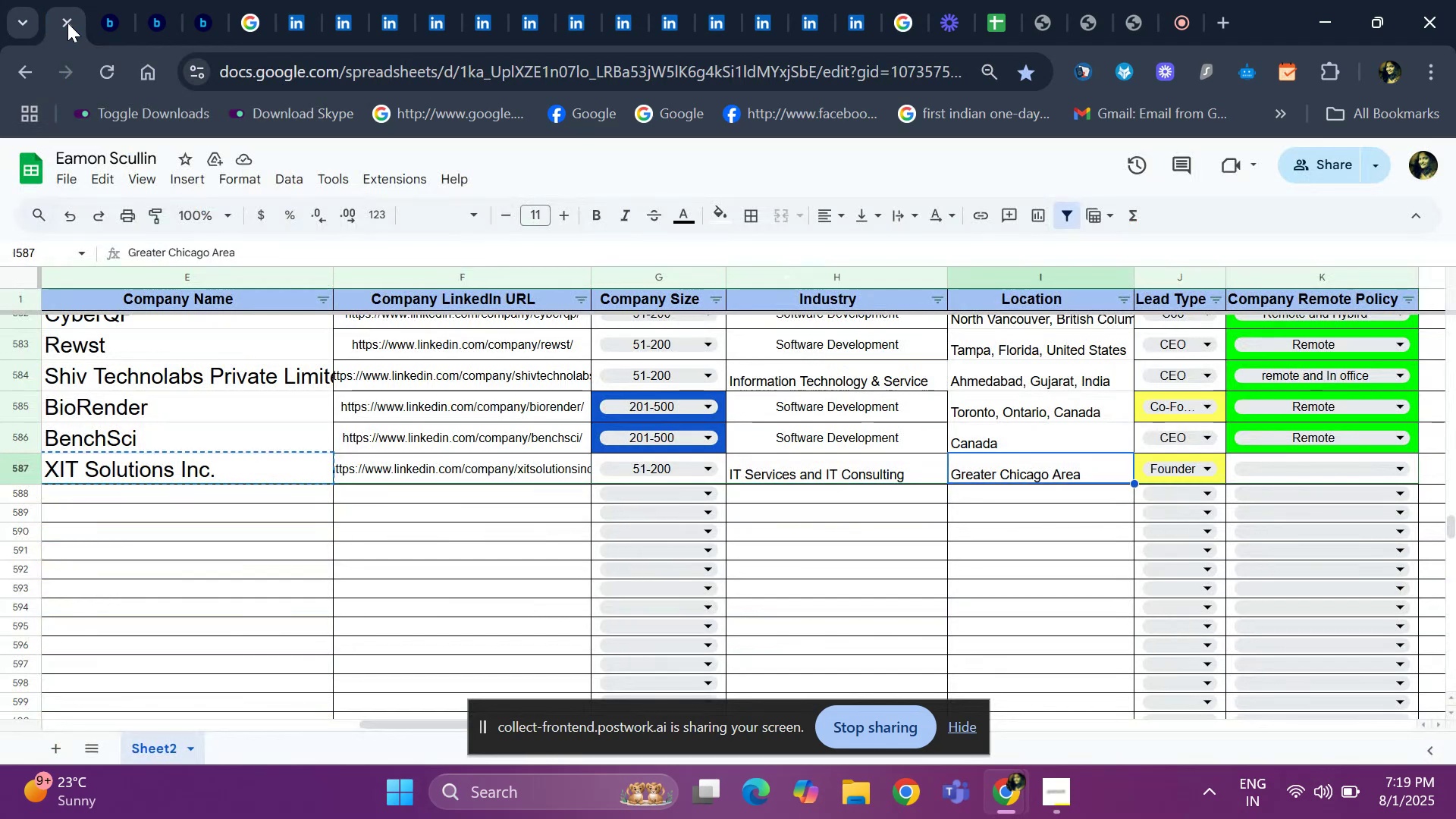 
key(ArrowRight)
 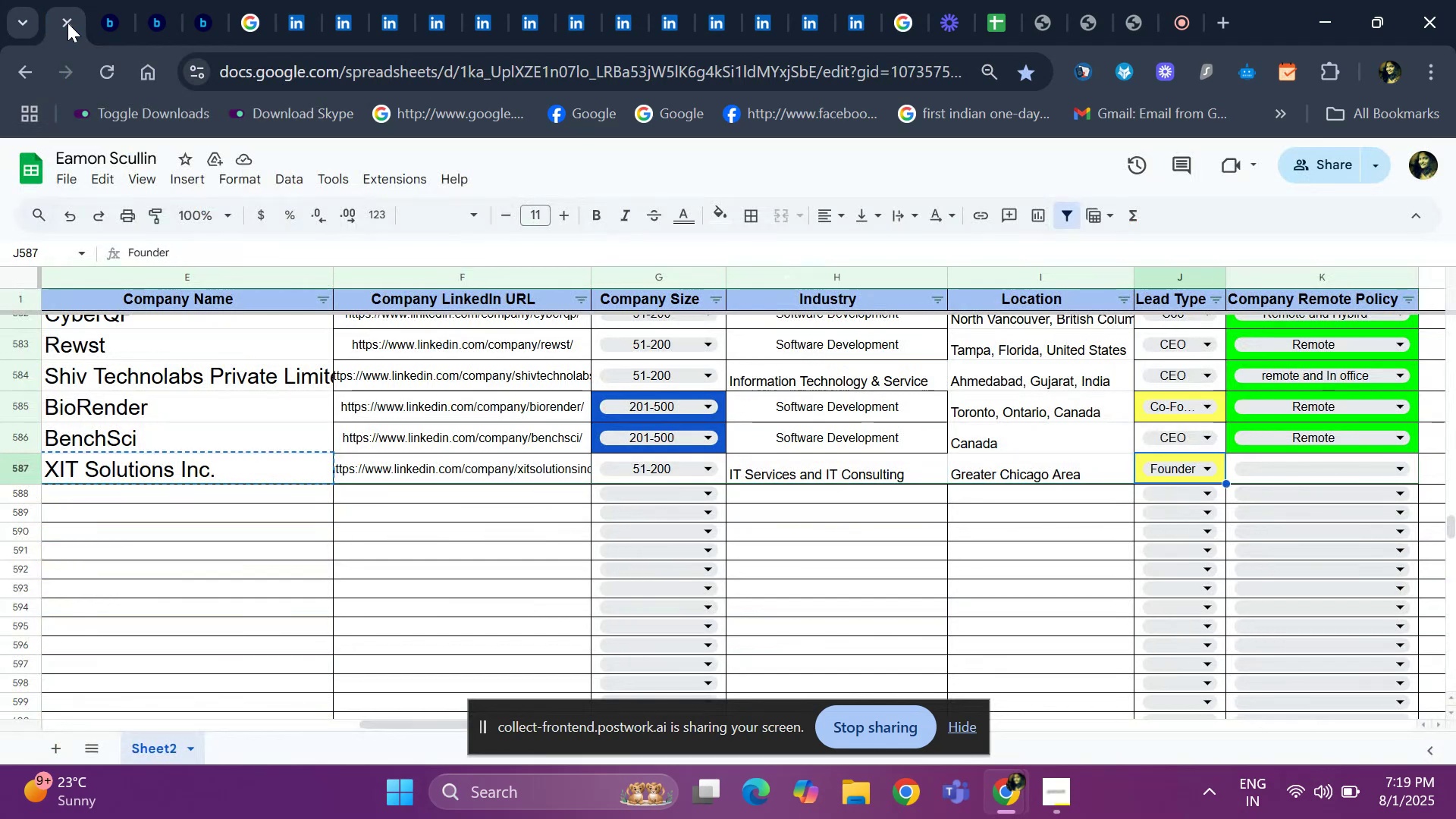 
key(ArrowRight)
 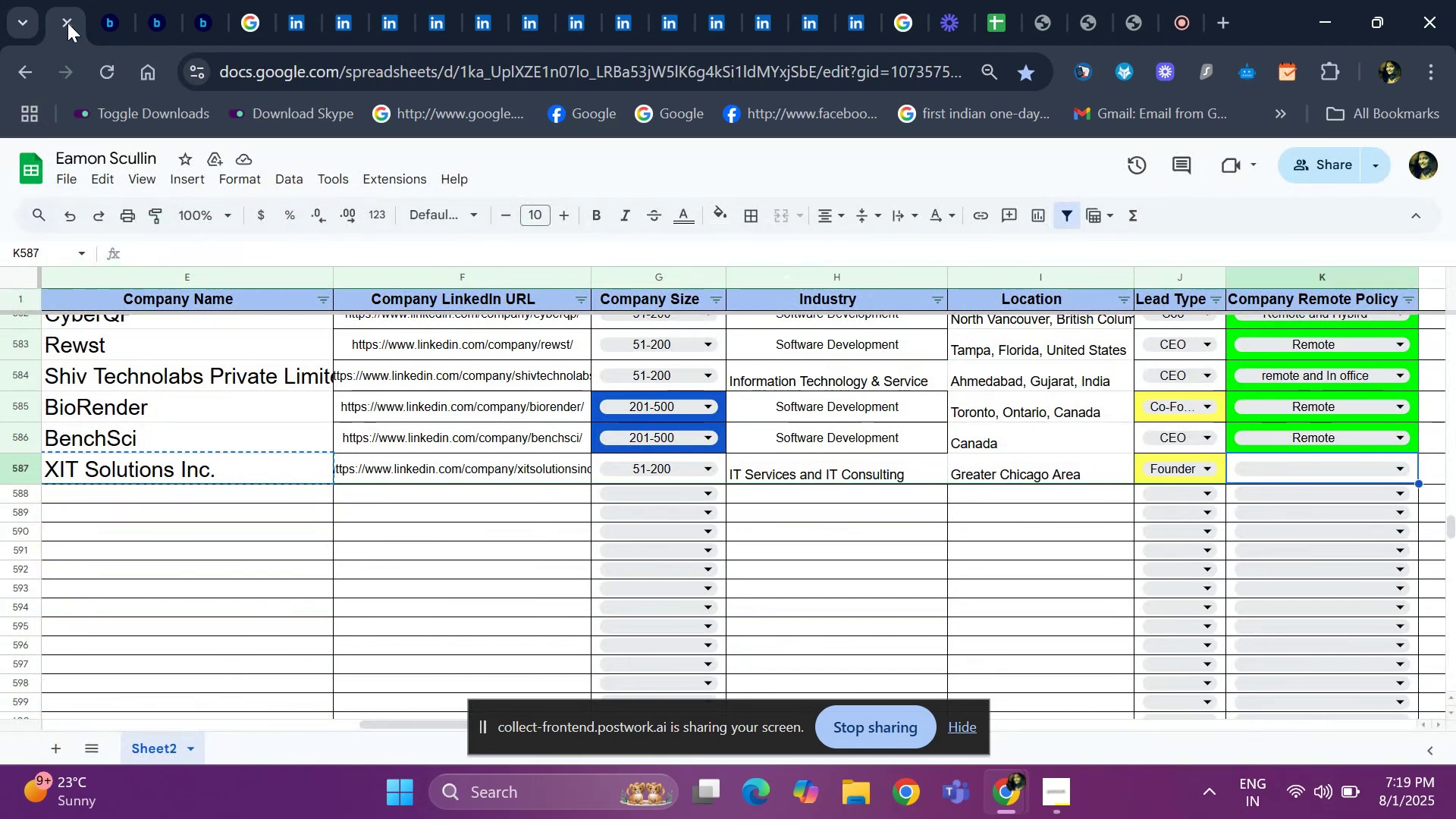 
key(Enter)
 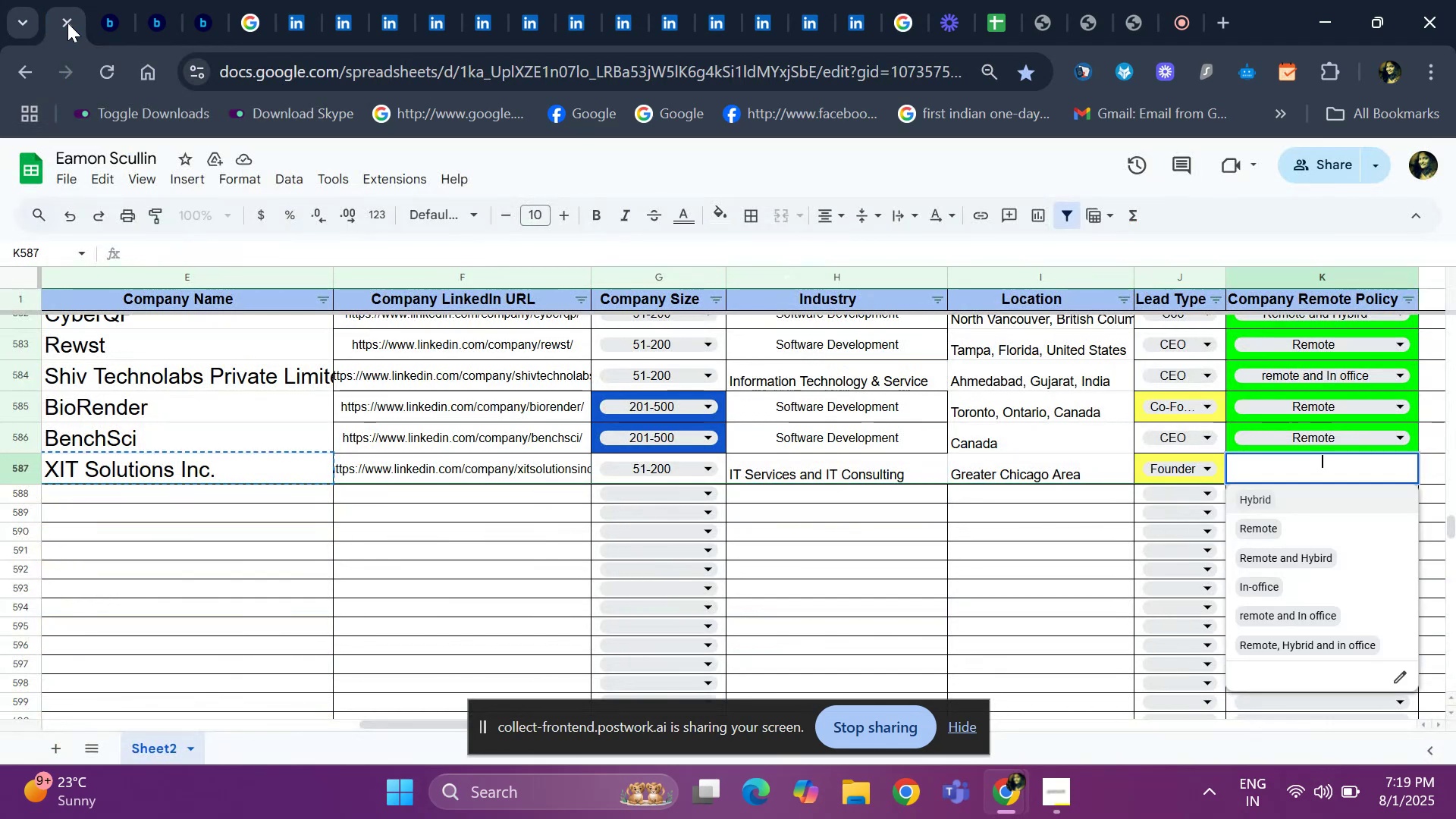 
key(ArrowDown)
 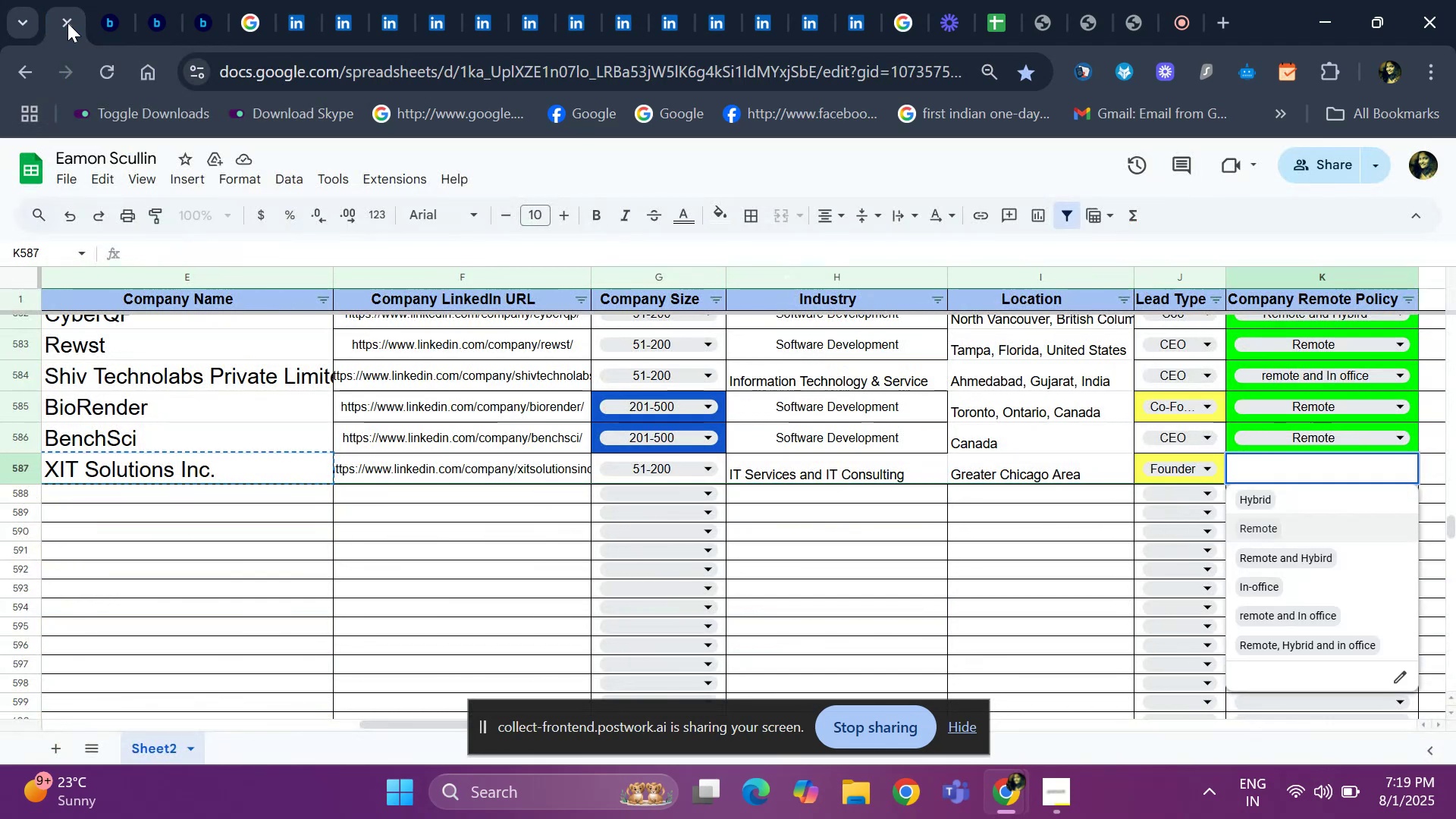 
key(ArrowDown)
 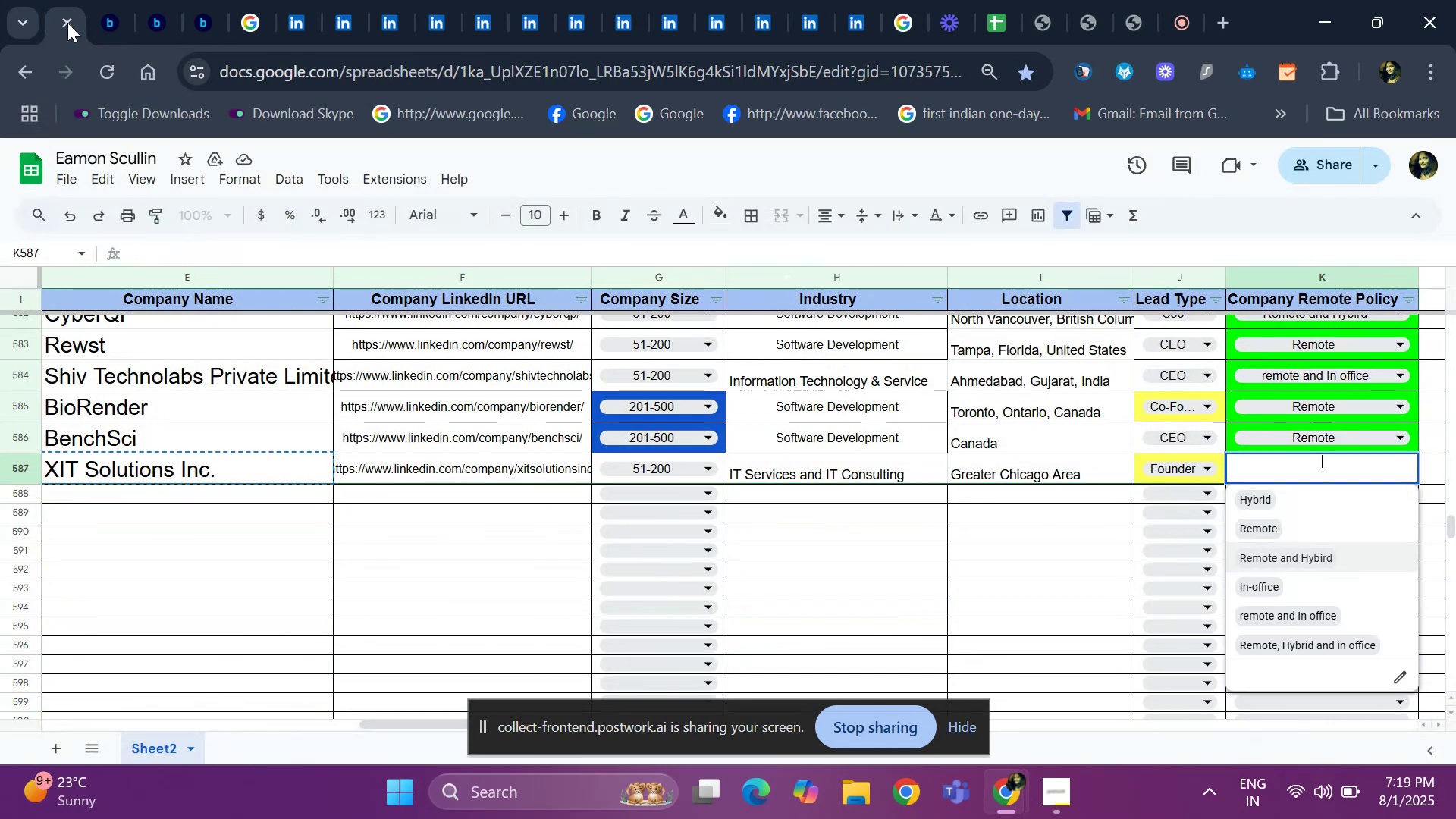 
key(Enter)
 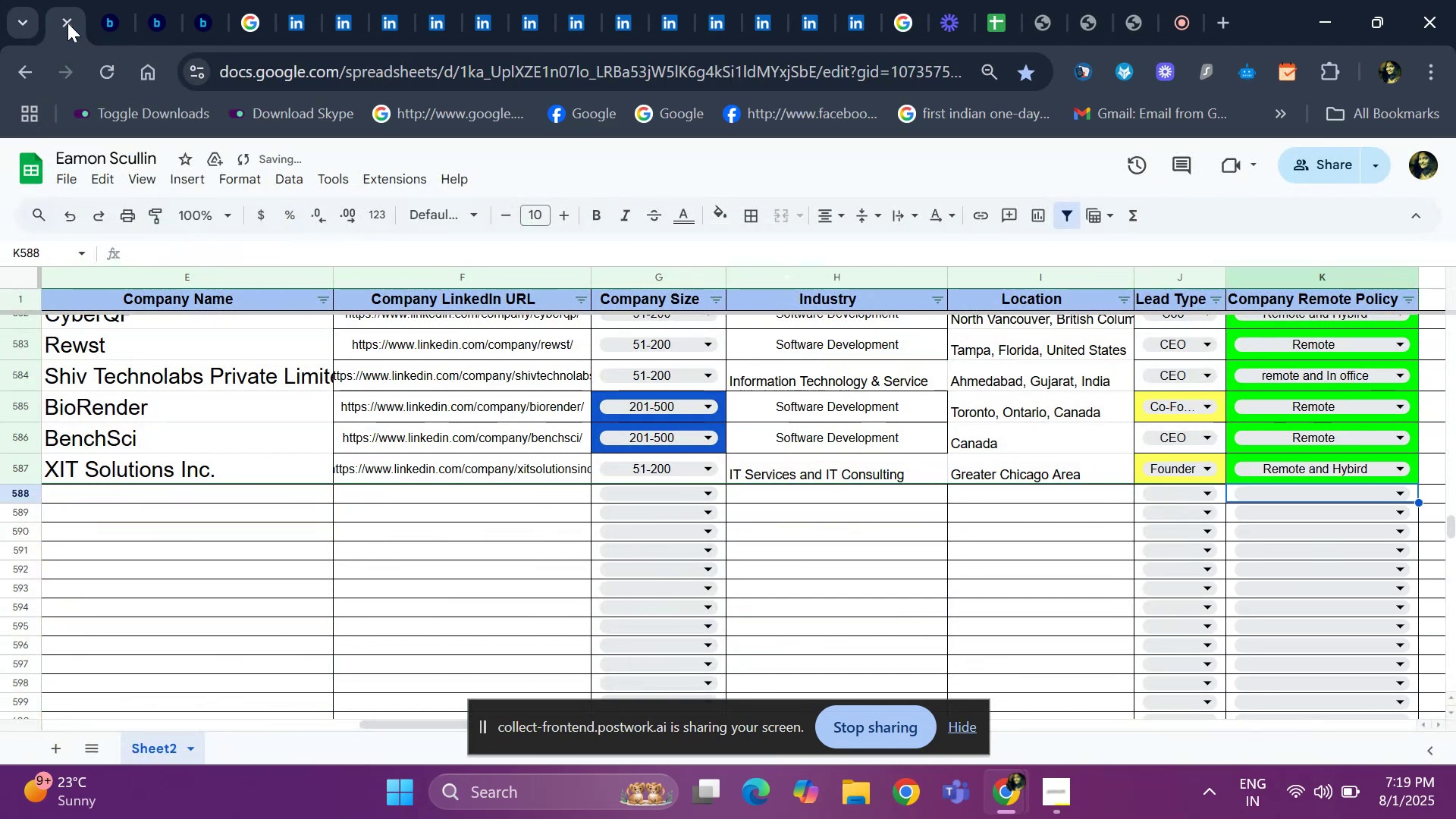 
hold_key(key=ArrowLeft, duration=1.45)
 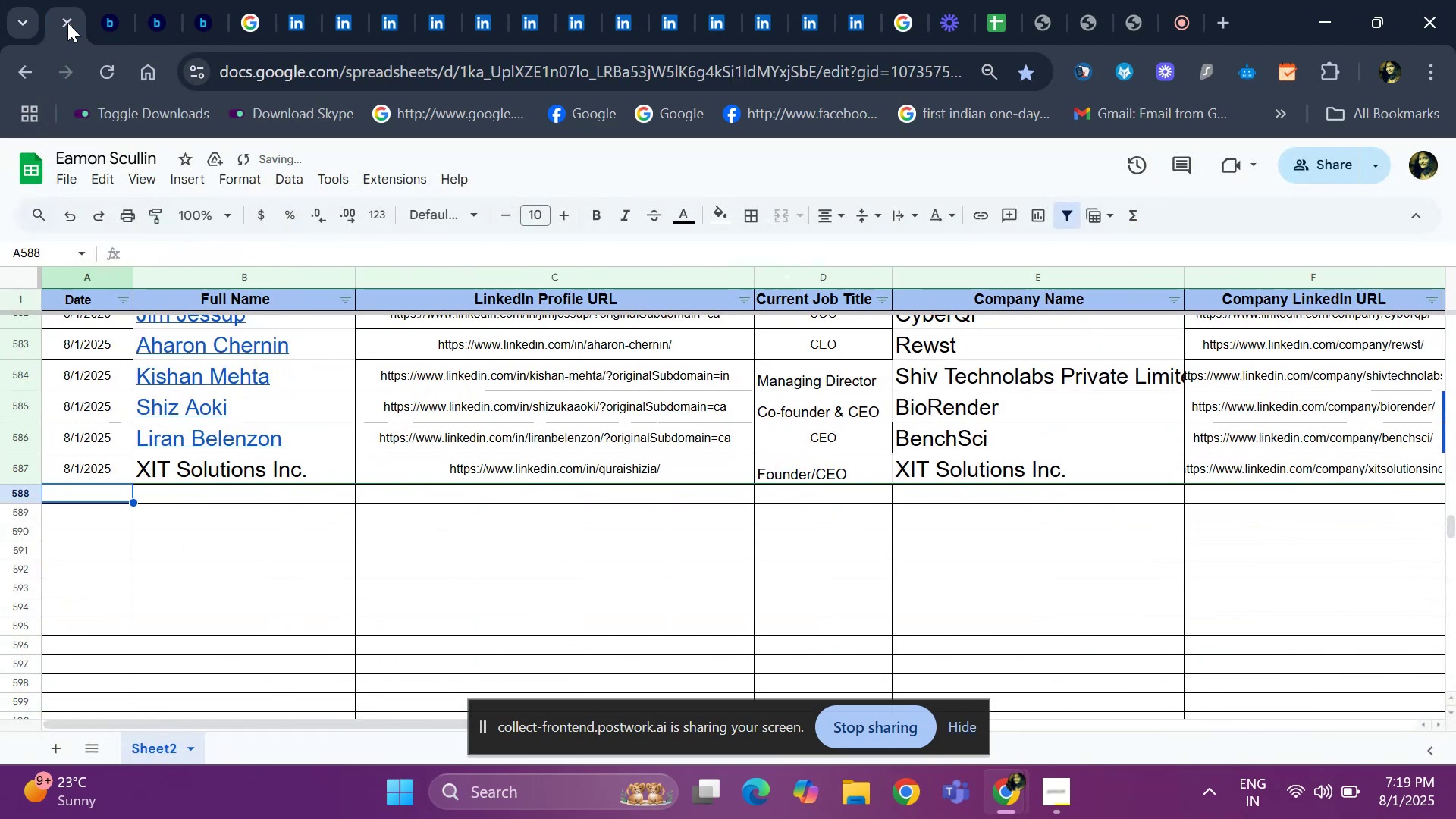 
key(Control+D)
 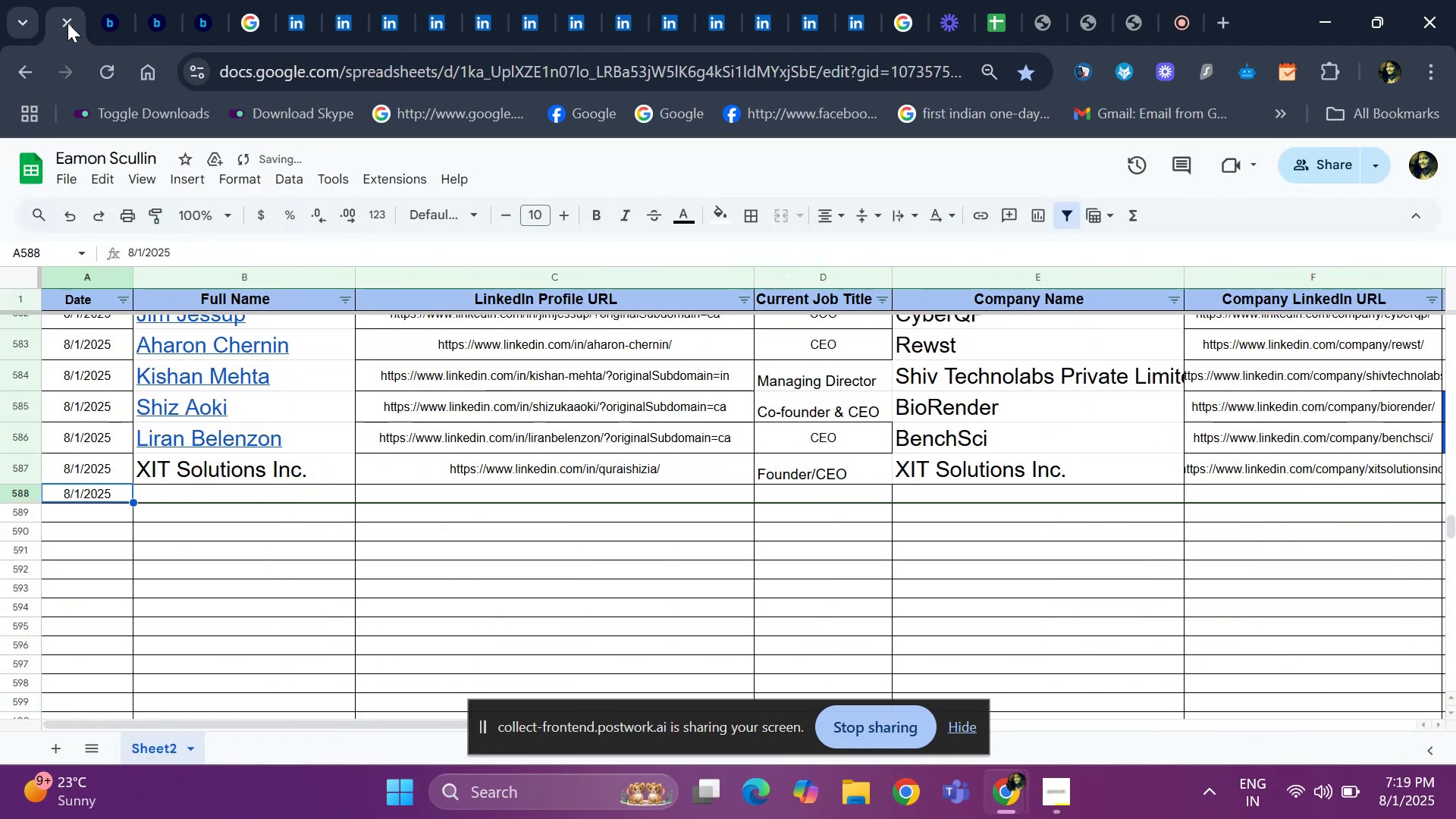 
key(ArrowRight)
 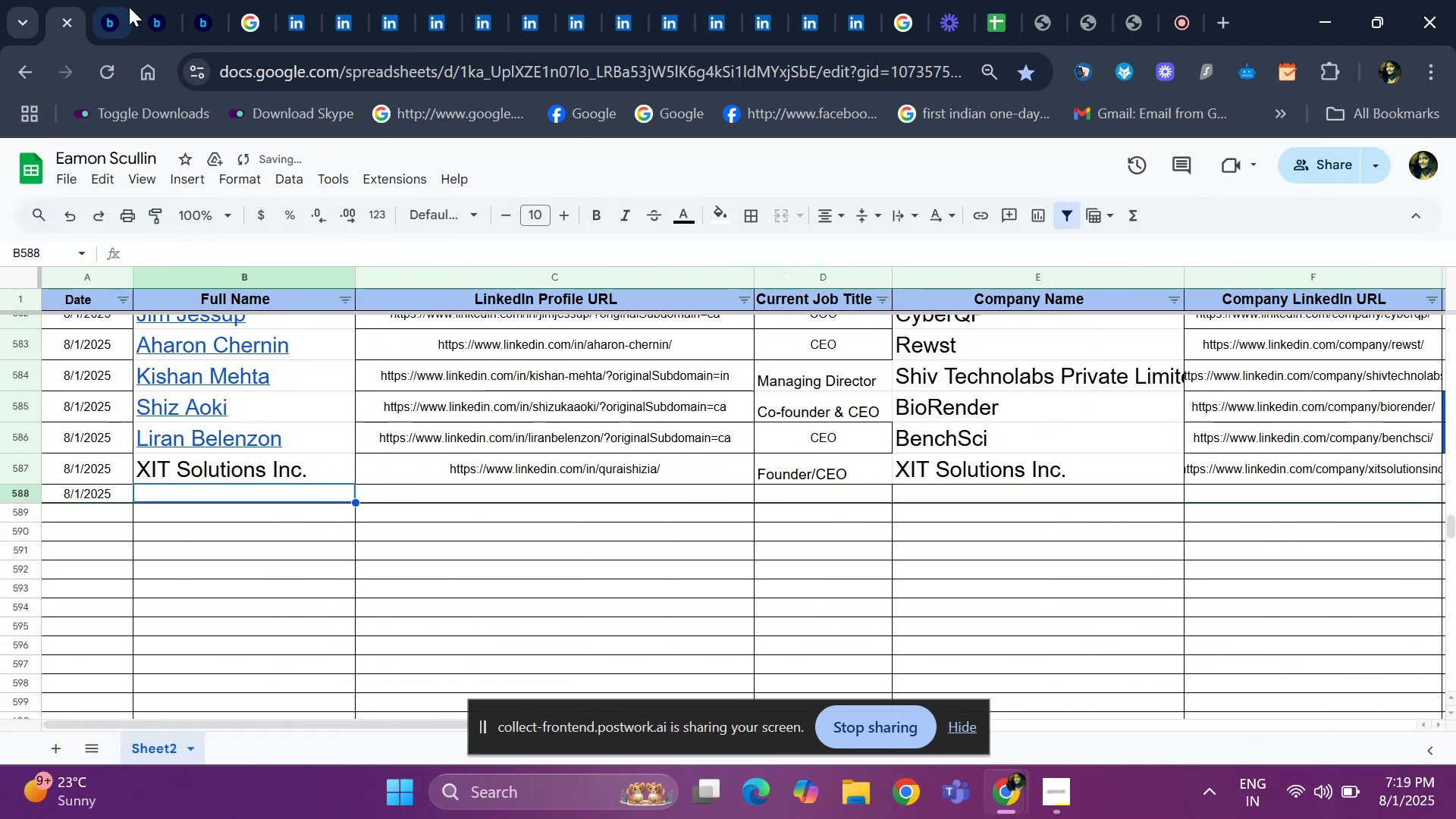 
left_click([300, 16])
 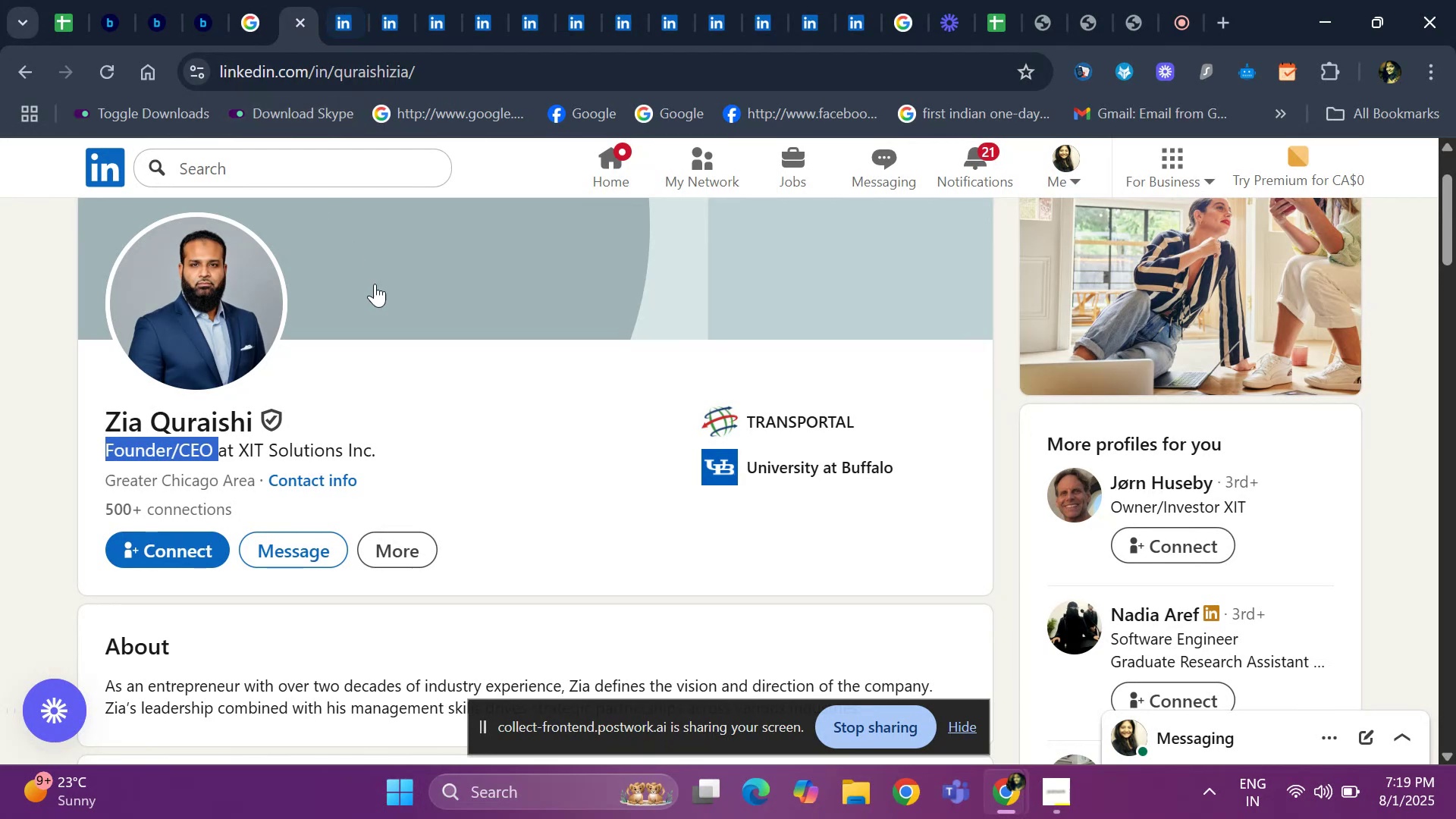 
left_click([466, 422])
 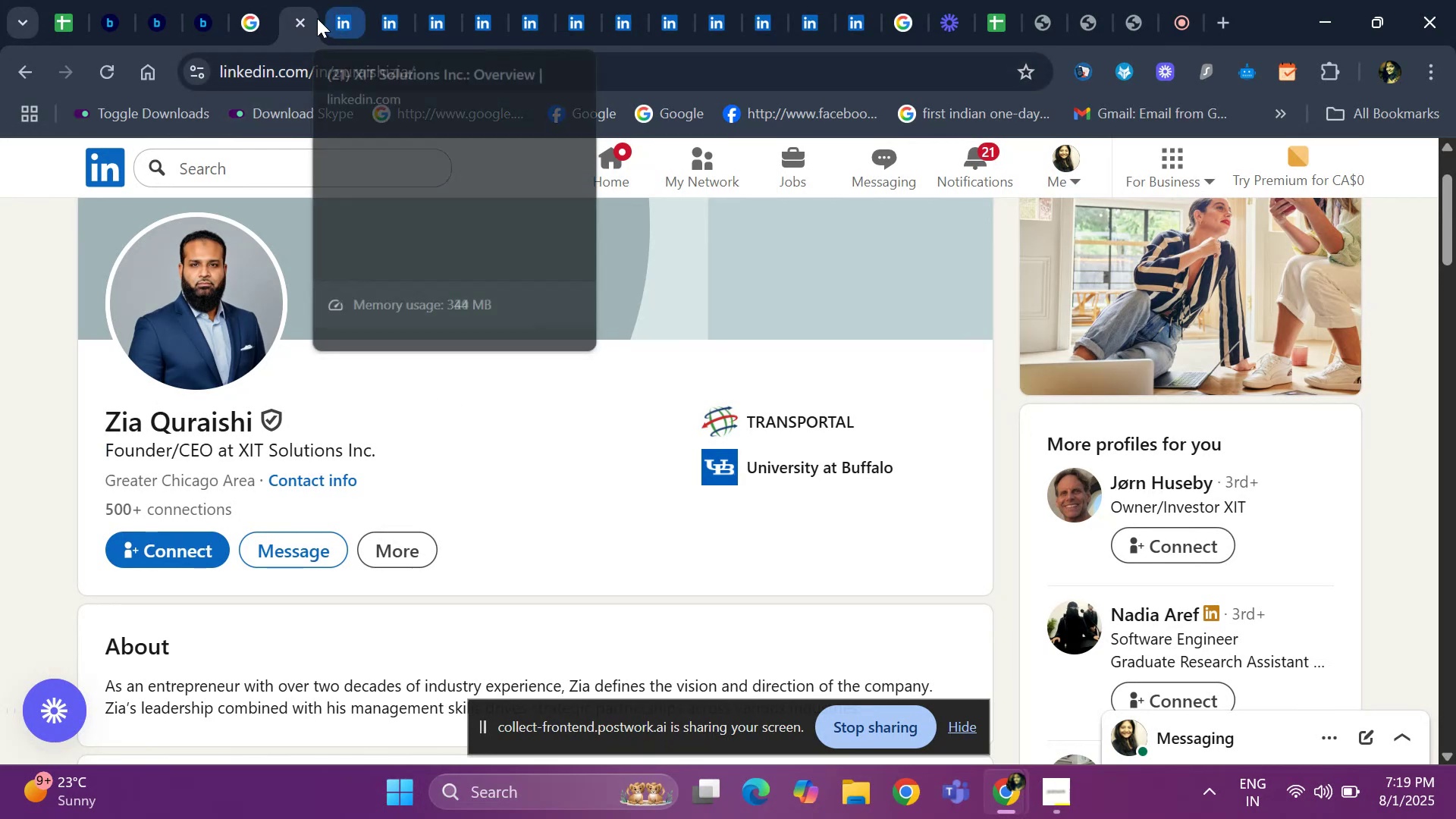 
left_click([307, 17])
 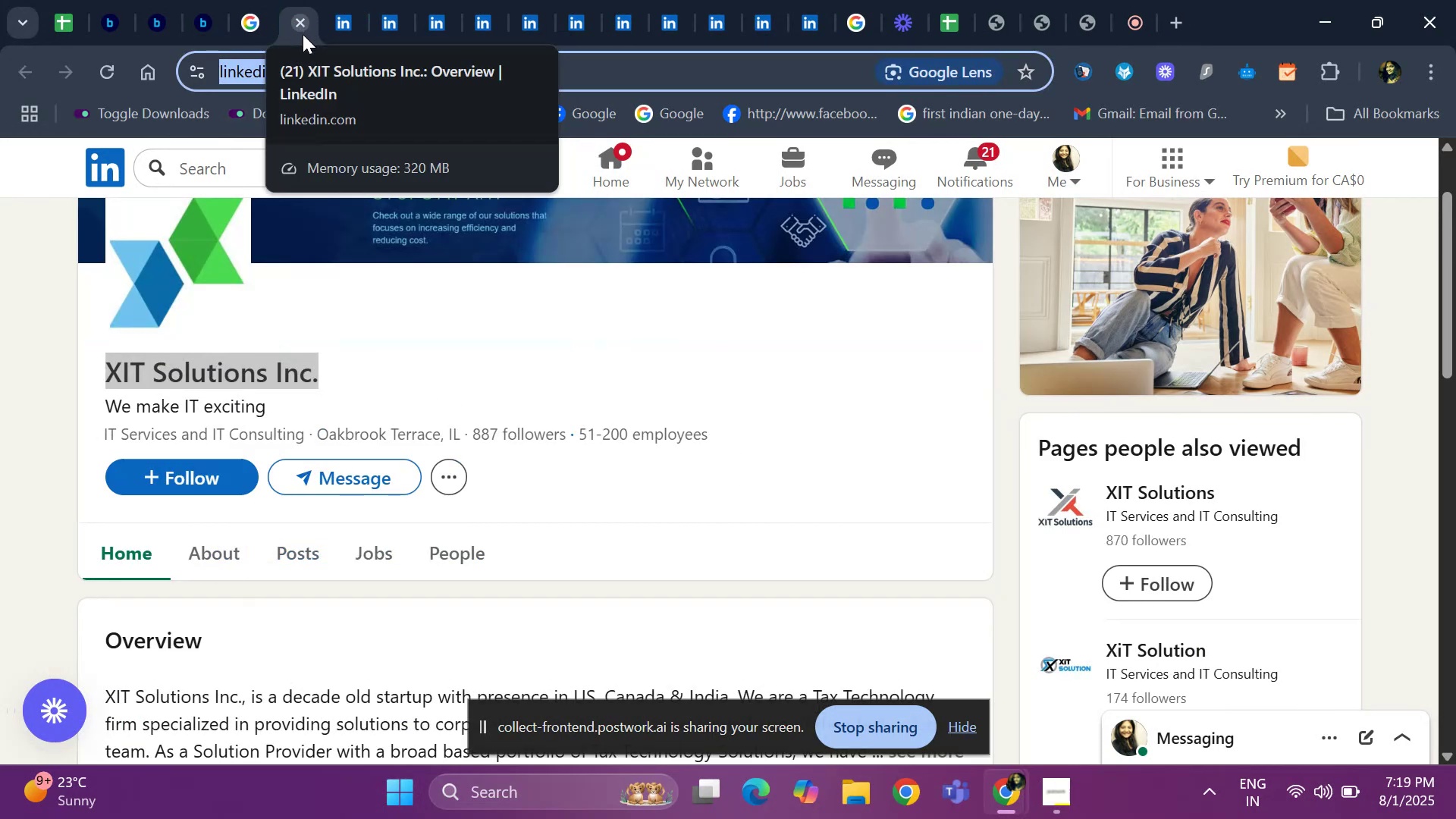 
scroll: coordinate [924, 515], scroll_direction: down, amount: 3.0
 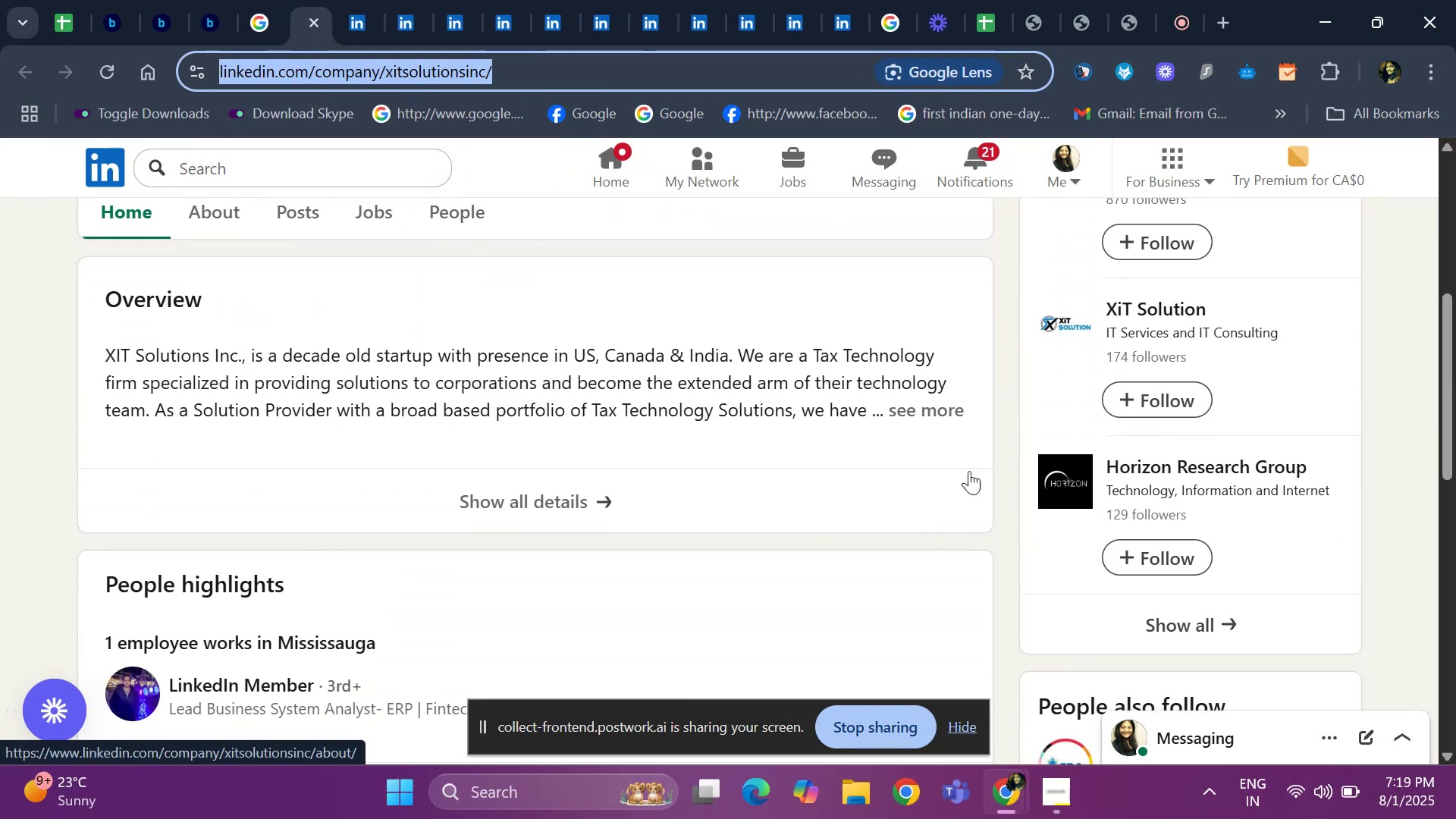 
mouse_move([1160, 453])
 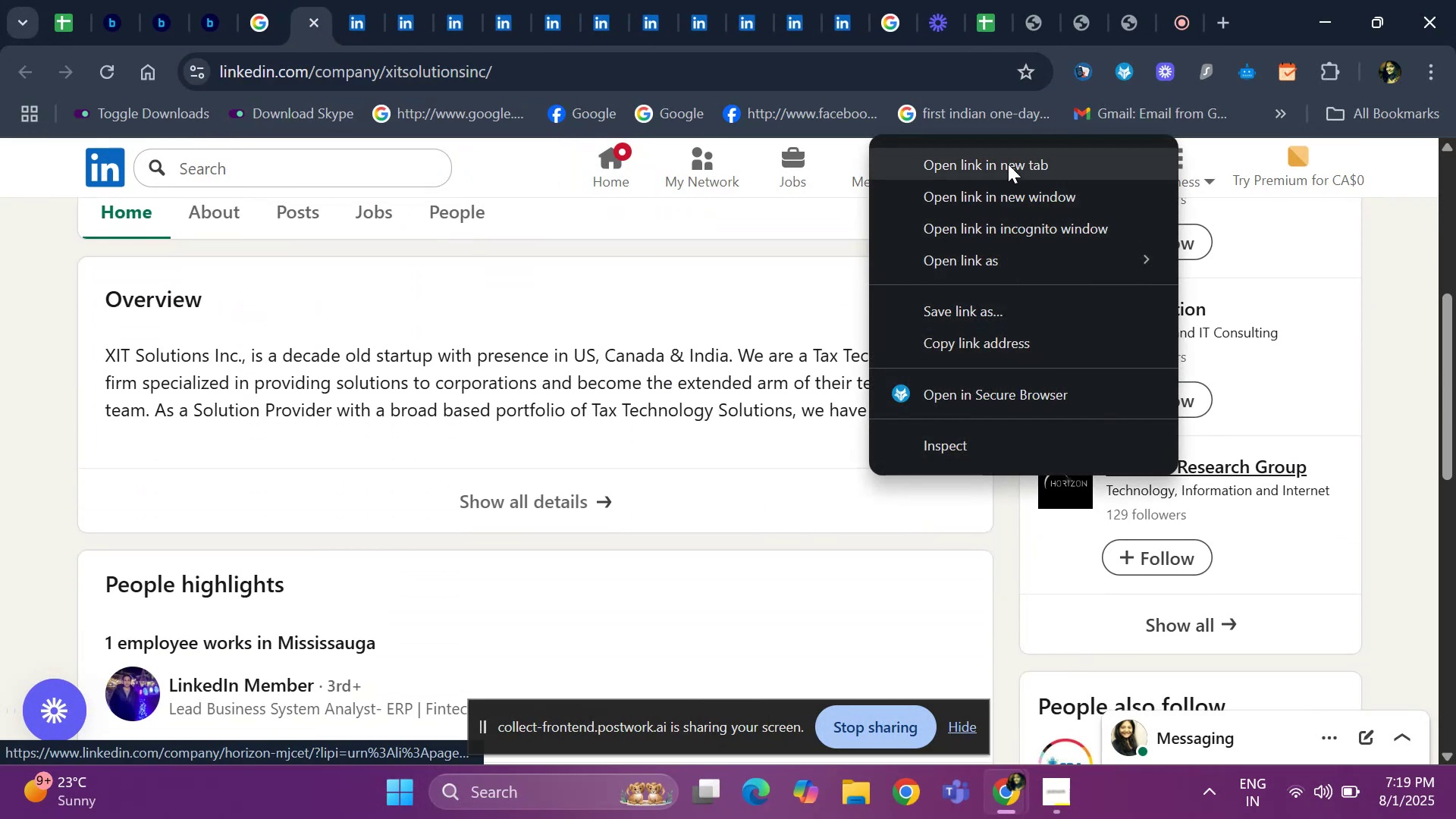 
left_click([1008, 164])
 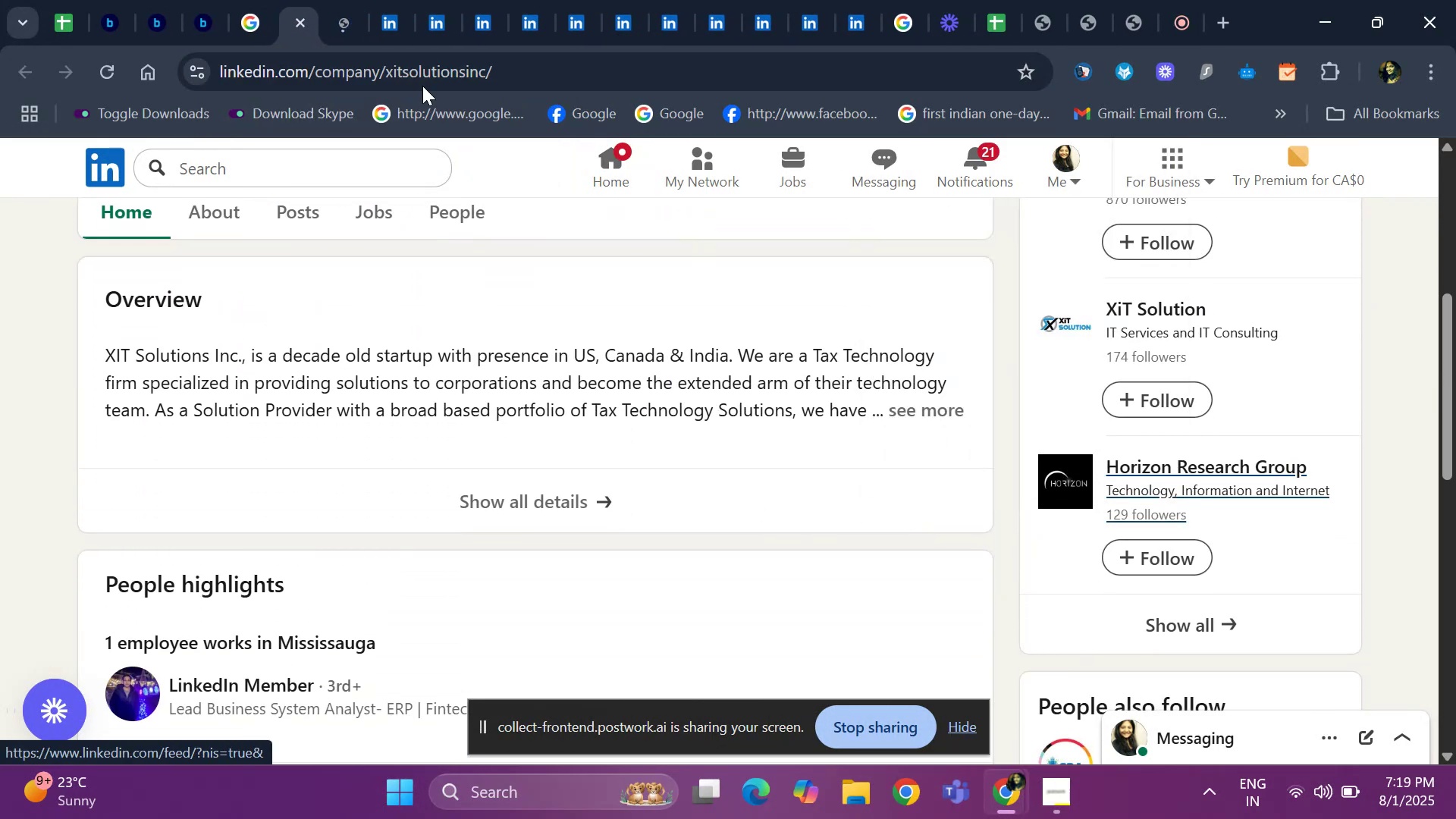 
left_click([391, 6])
 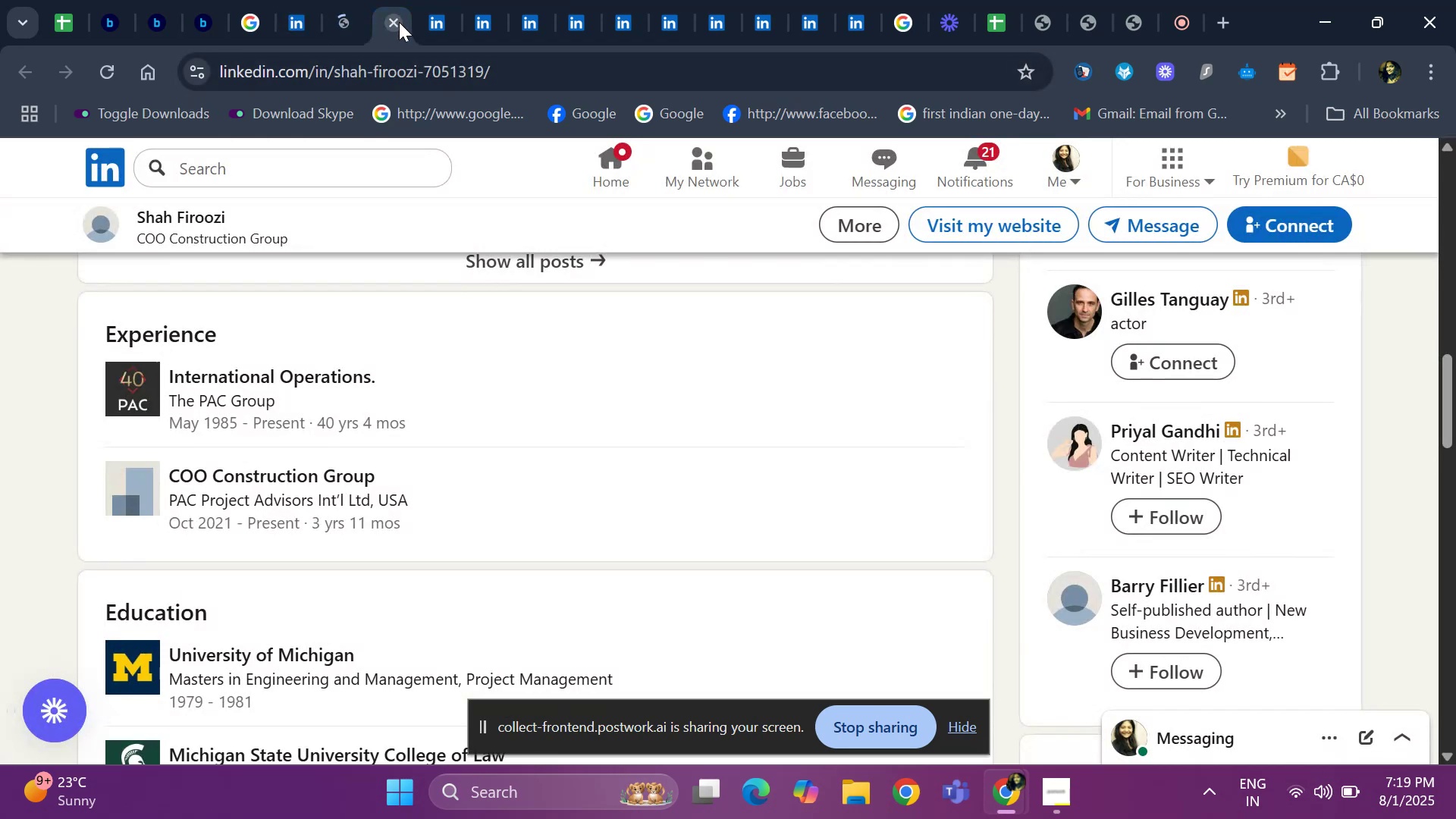 
left_click([399, 22])
 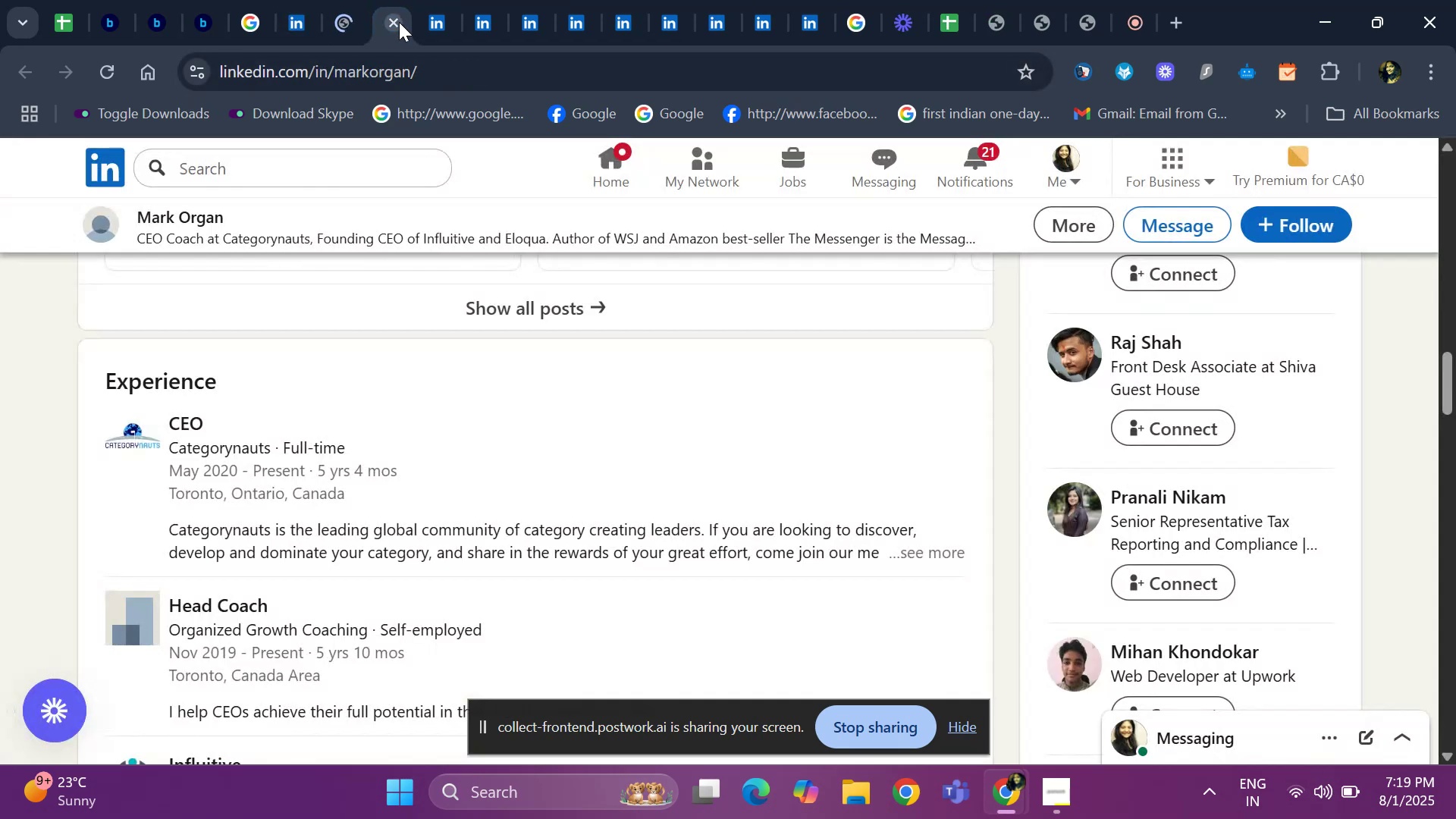 
left_click([399, 22])
 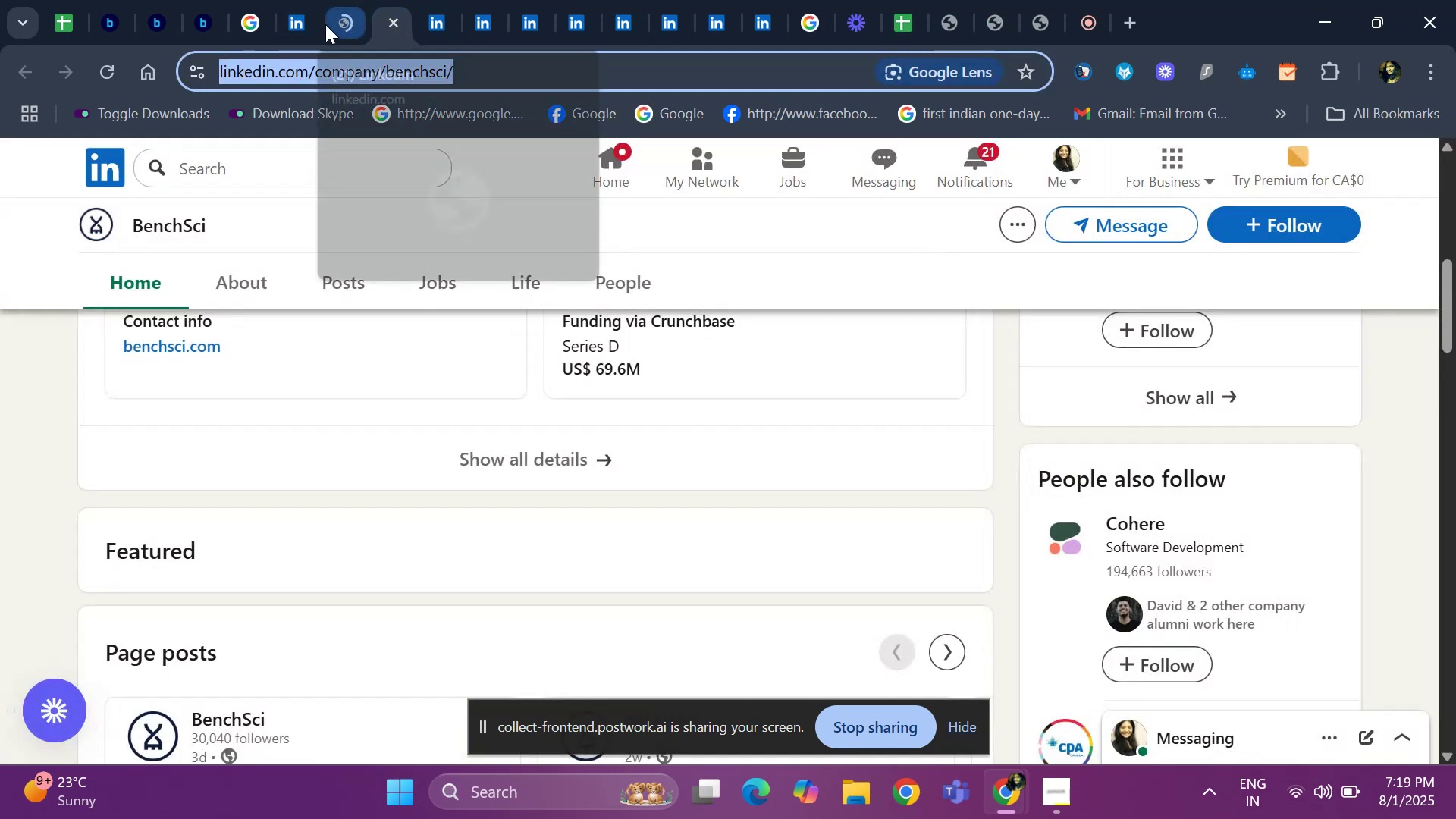 
left_click([325, 24])
 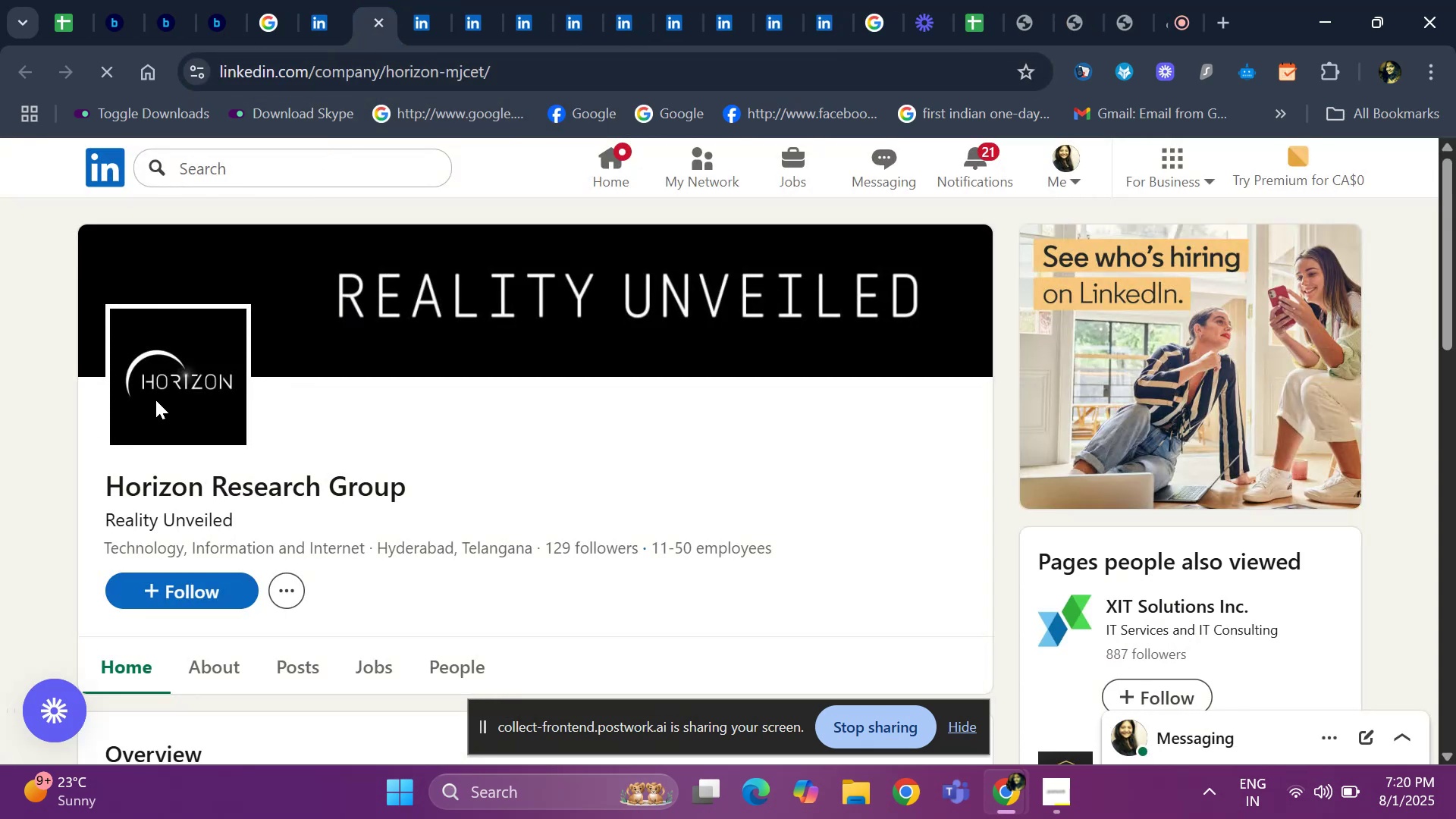 
left_click([376, 19])
 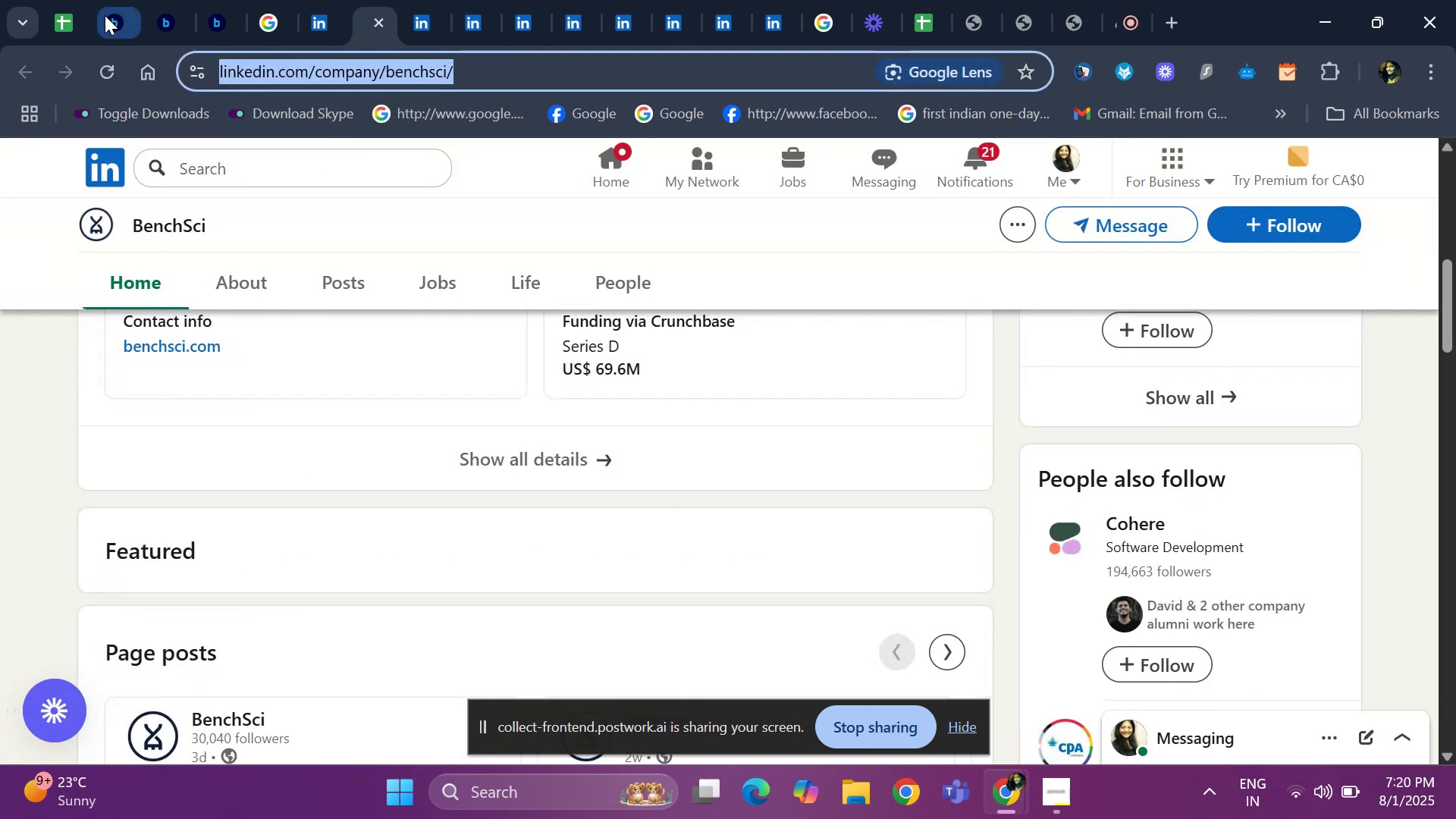 
left_click([105, 15])
 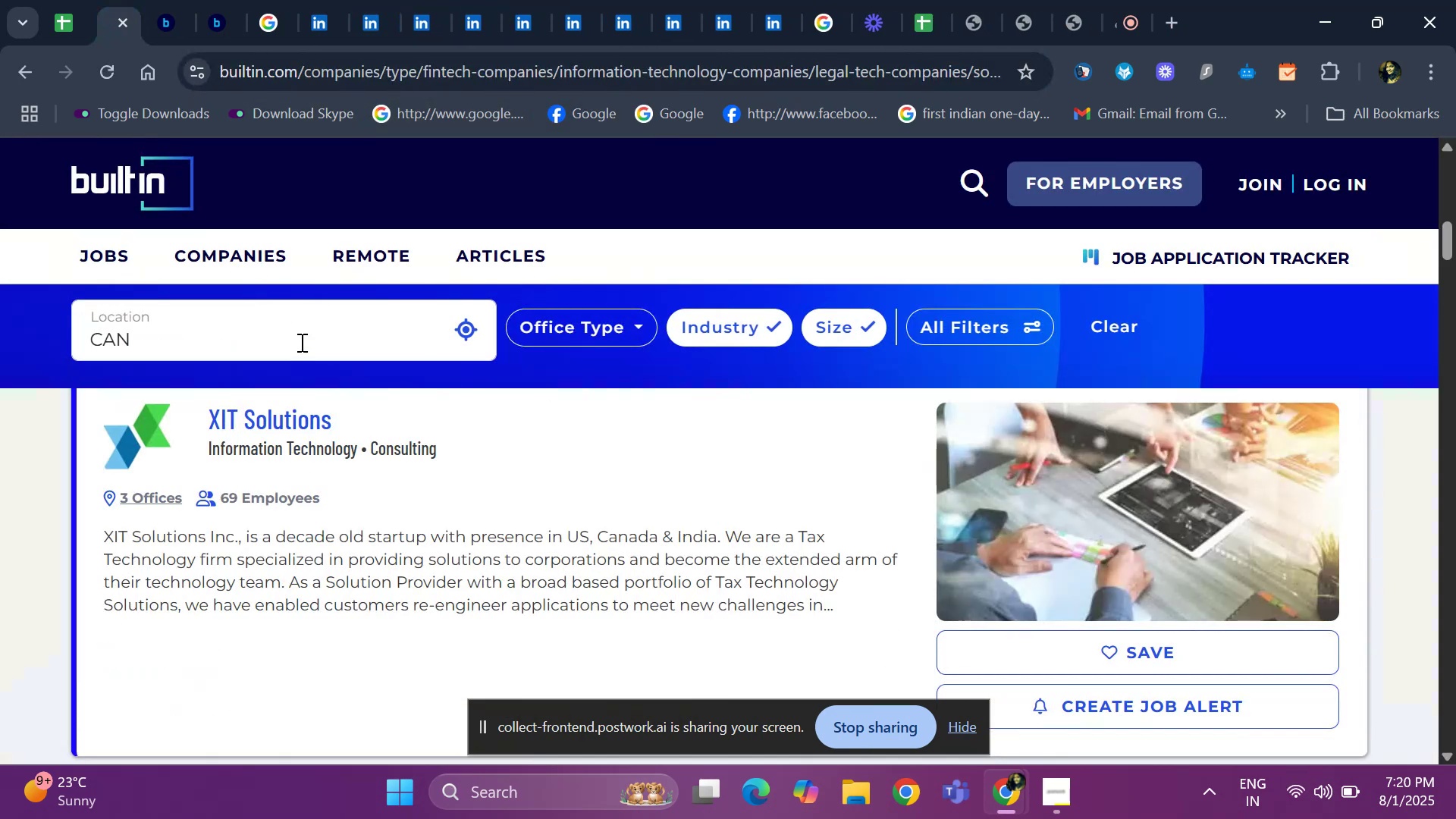 
scroll: coordinate [316, 444], scroll_direction: down, amount: 4.0
 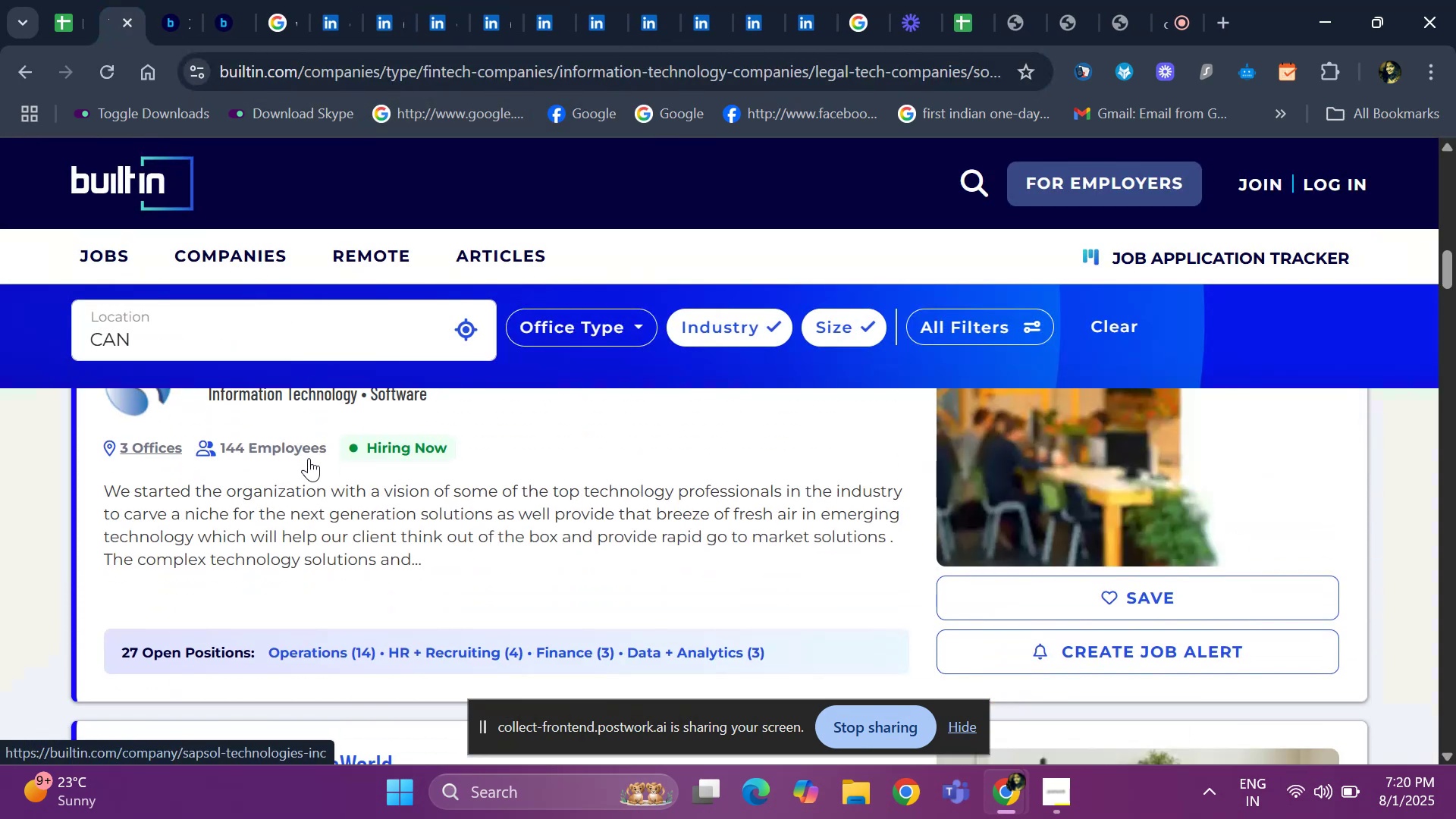 
scroll: coordinate [308, 460], scroll_direction: up, amount: 1.0
 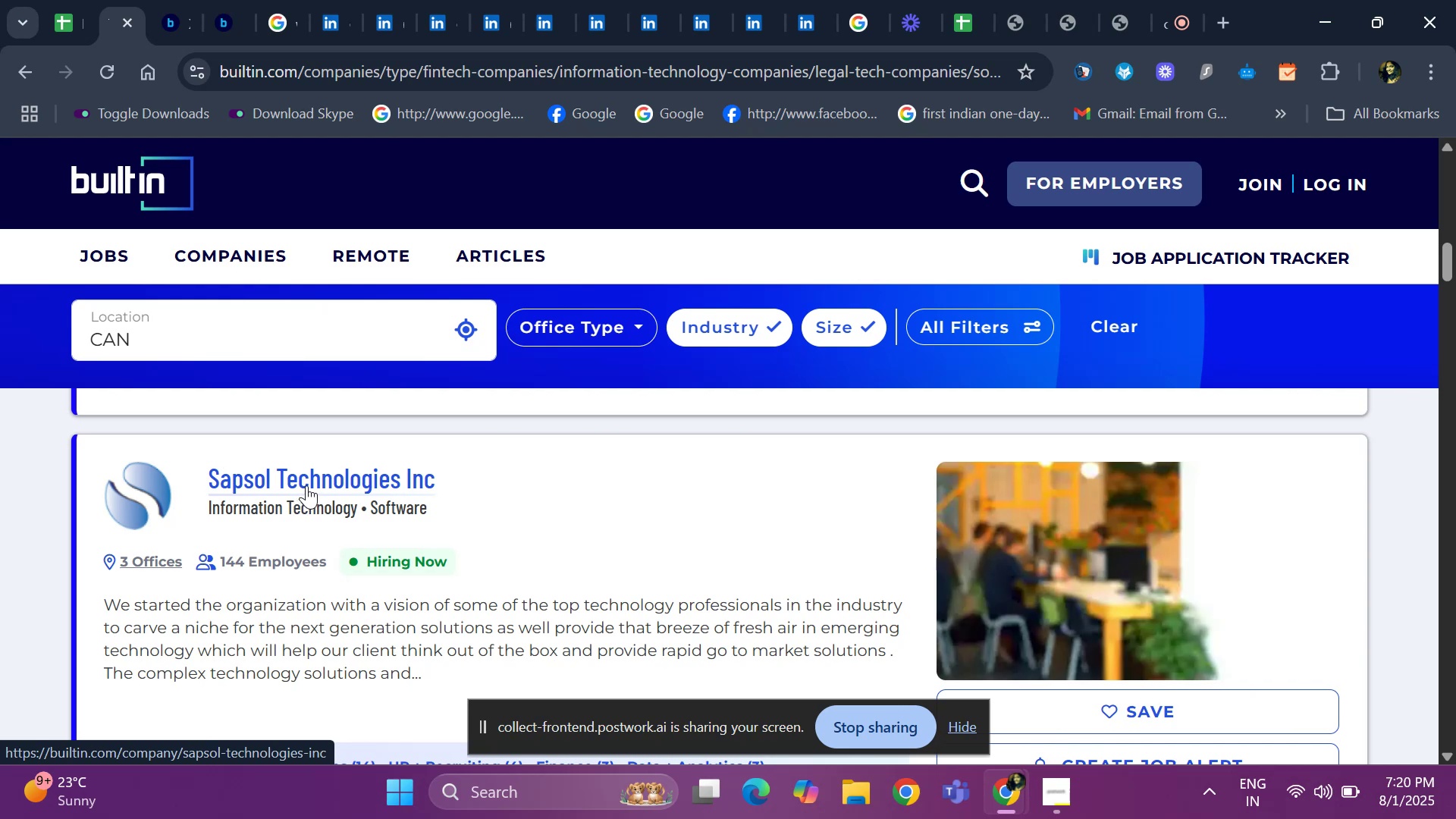 
right_click([306, 485])
 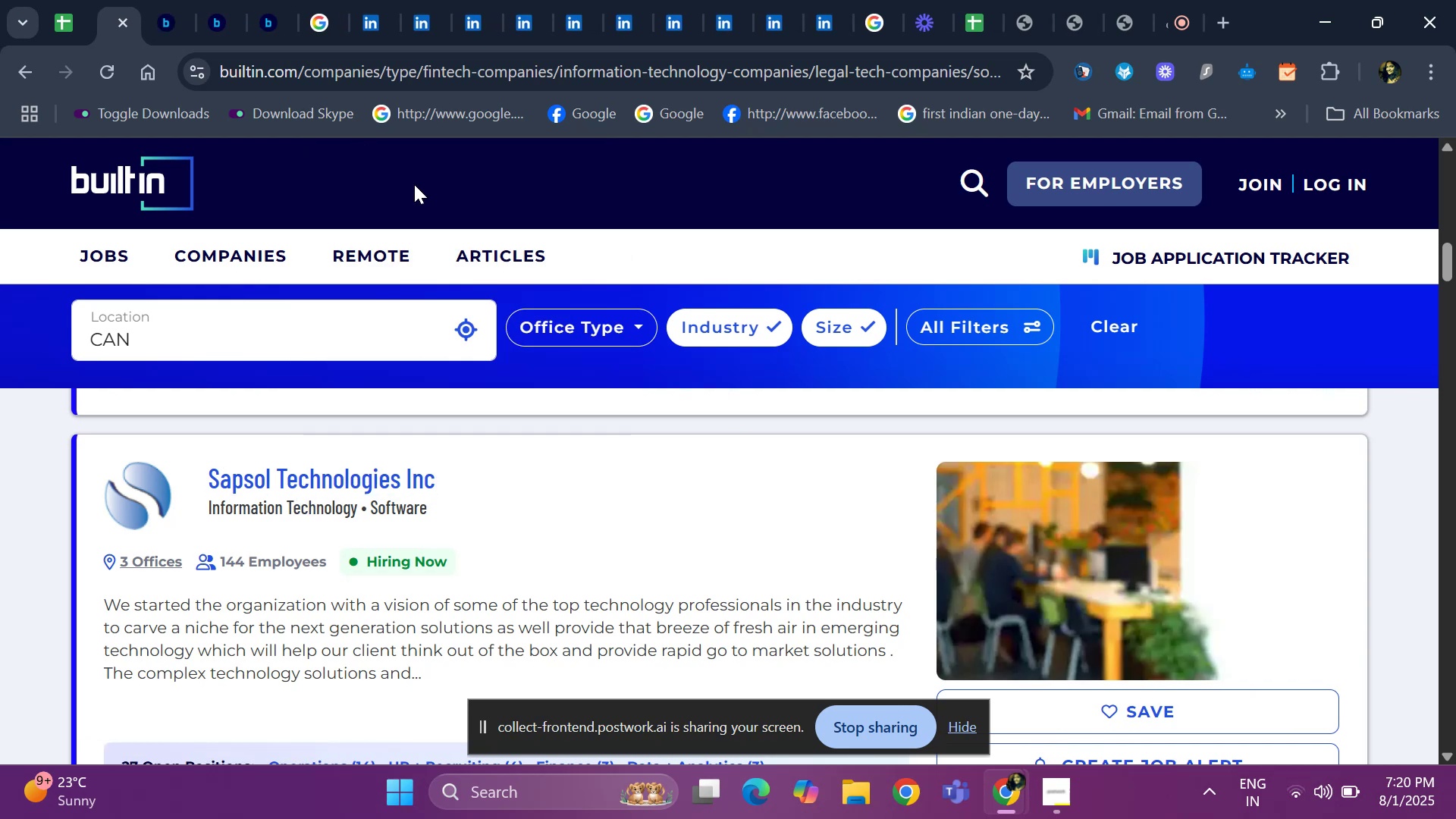 
wait(6.82)
 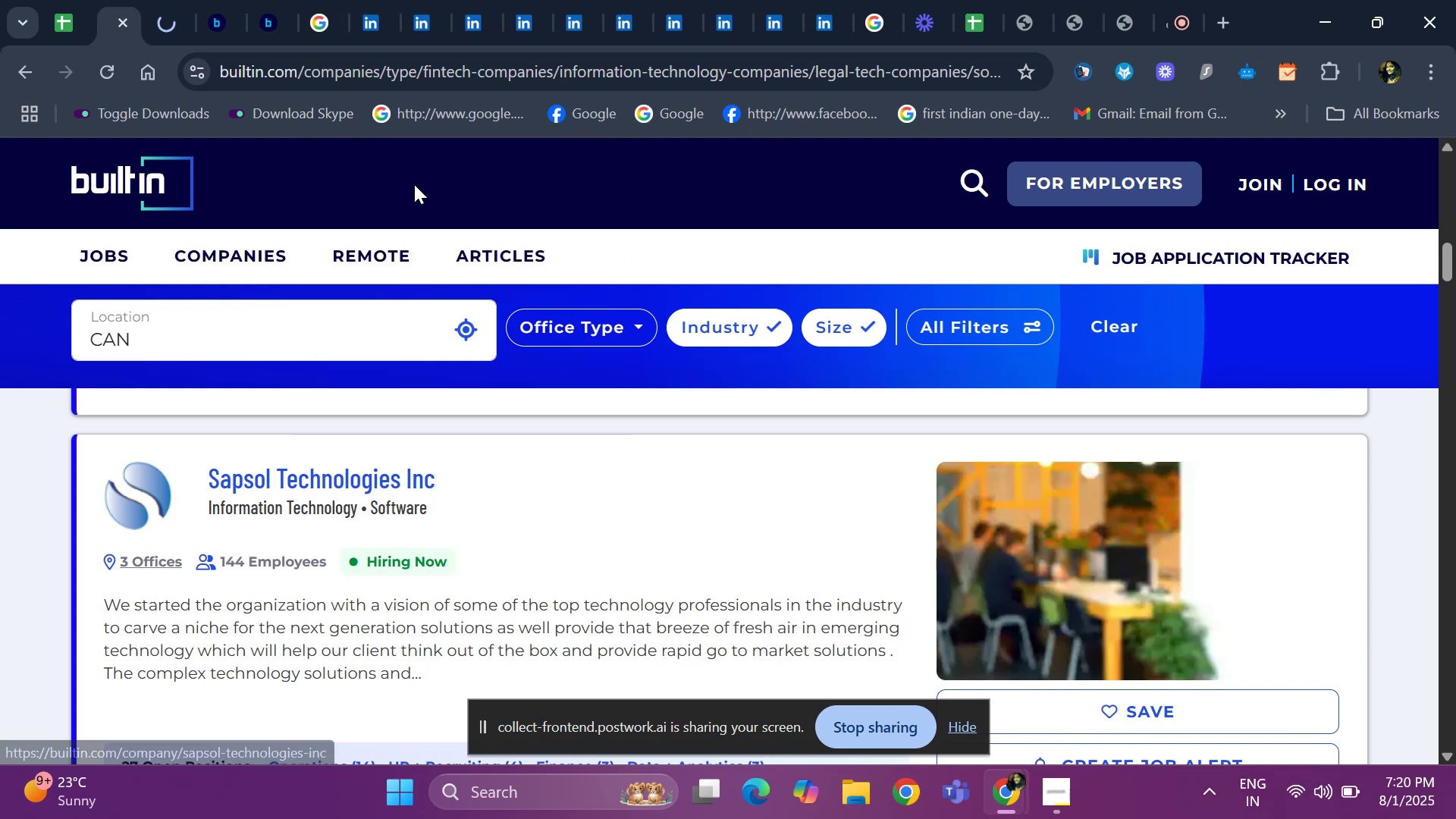 
mouse_move([338, 27])
 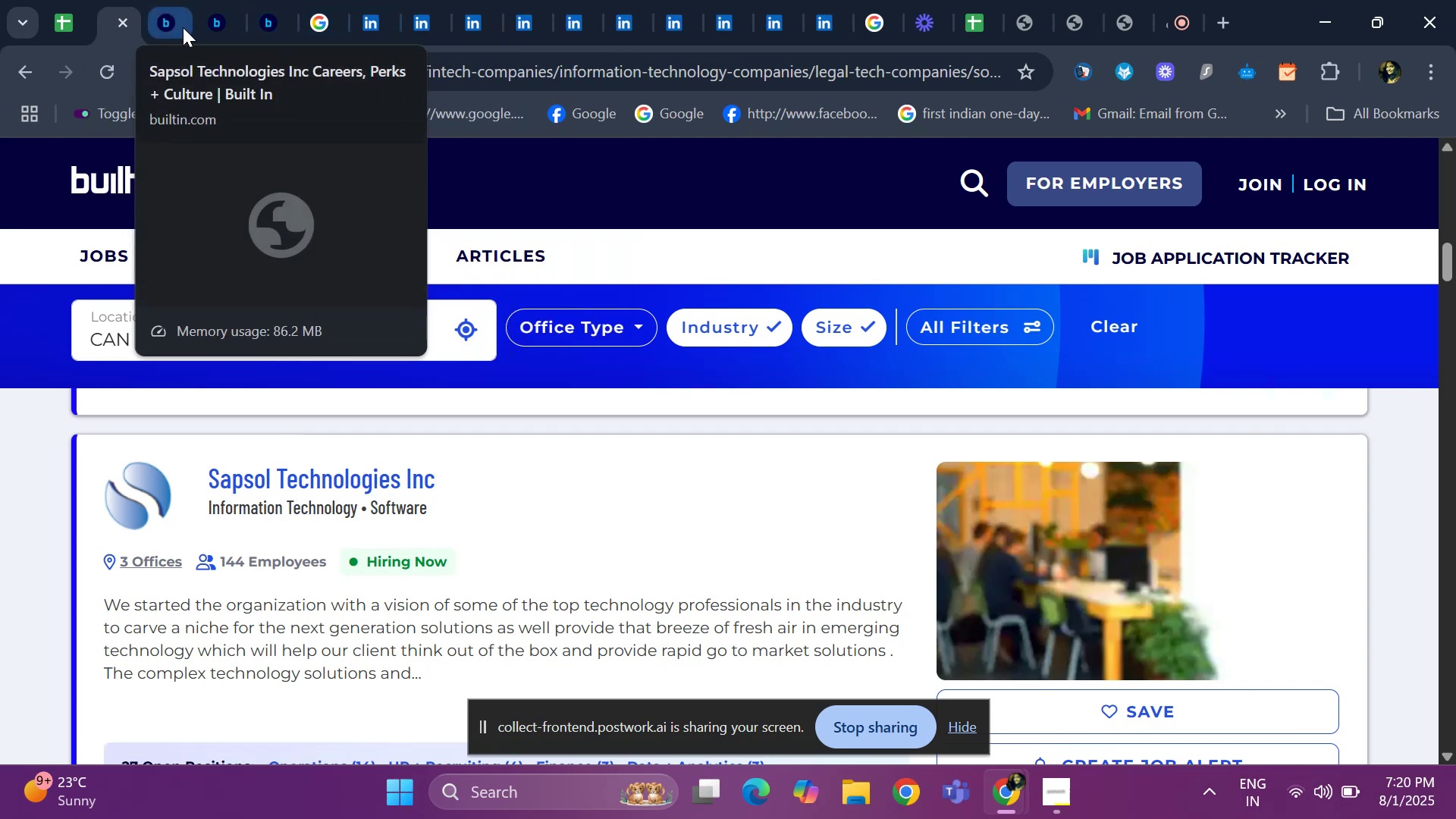 
left_click([165, 25])
 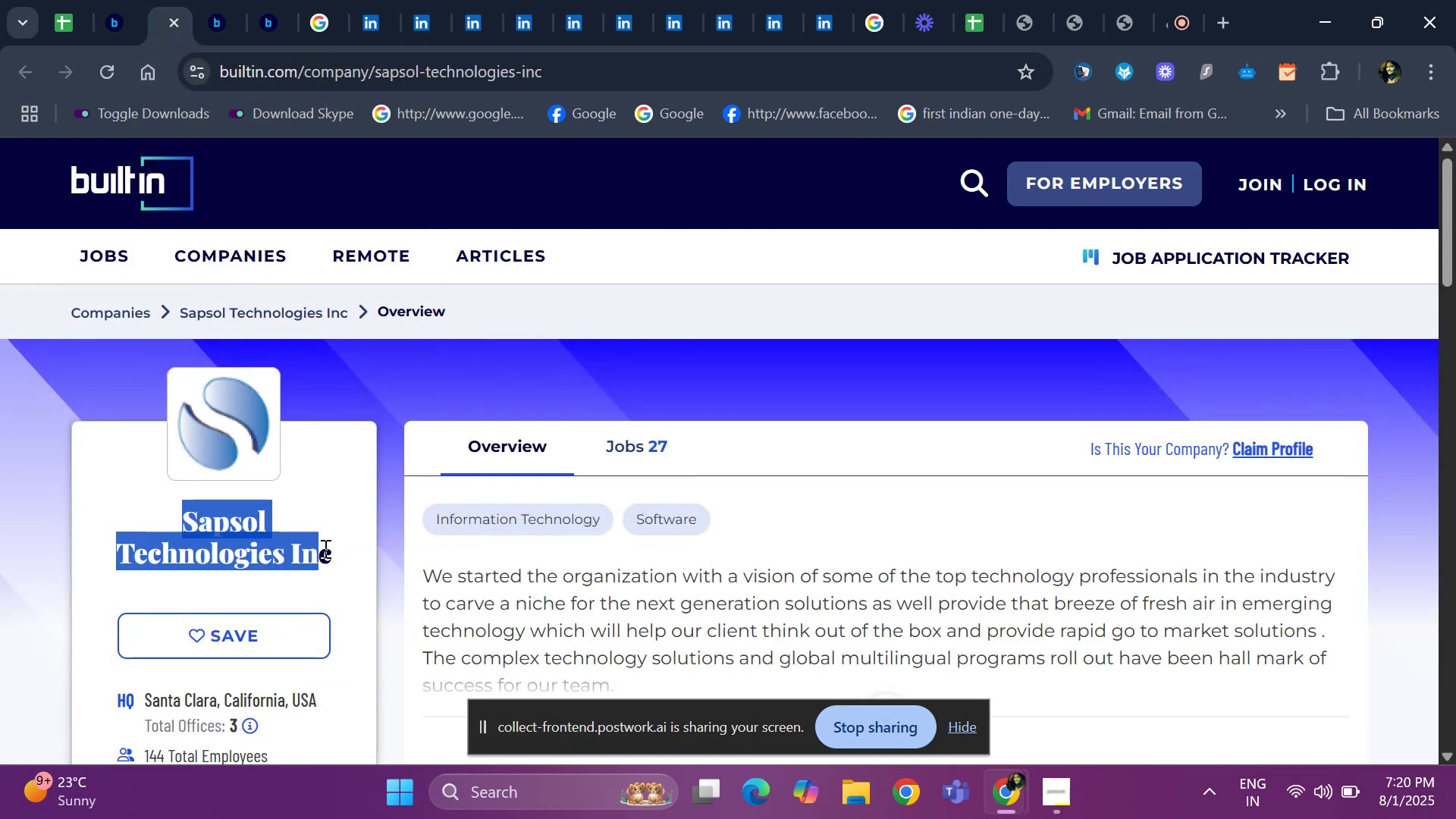 
wait(6.91)
 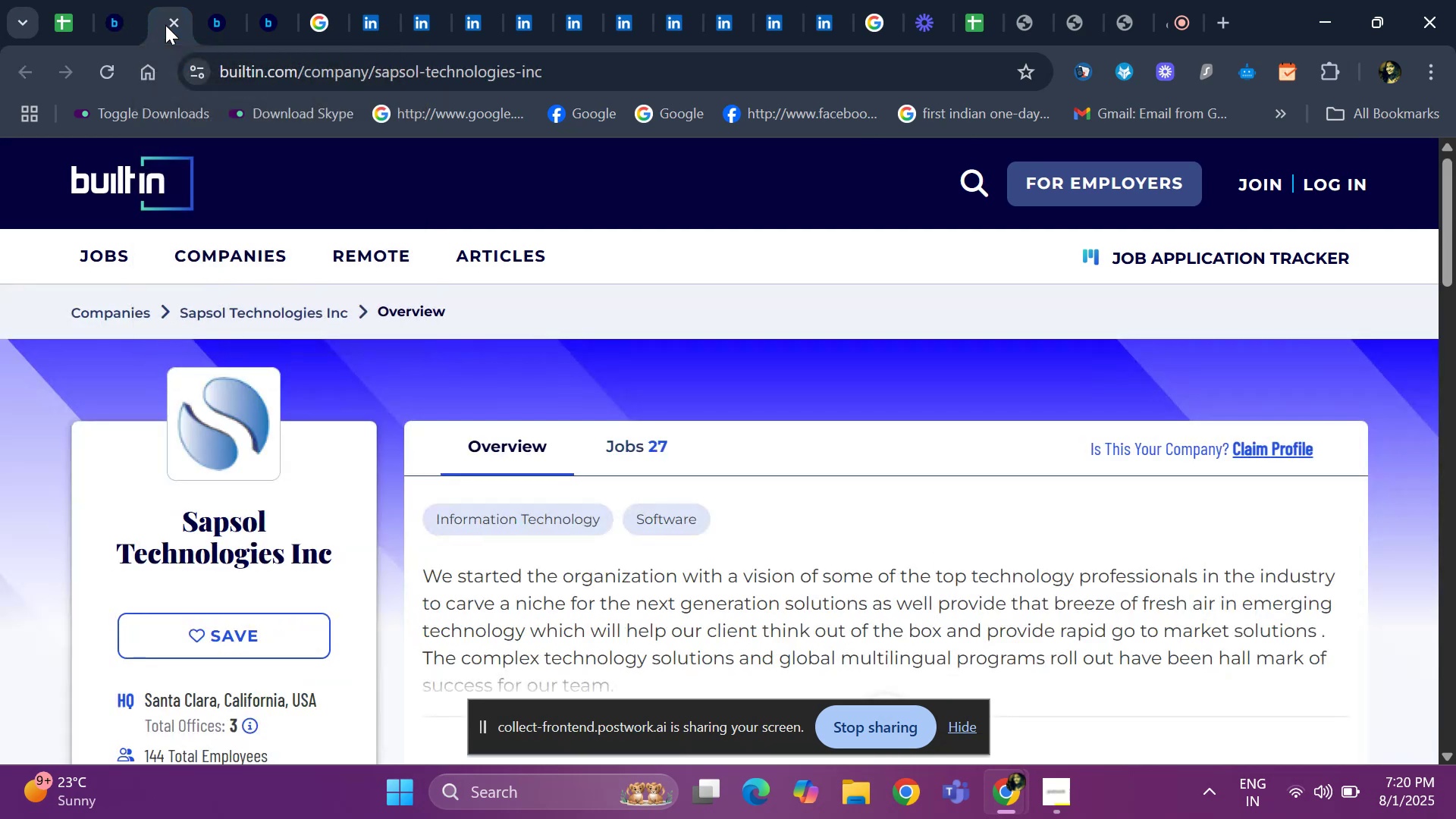 
key(Control+ControlLeft)
 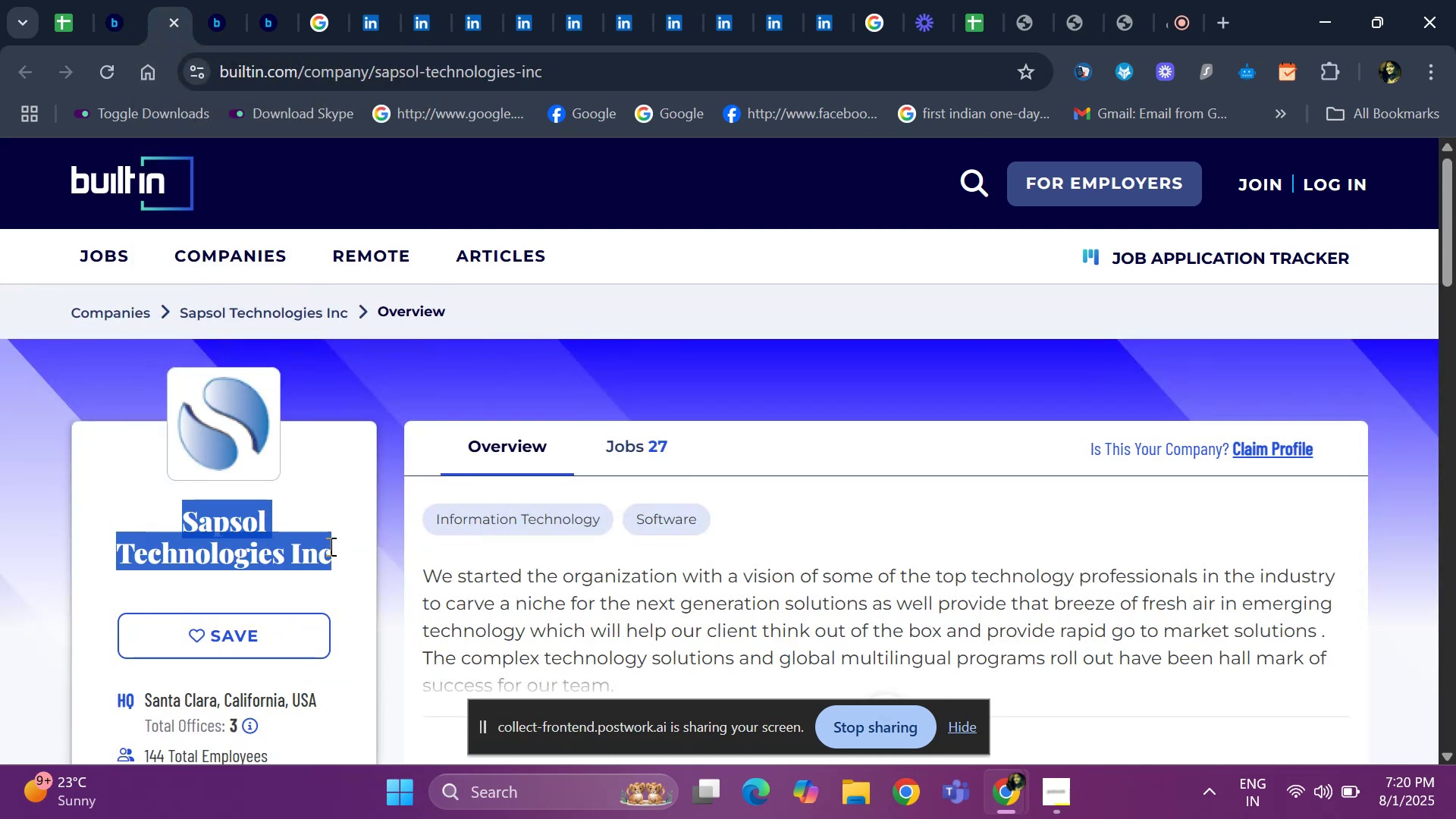 
key(Control+C)
 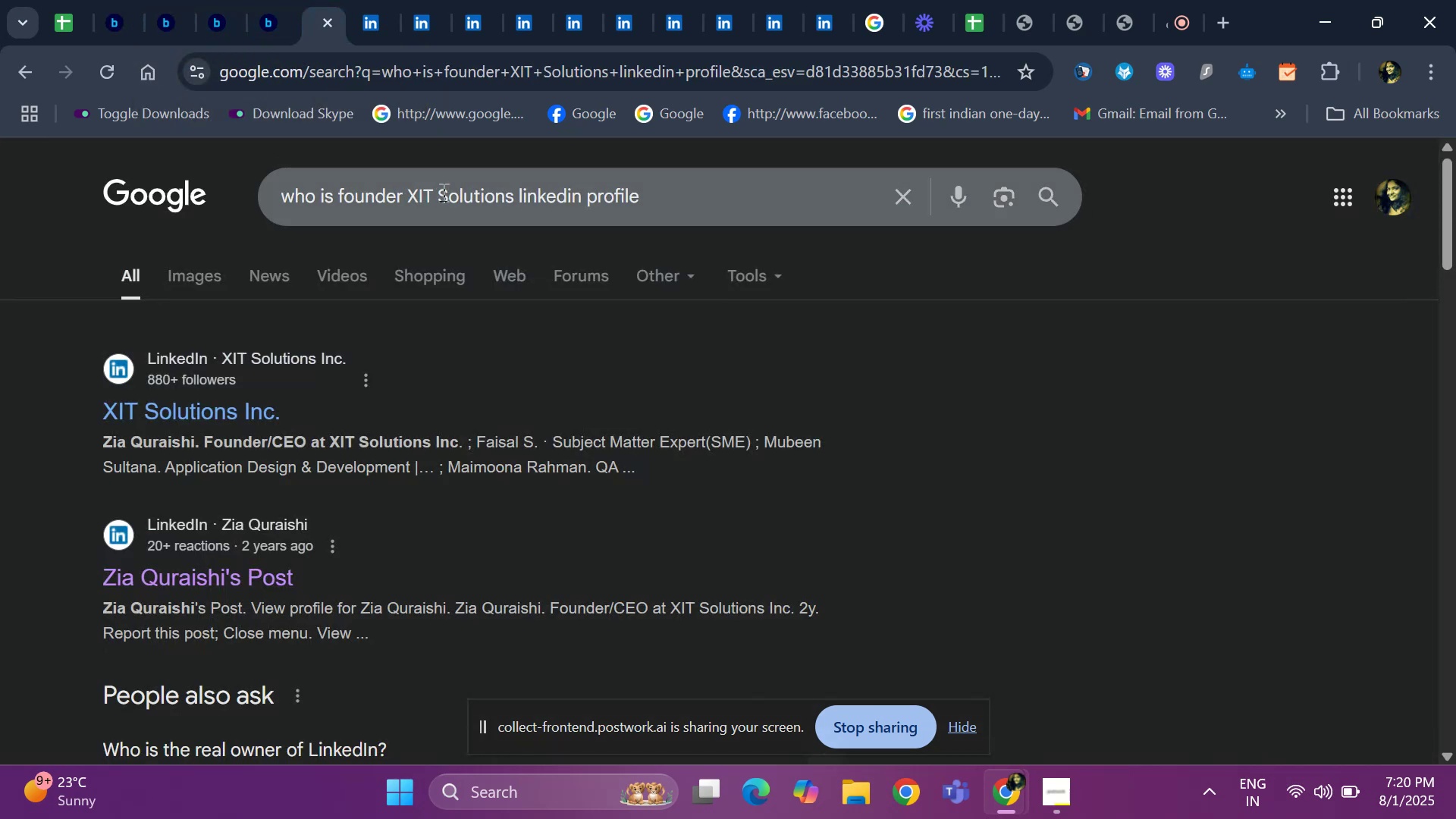 
left_click([441, 192])
 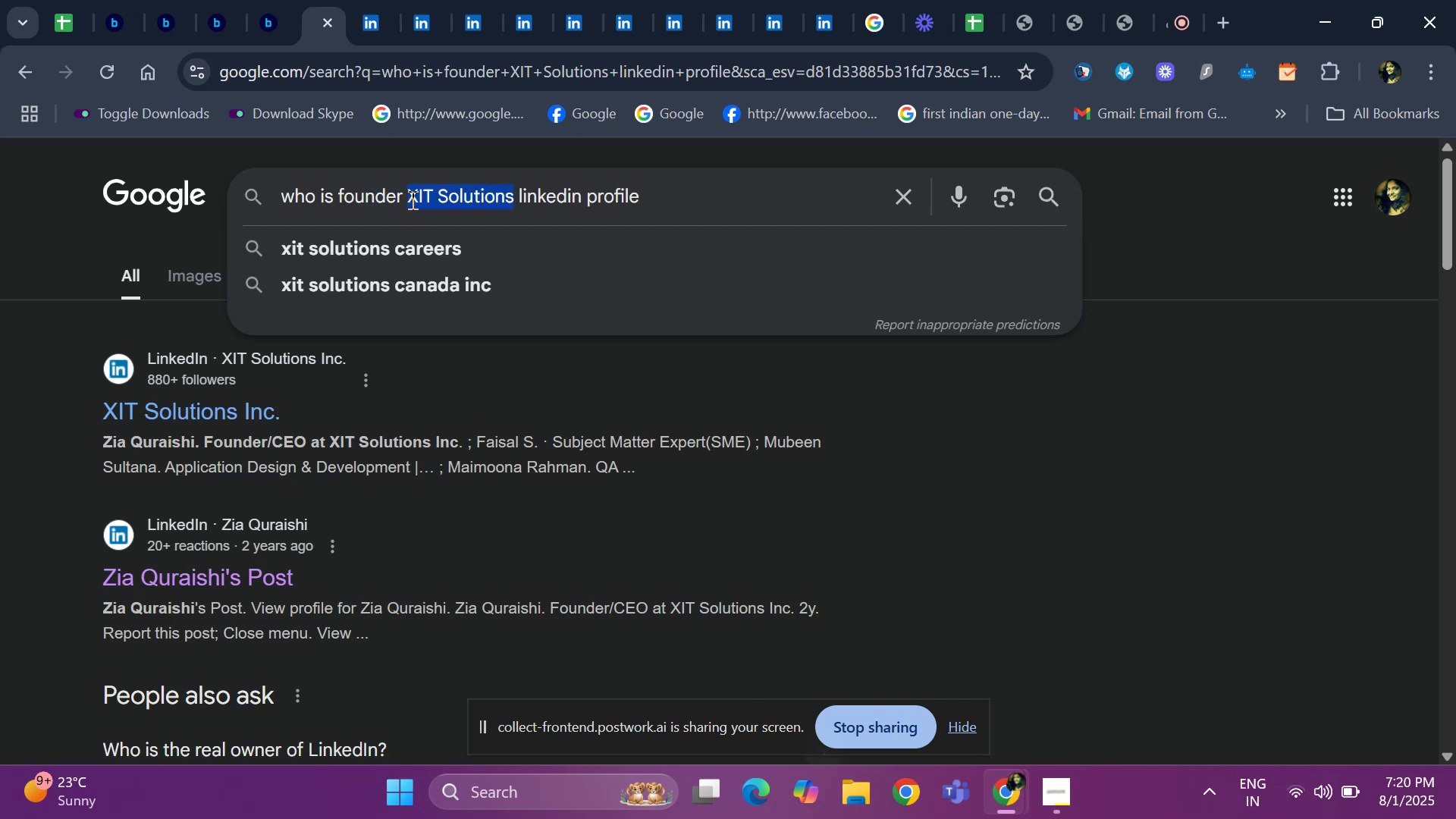 
key(Backspace)
 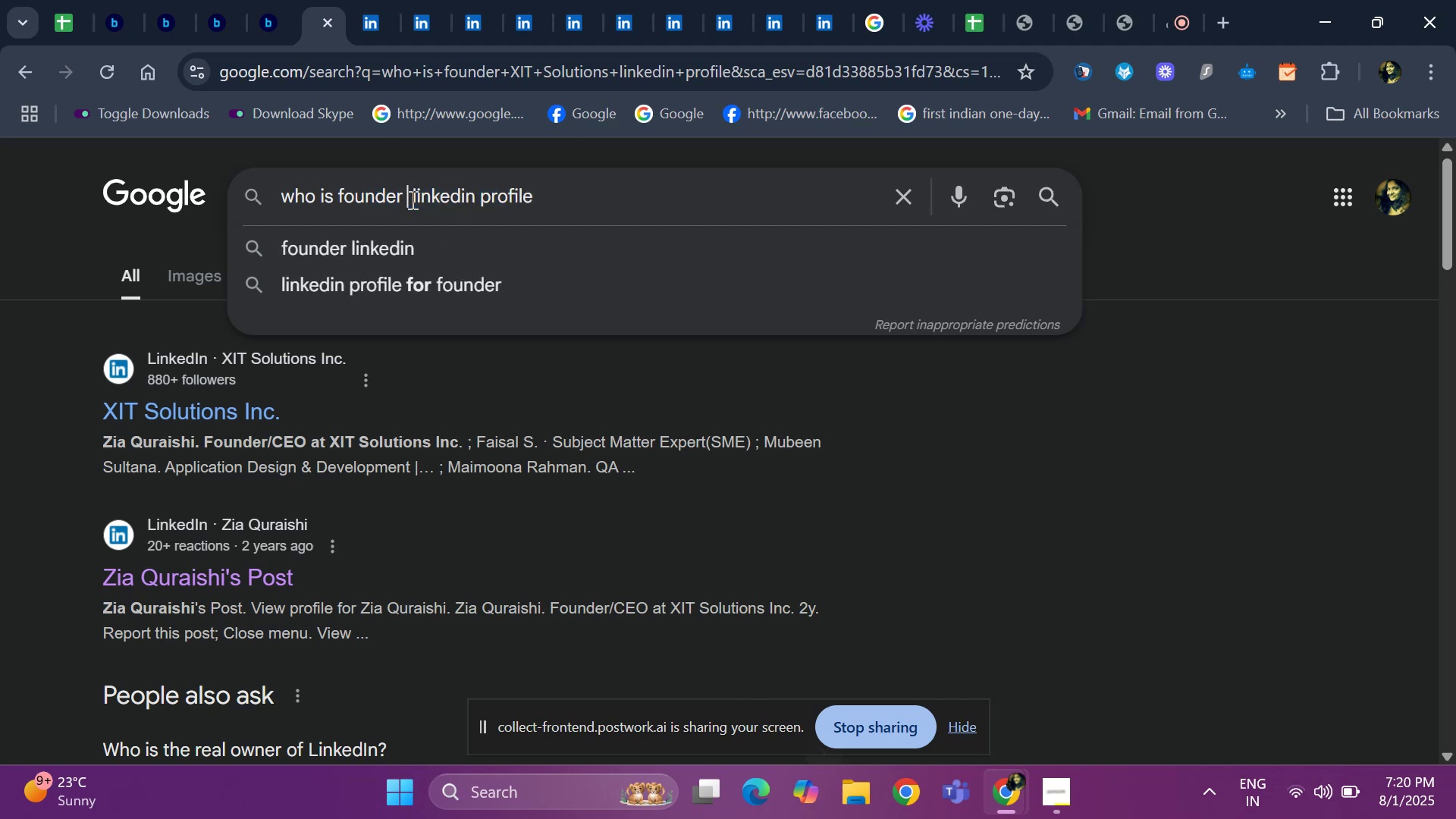 
key(Control+V)
 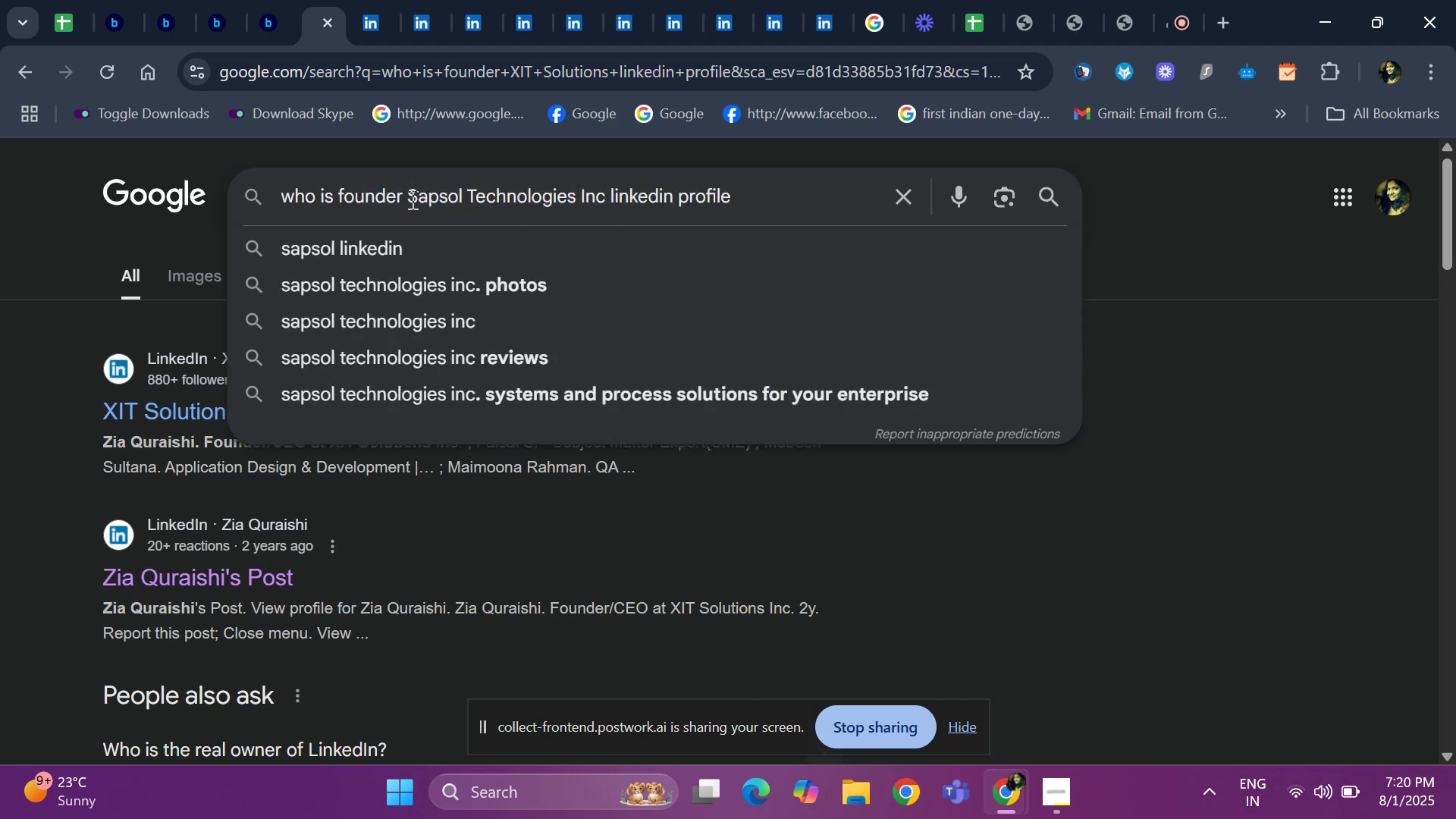 
key(Enter)
 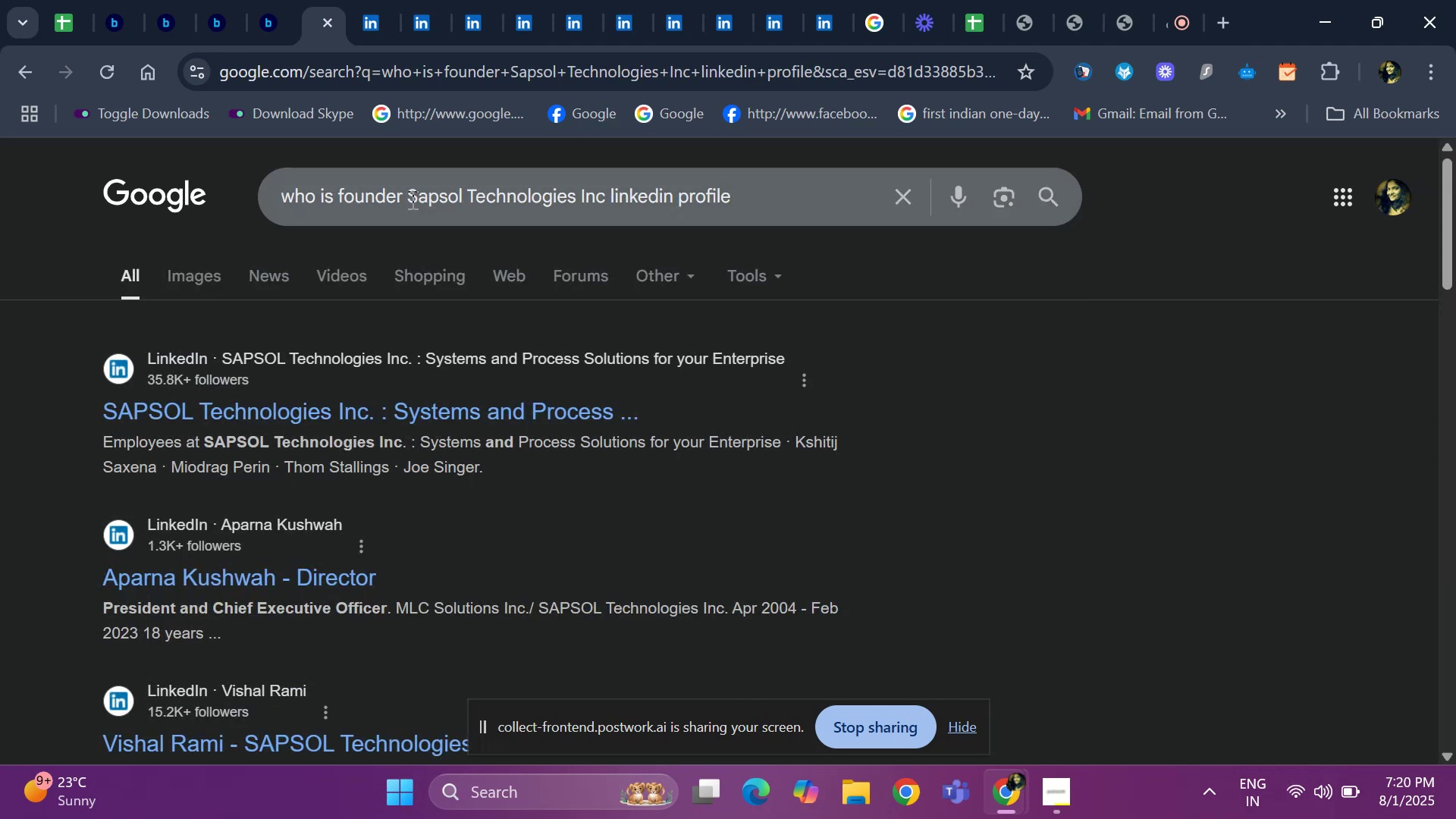 
wait(6.2)
 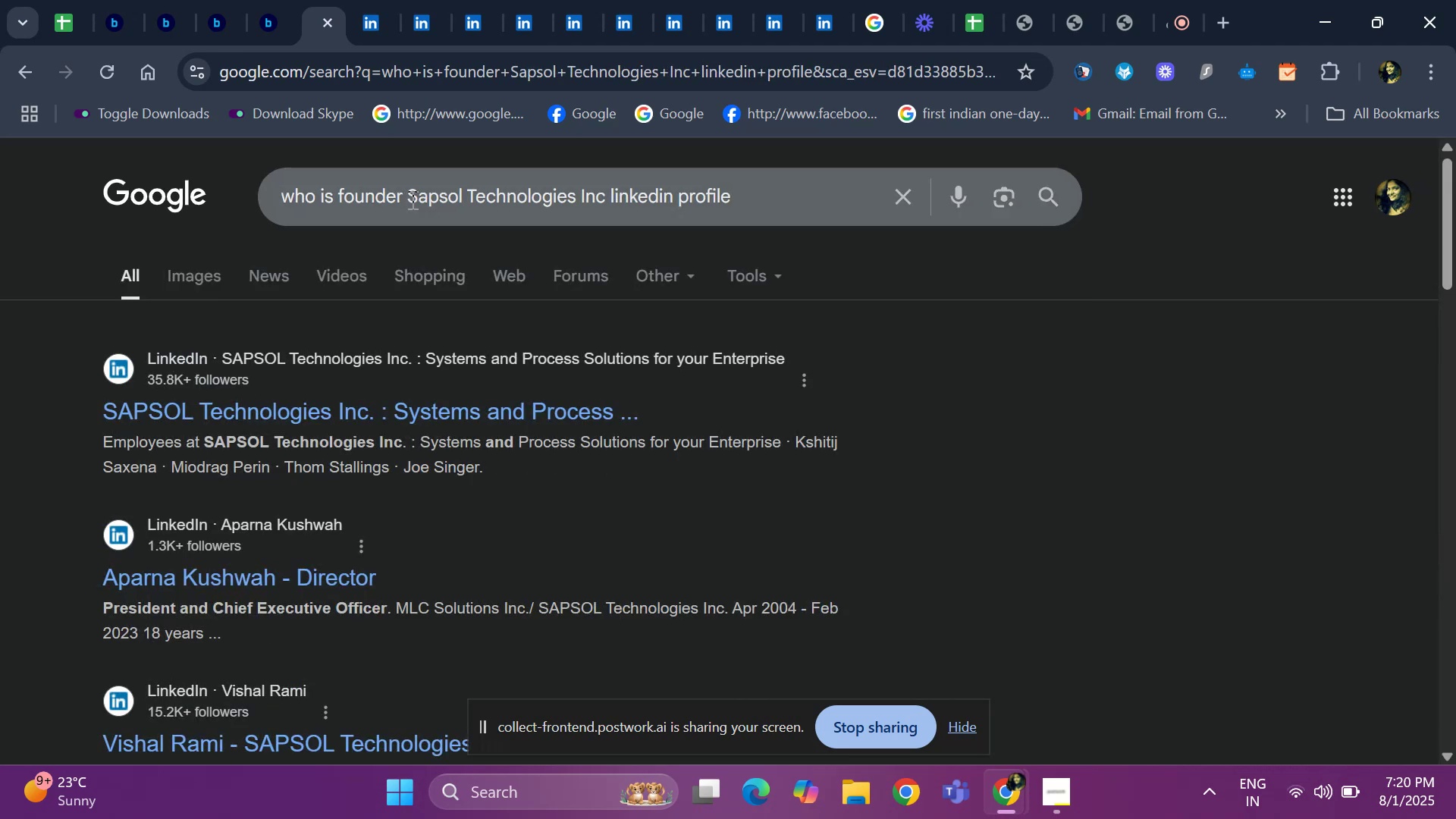 
scroll: coordinate [256, 530], scroll_direction: down, amount: 1.0
 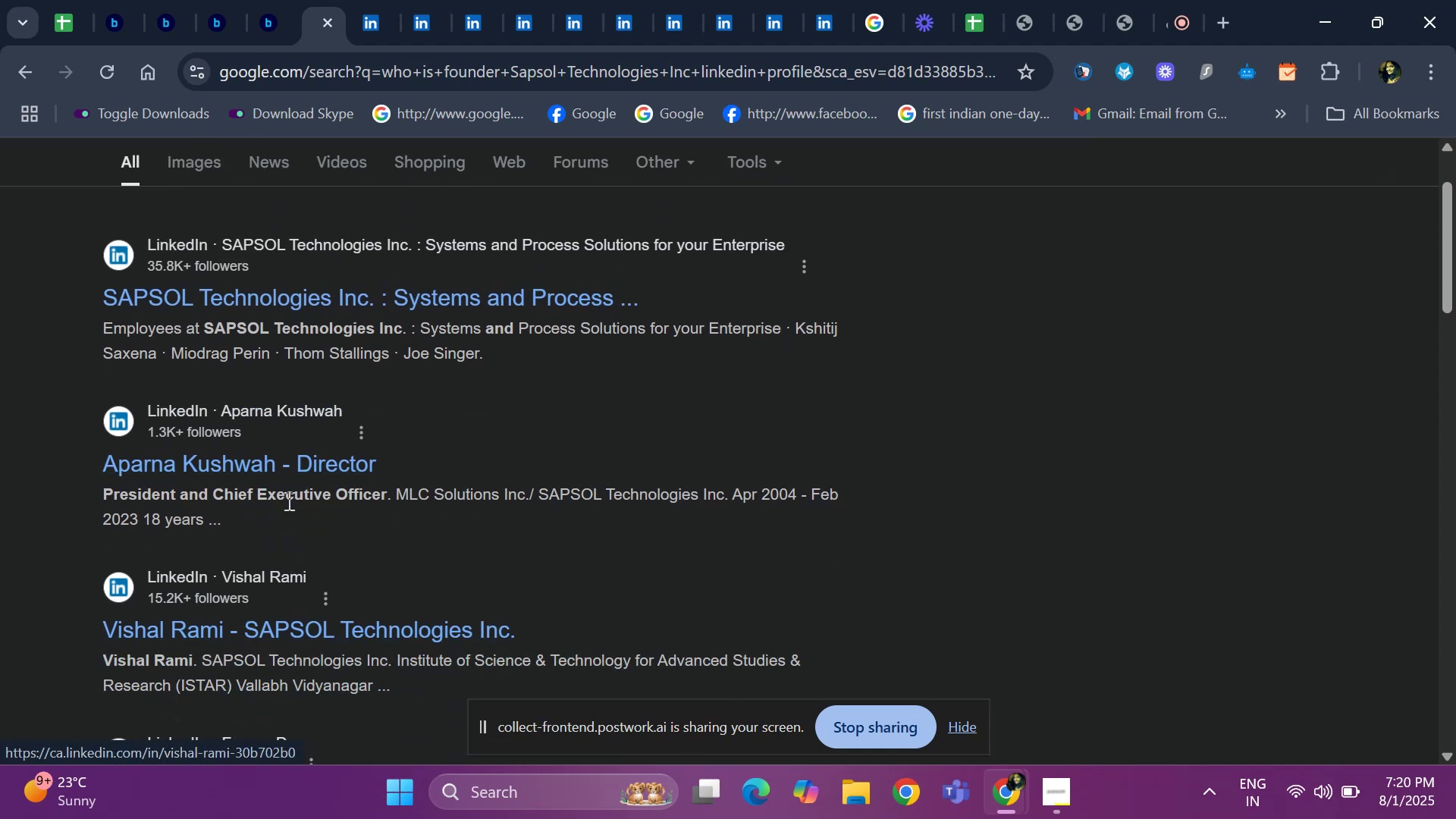 
right_click([283, 460])
 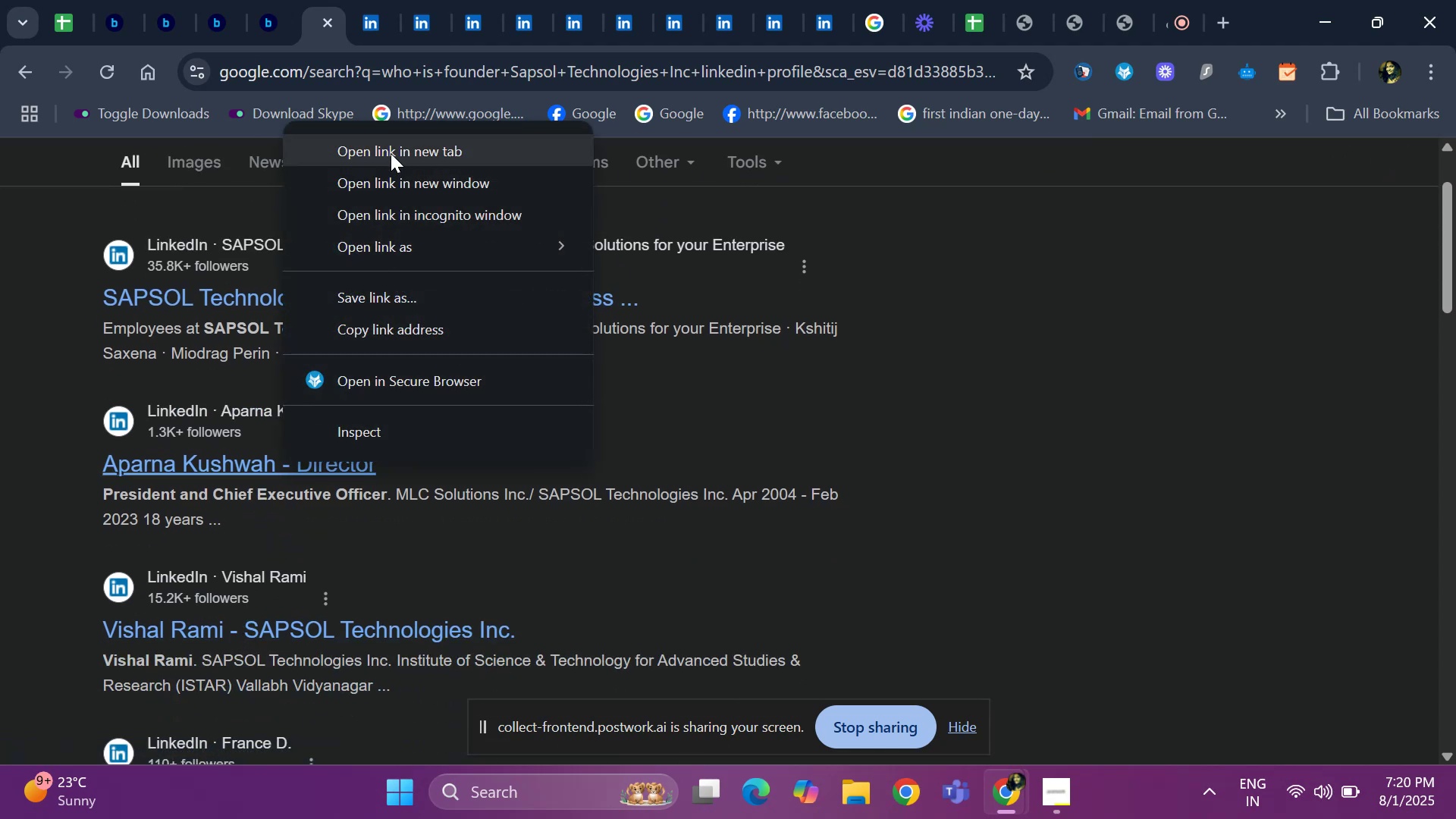 
left_click([393, 147])
 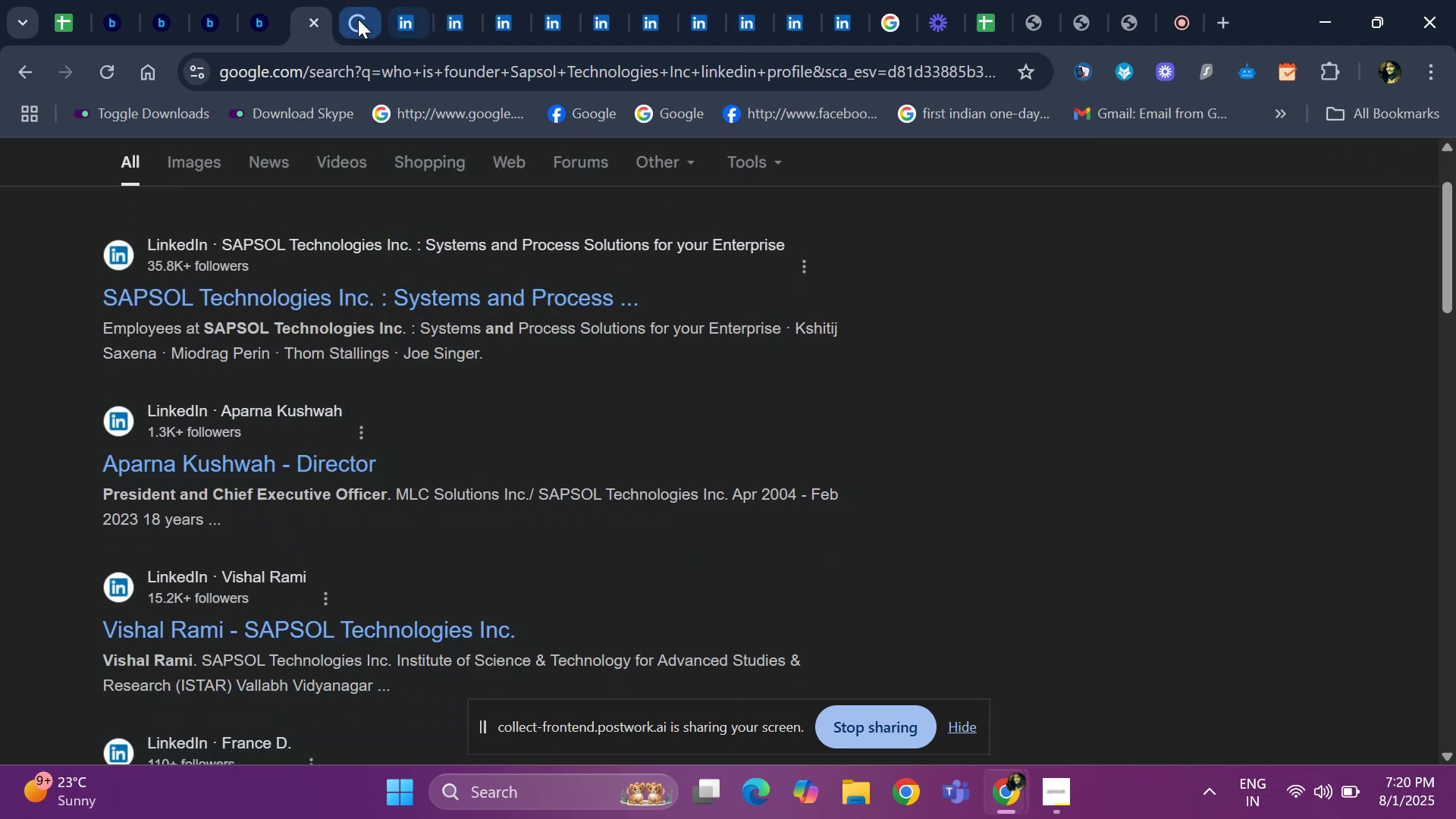 
left_click([352, 19])
 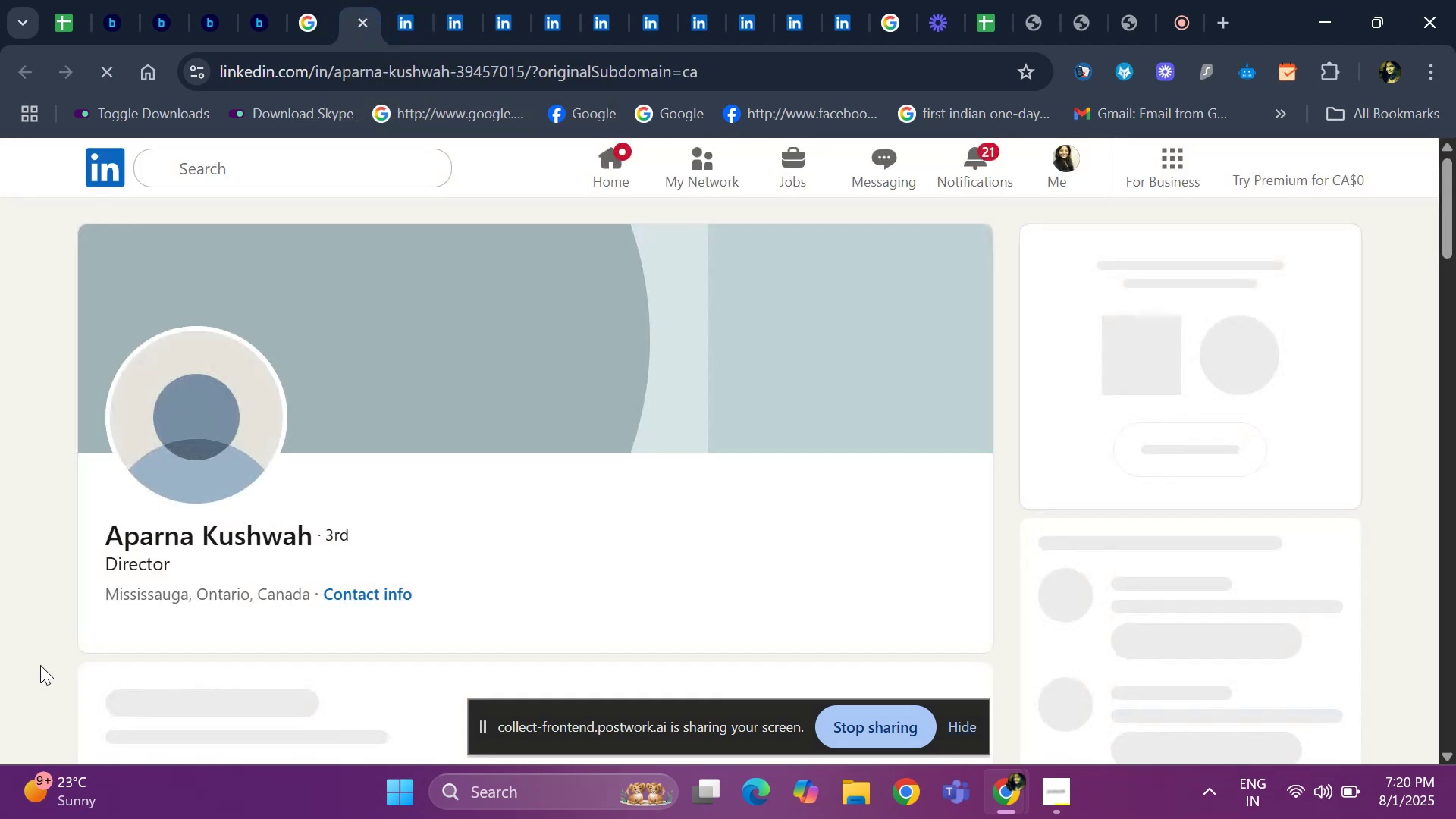 
mouse_move([101, 604])
 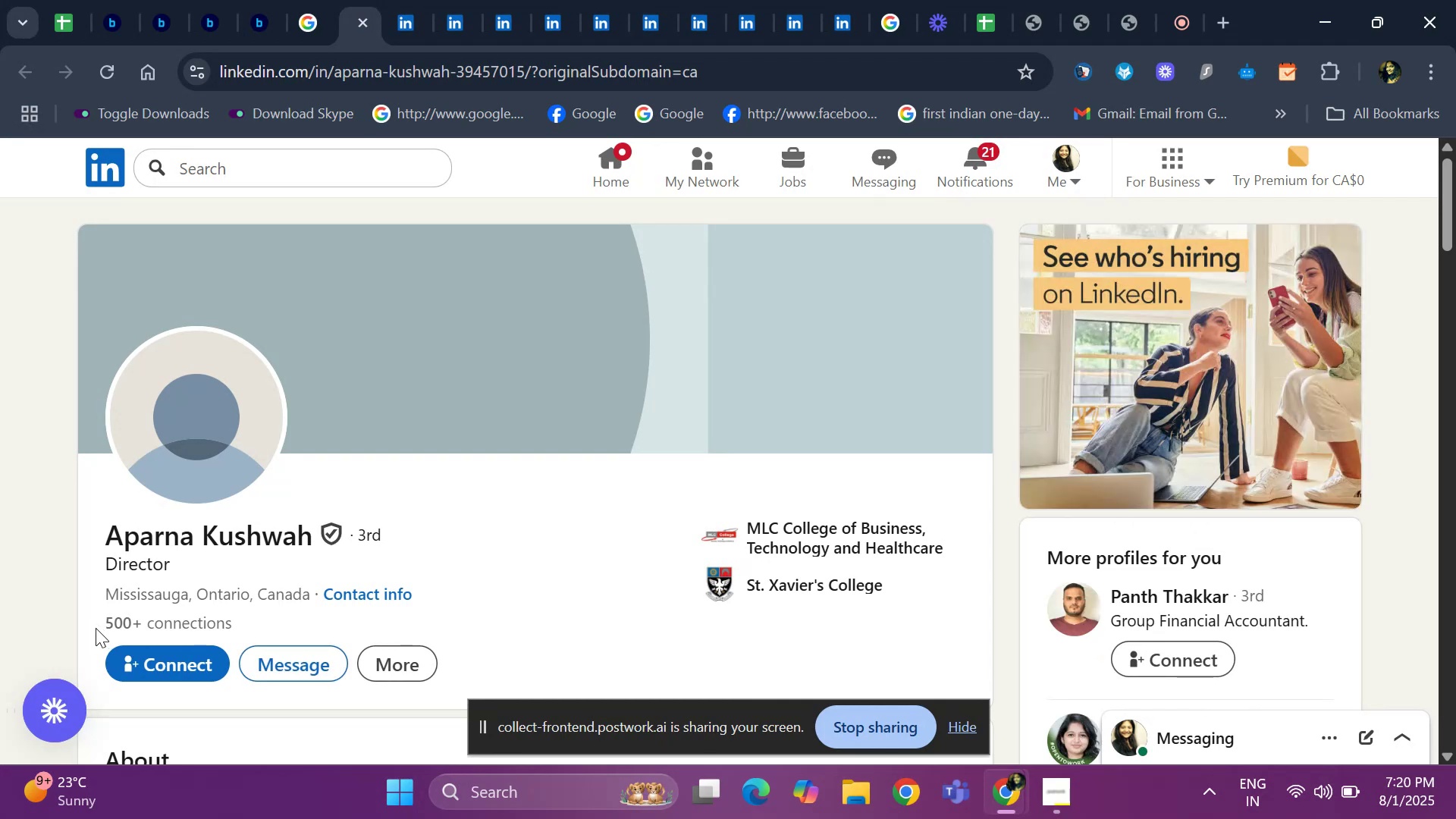 
scroll: coordinate [87, 620], scroll_direction: down, amount: 7.0
 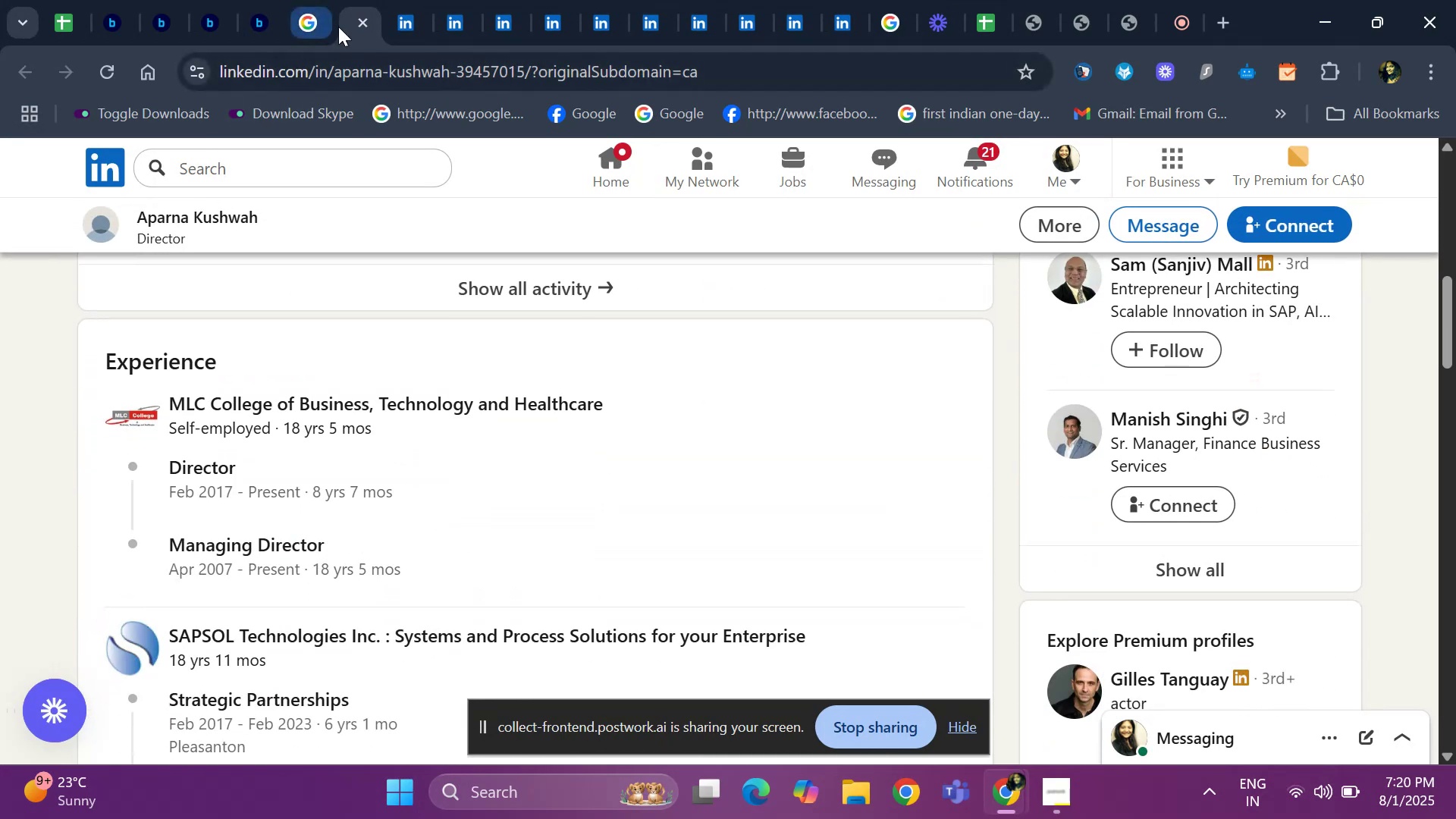 
wait(5.21)
 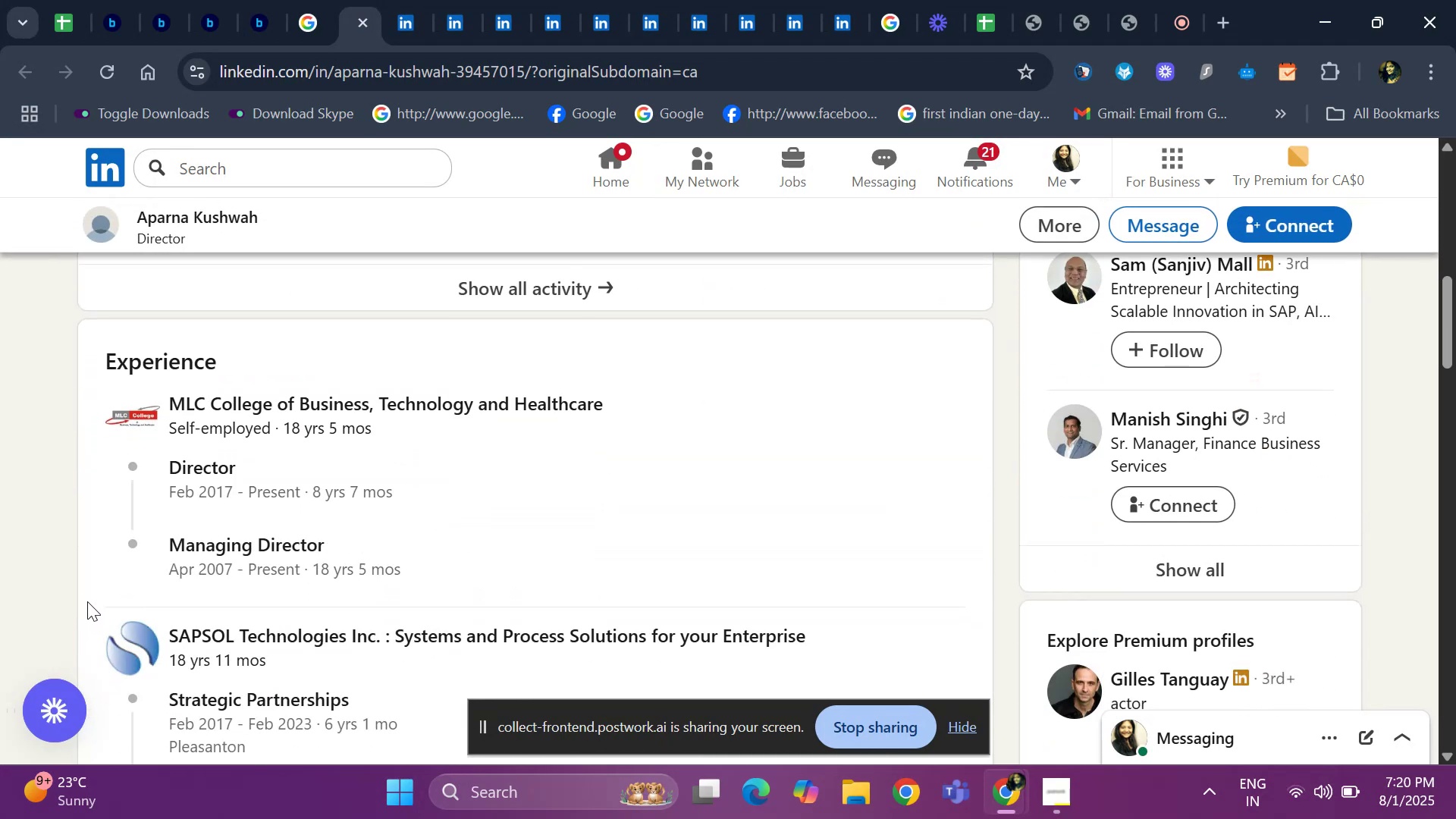 
left_click([119, 19])
 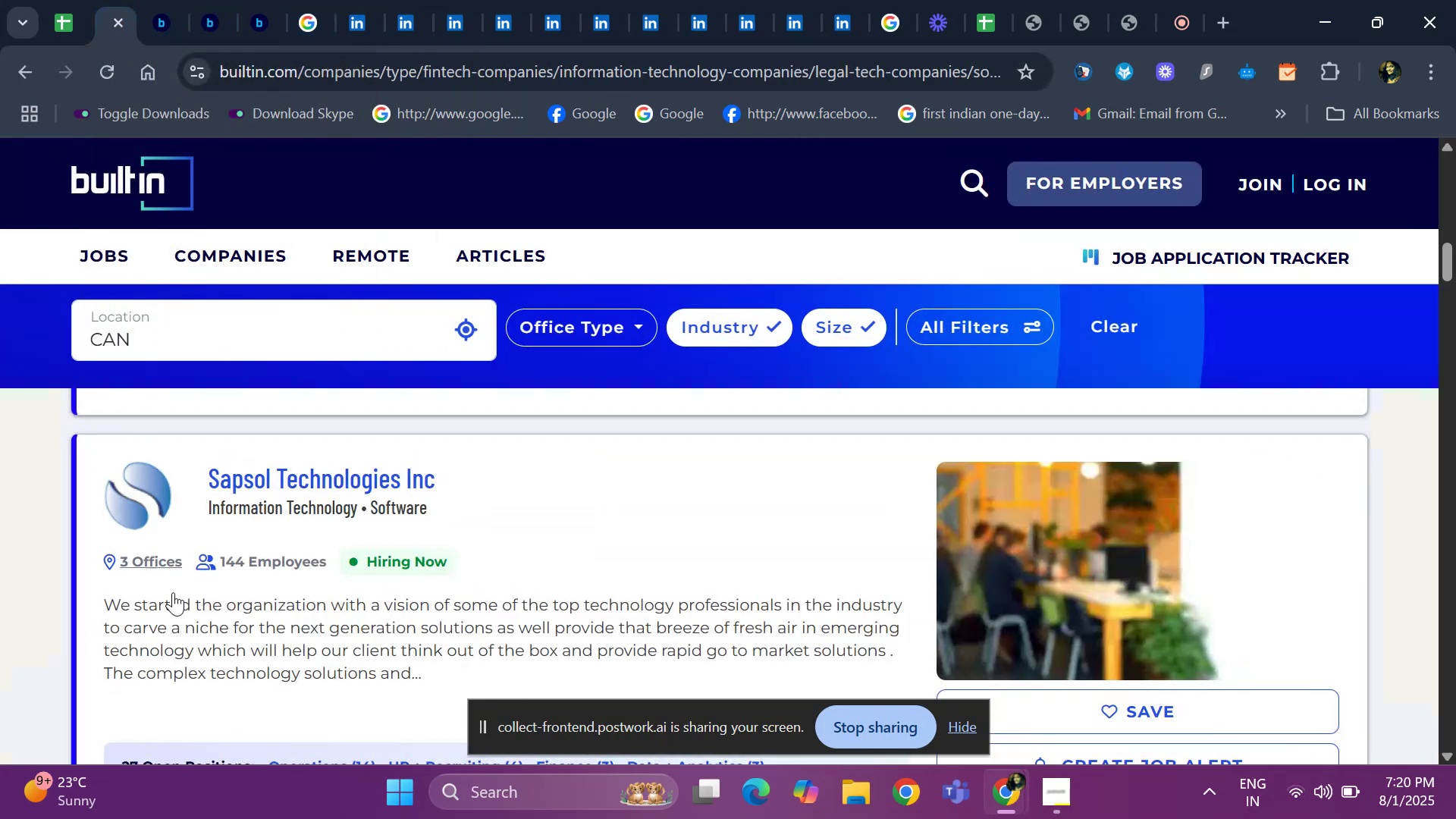 
scroll: coordinate [206, 612], scroll_direction: down, amount: 7.0
 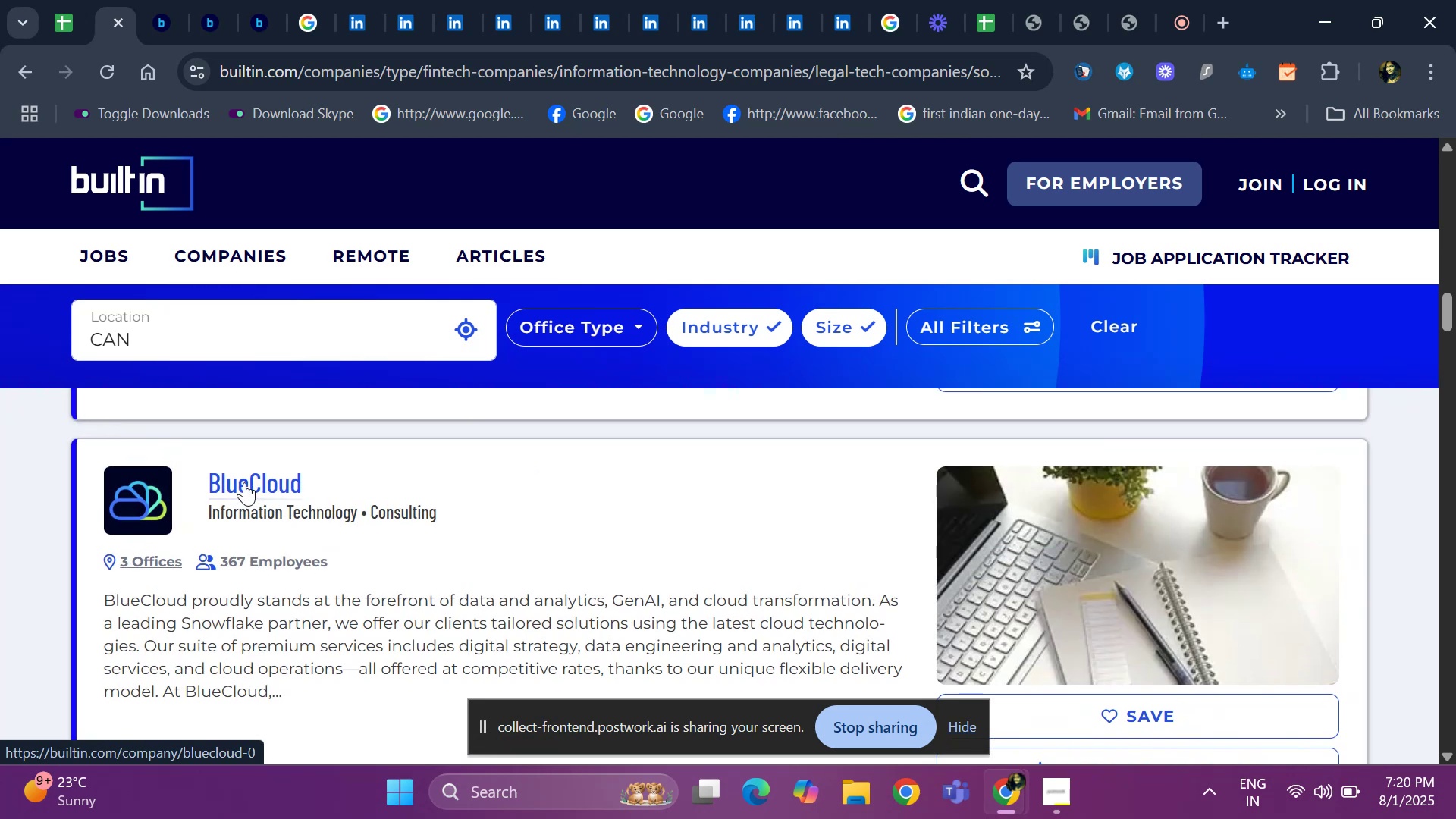 
right_click([243, 482])
 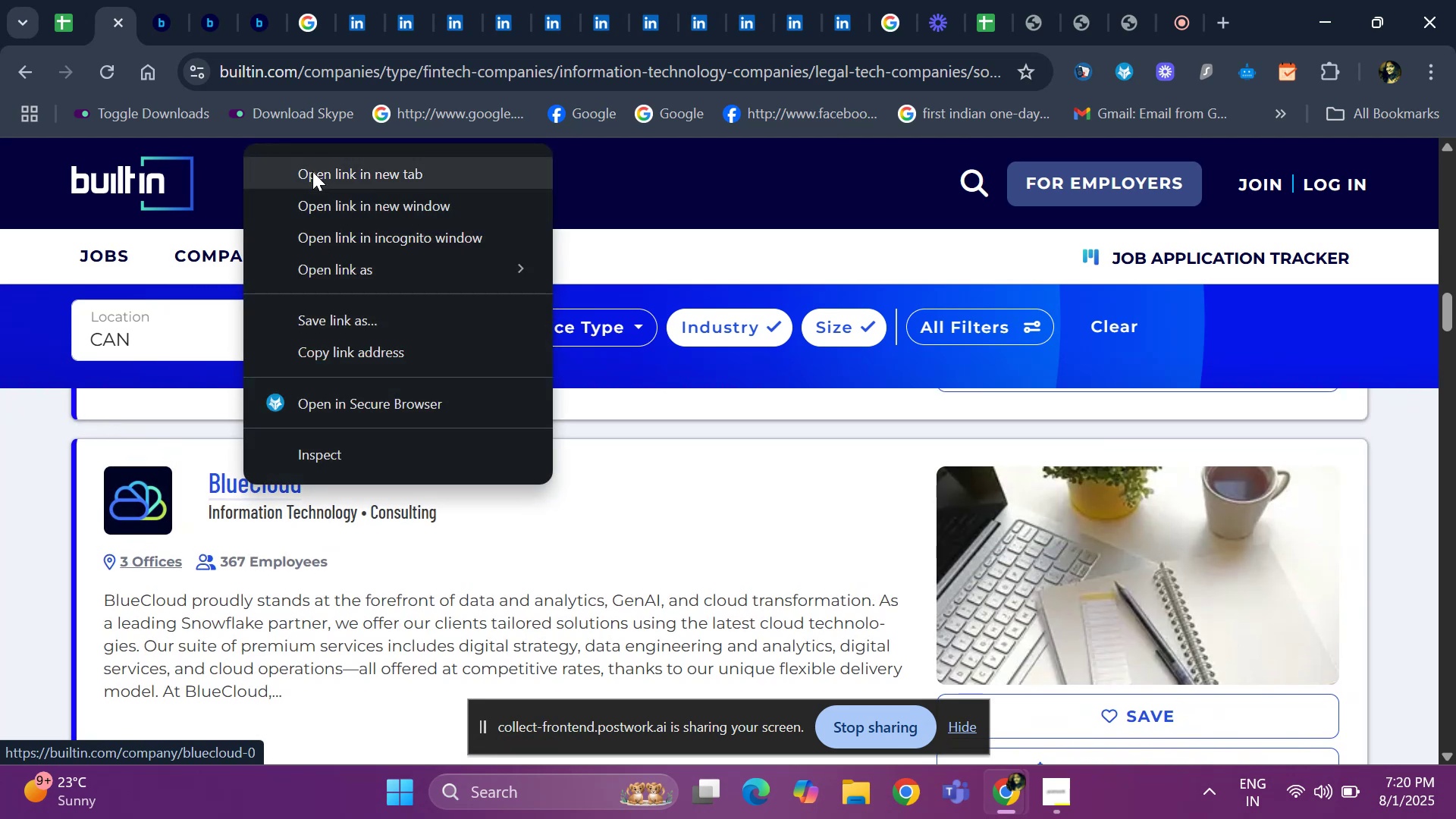 
left_click([311, 176])
 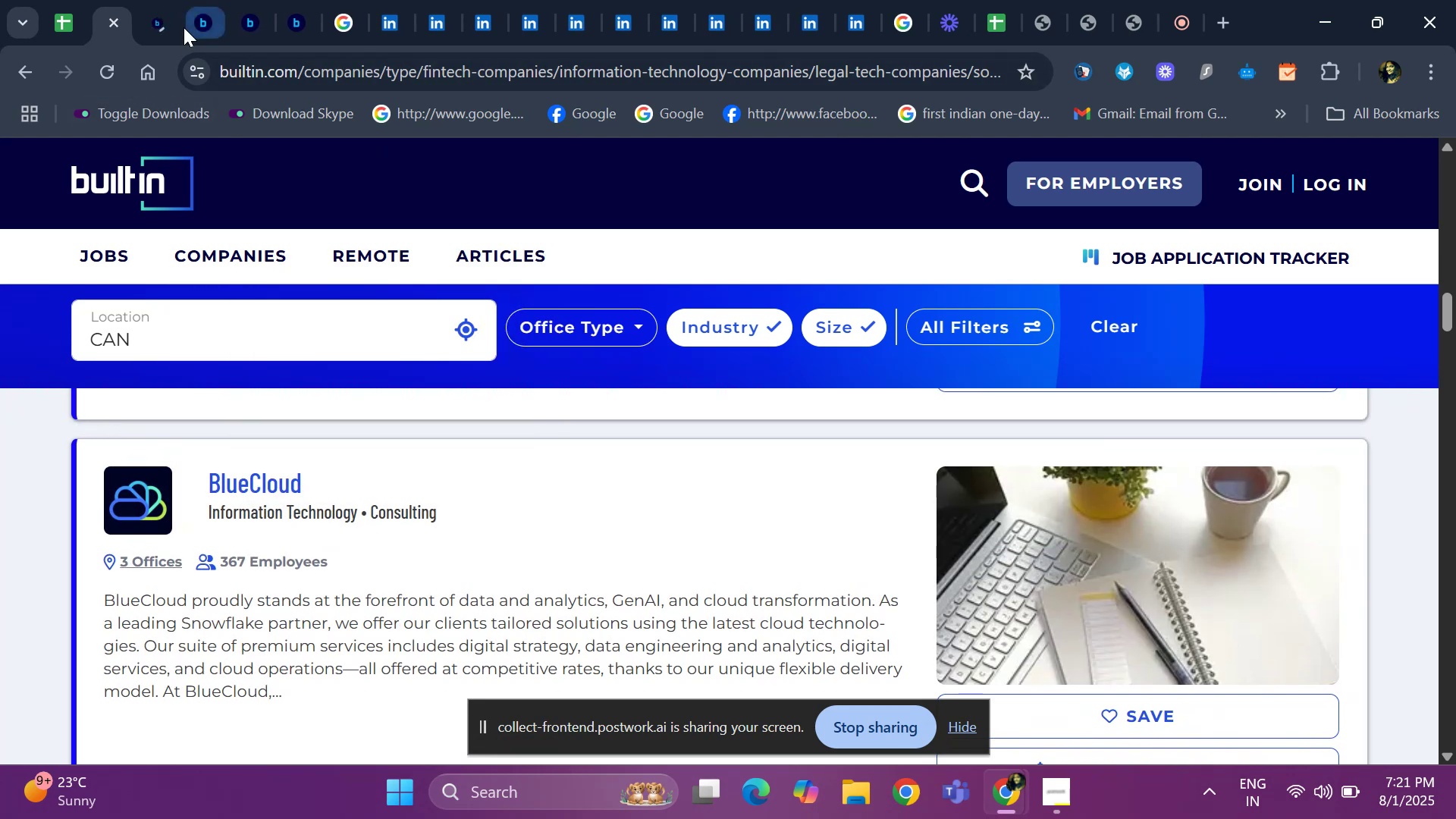 
left_click([151, 25])
 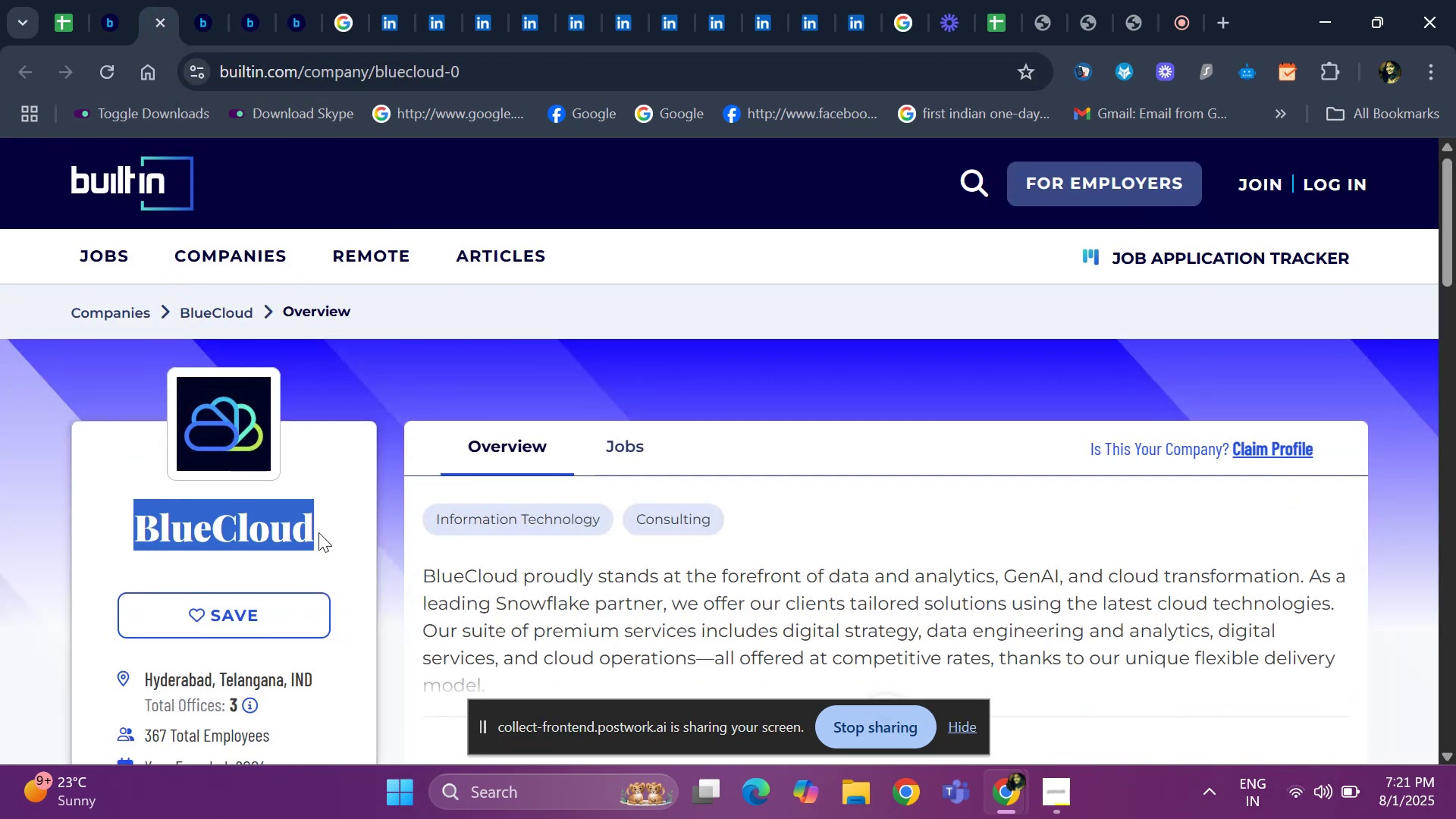 
key(Control+ControlLeft)
 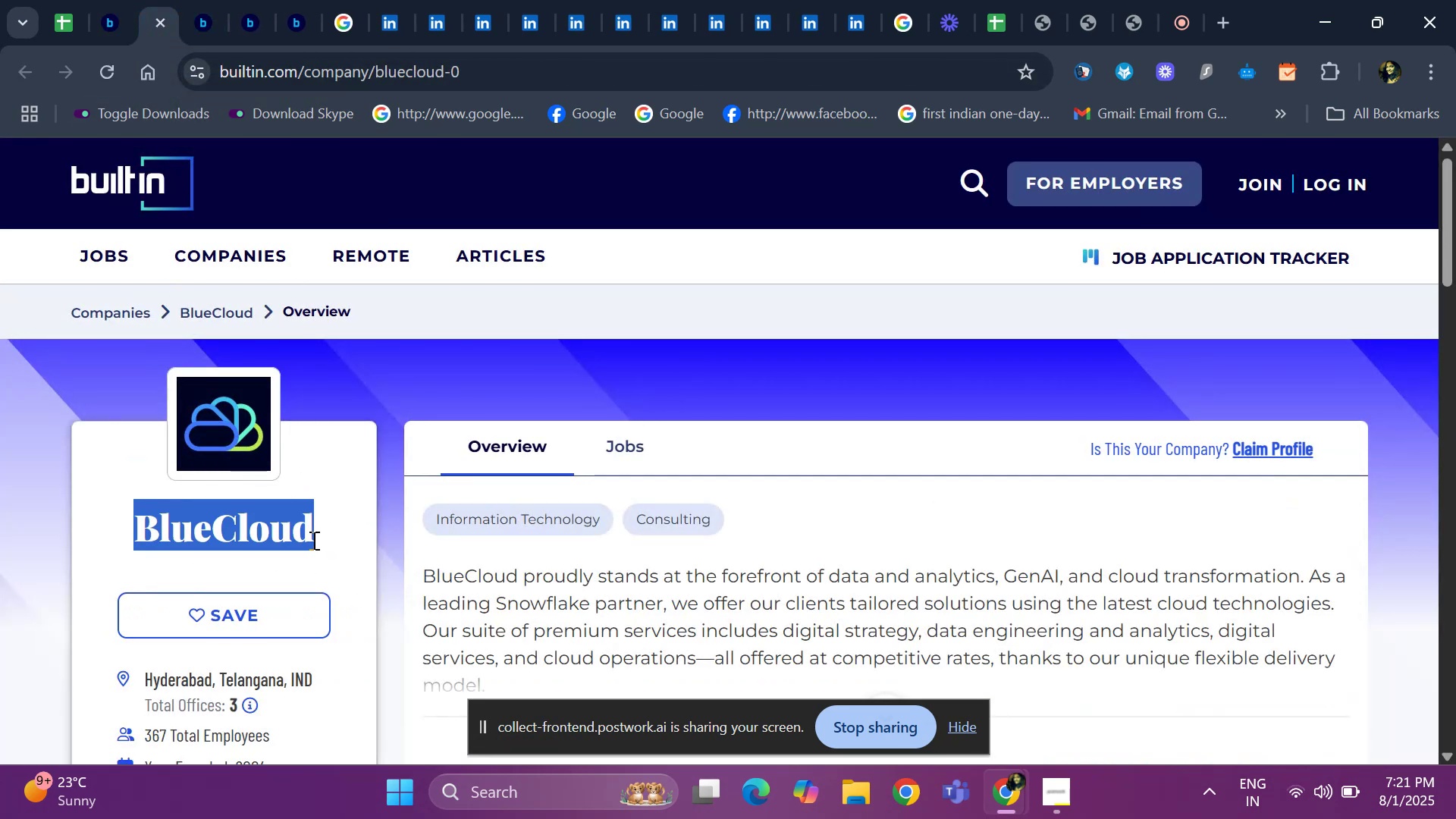 
key(Control+C)
 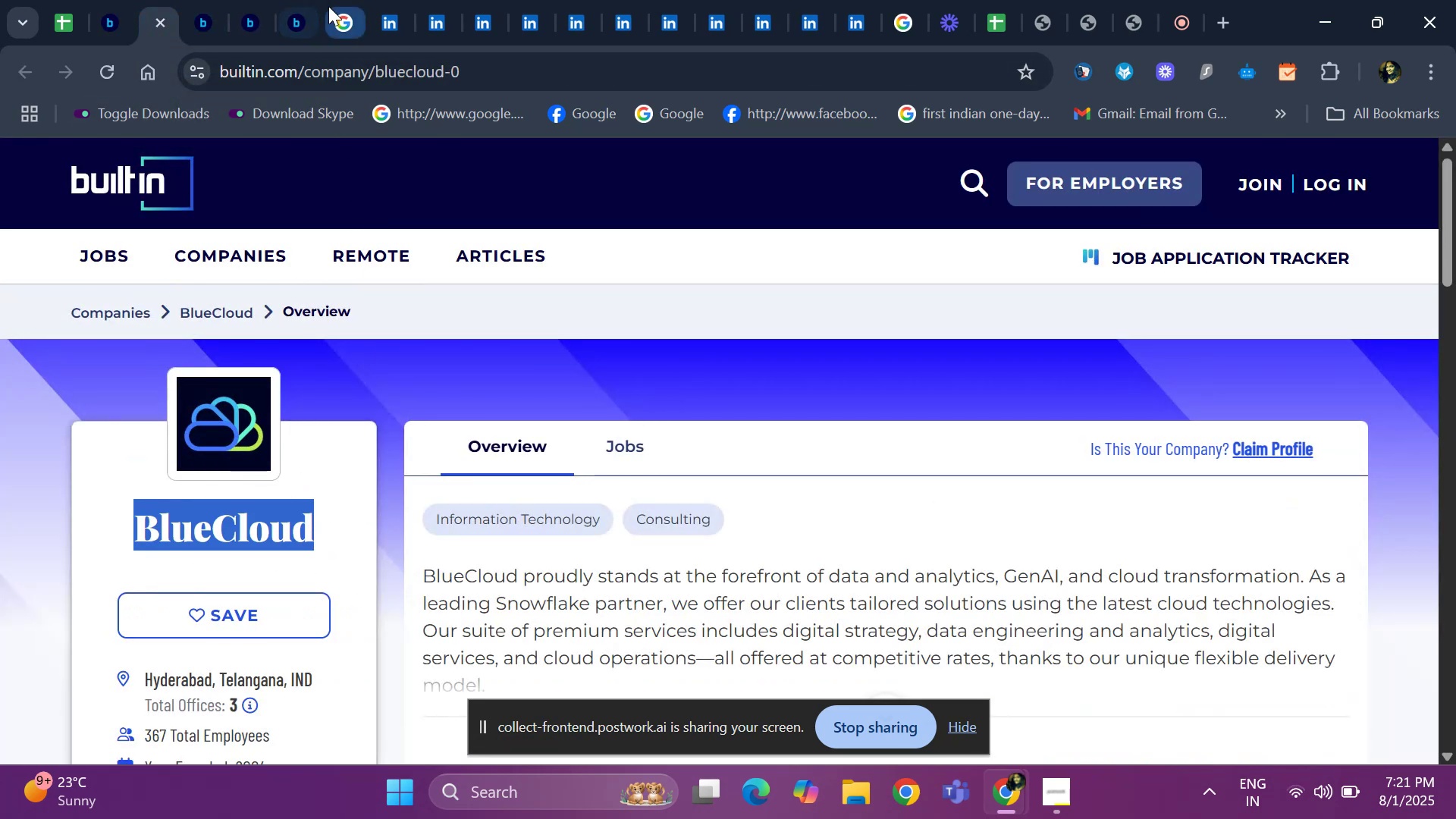 
left_click([333, 9])
 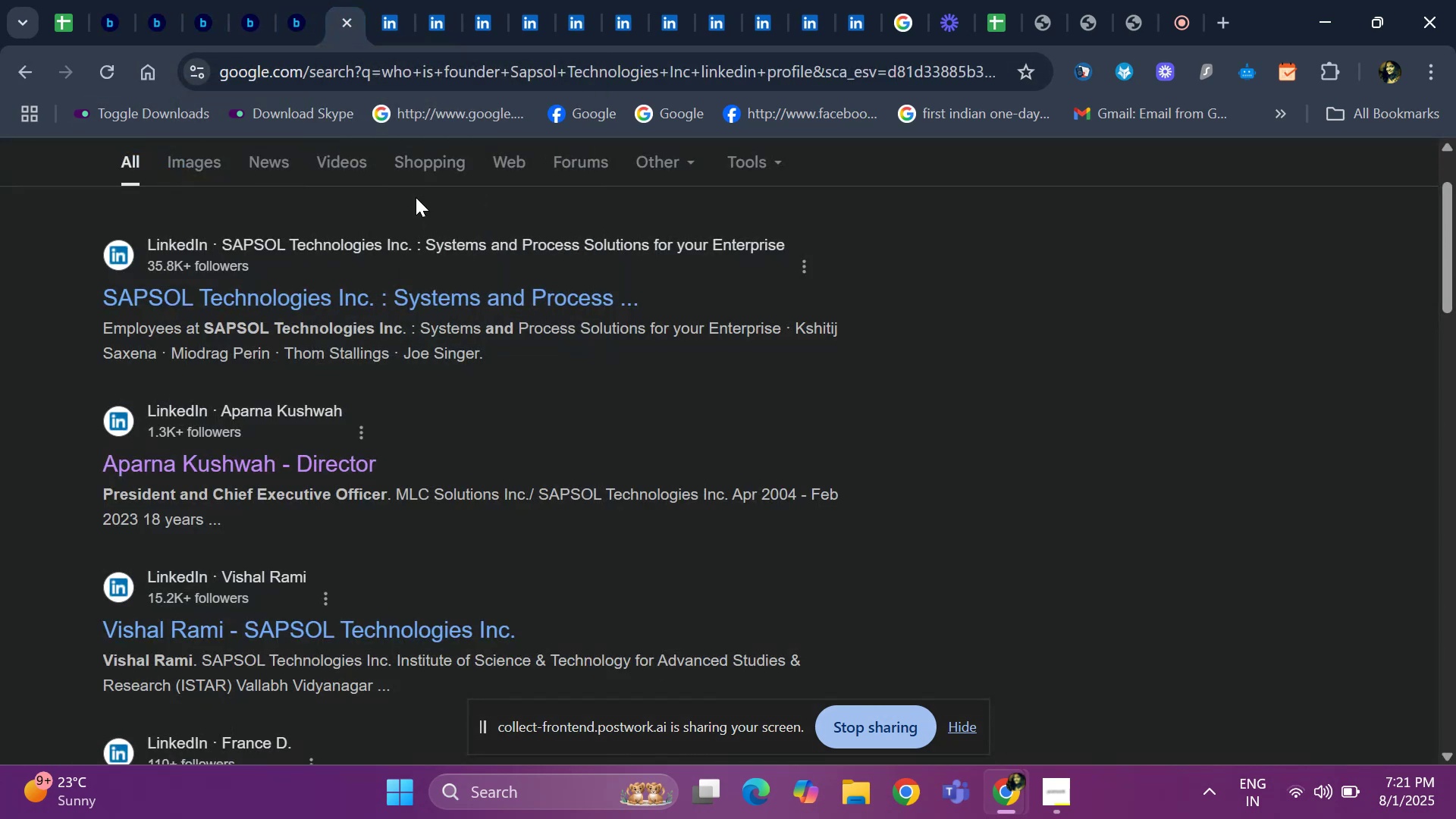 
scroll: coordinate [416, 513], scroll_direction: up, amount: 10.0
 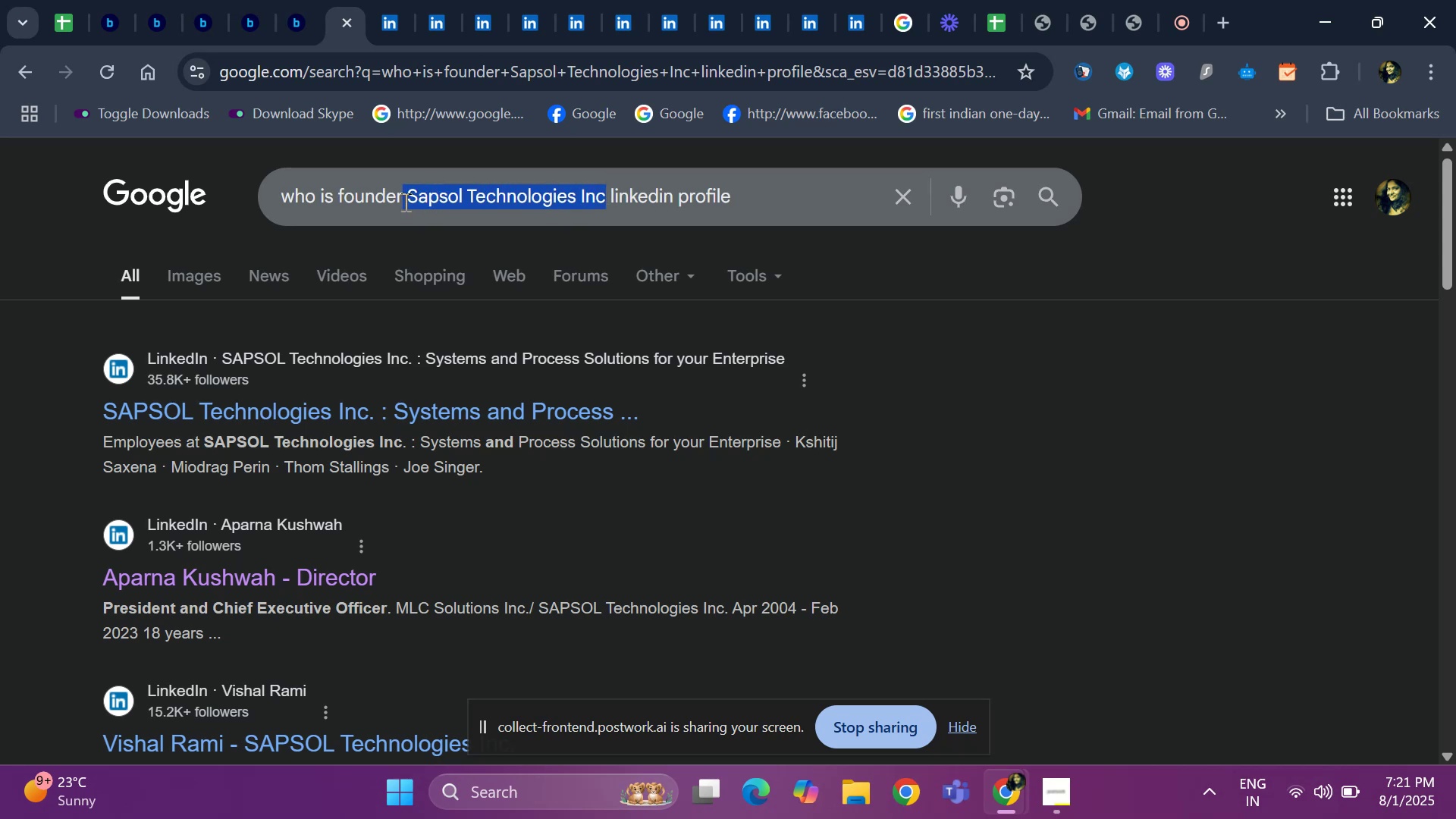 
key(Backspace)
 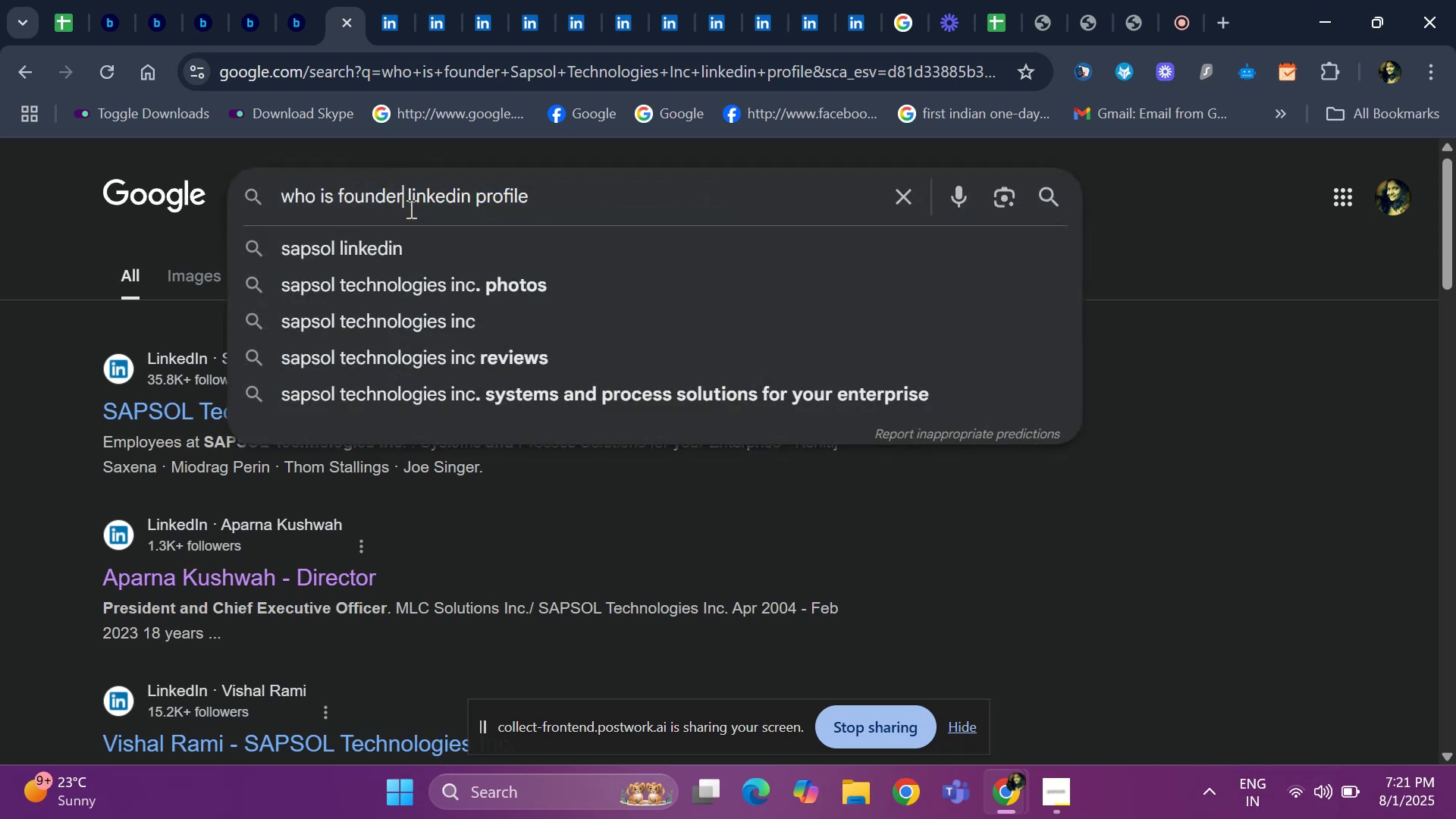 
key(Control+ControlLeft)
 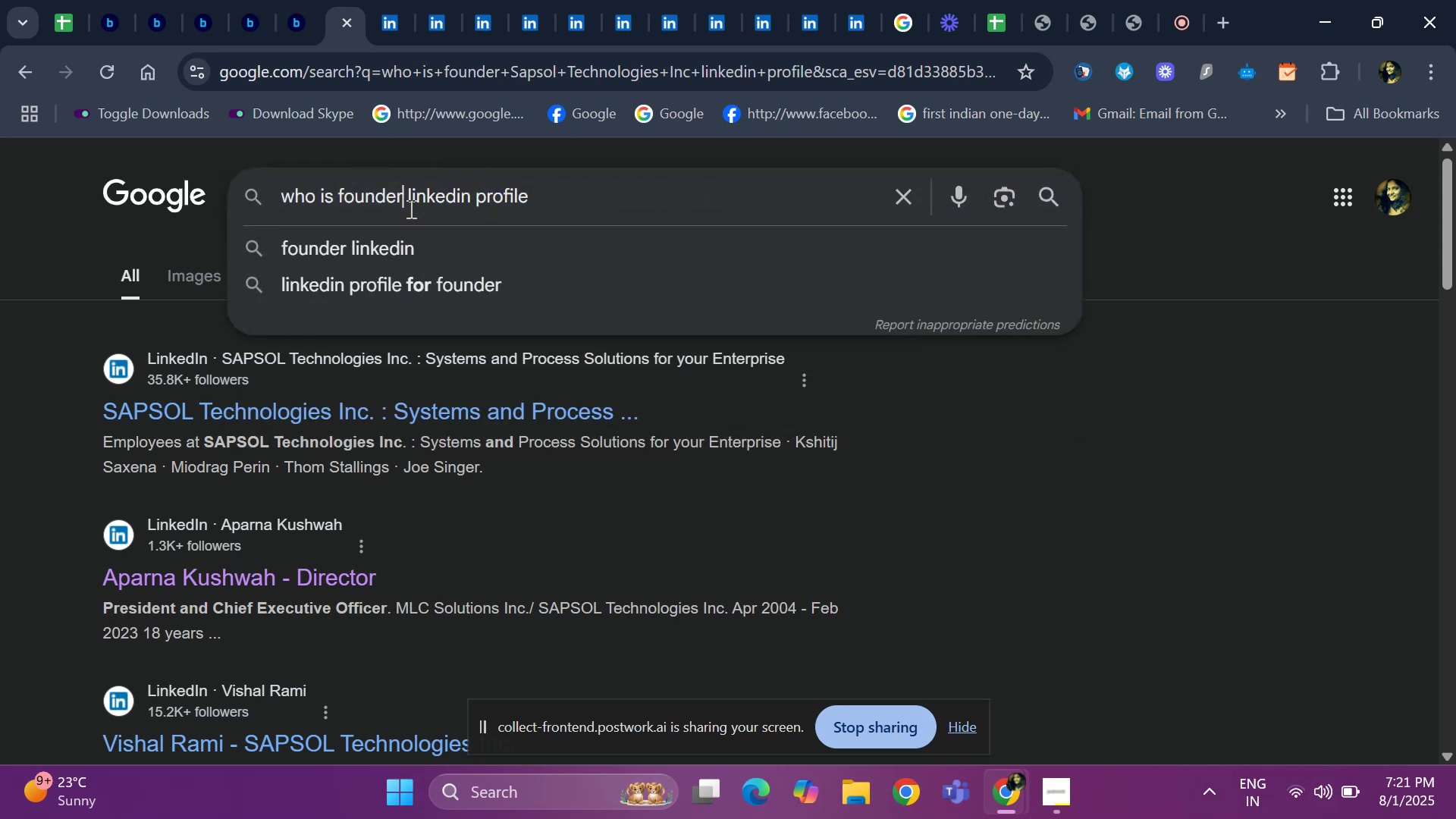 
key(Control+V)
 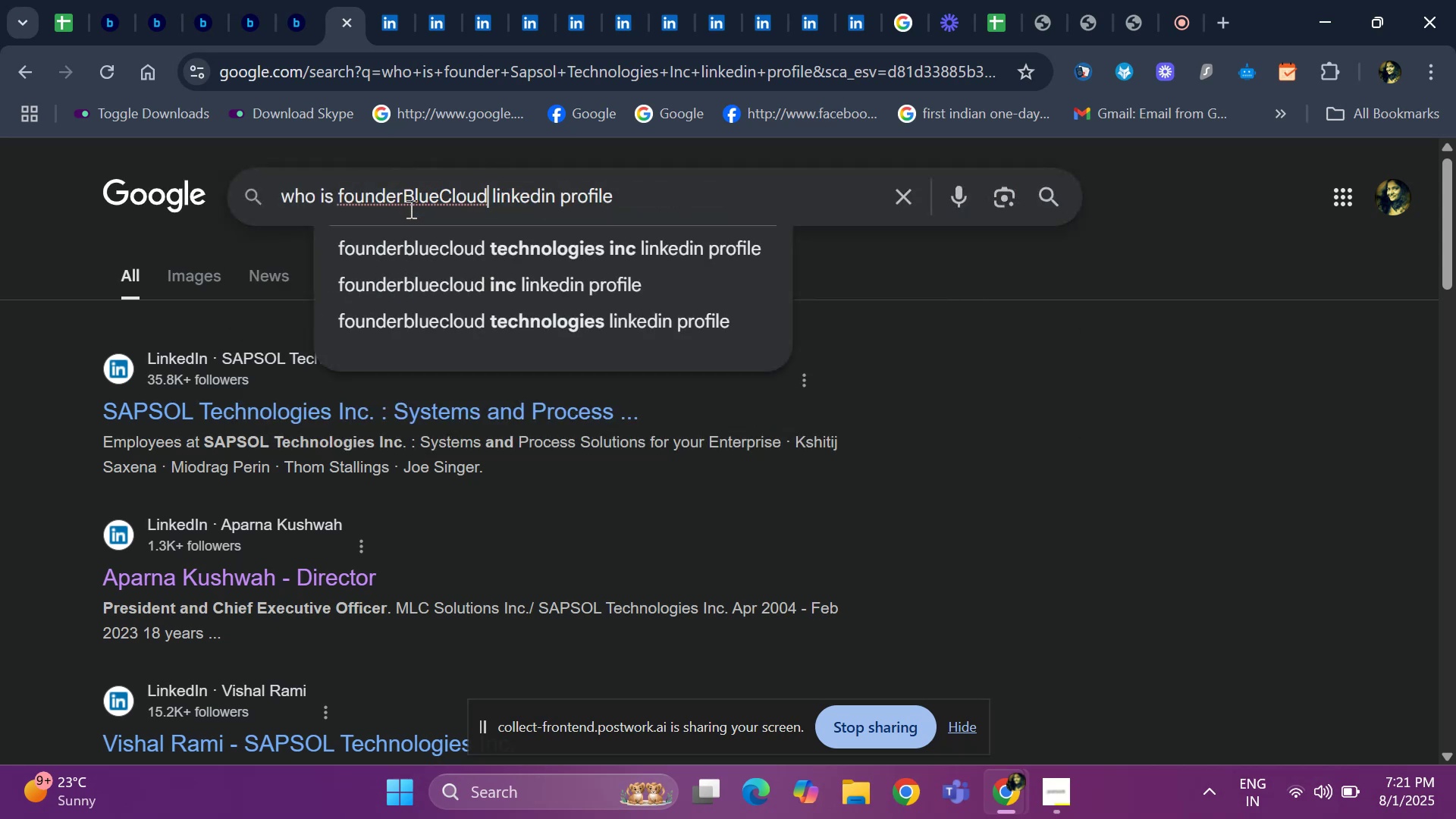 
key(Space)
 